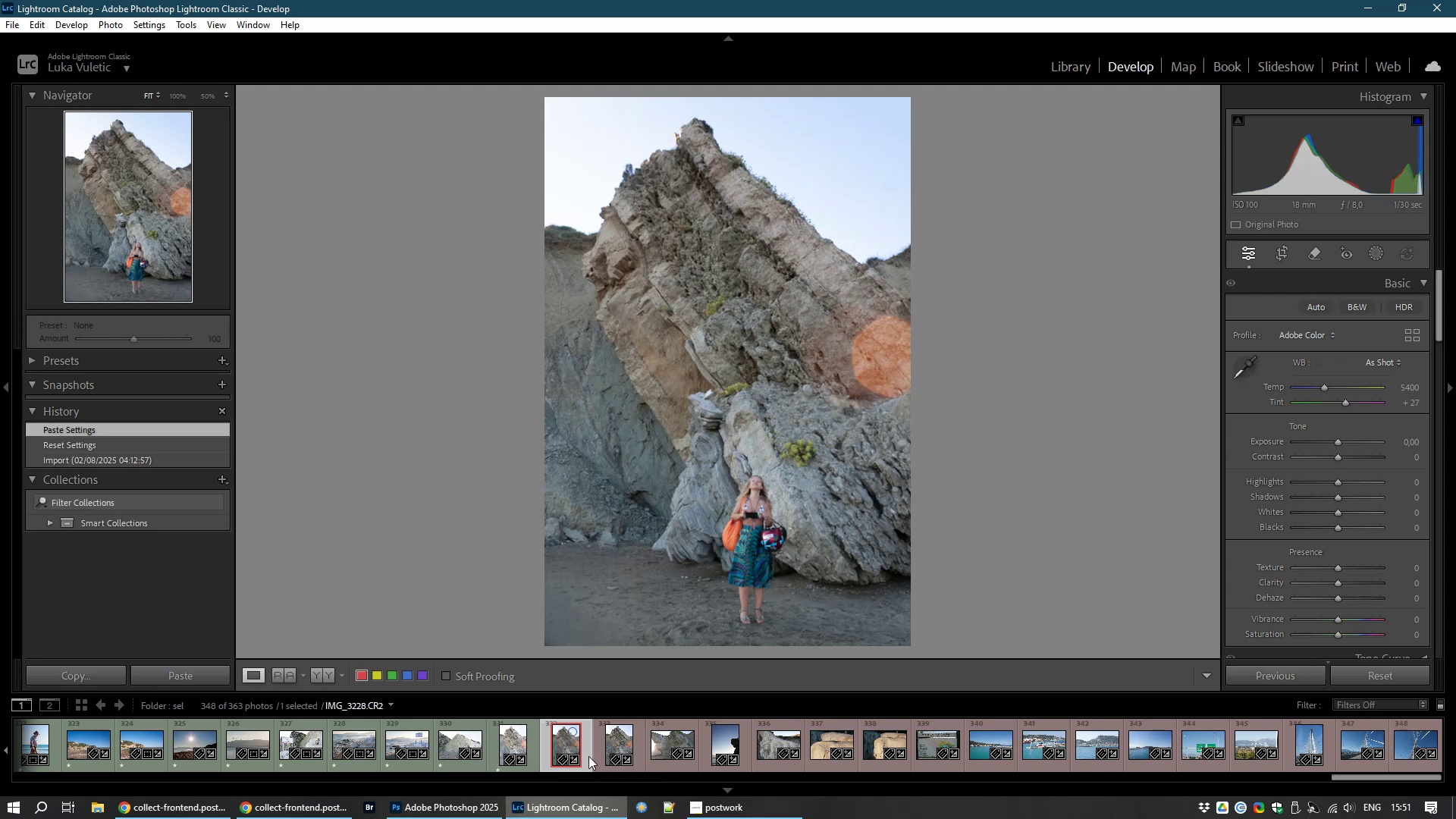 
left_click([566, 744])
 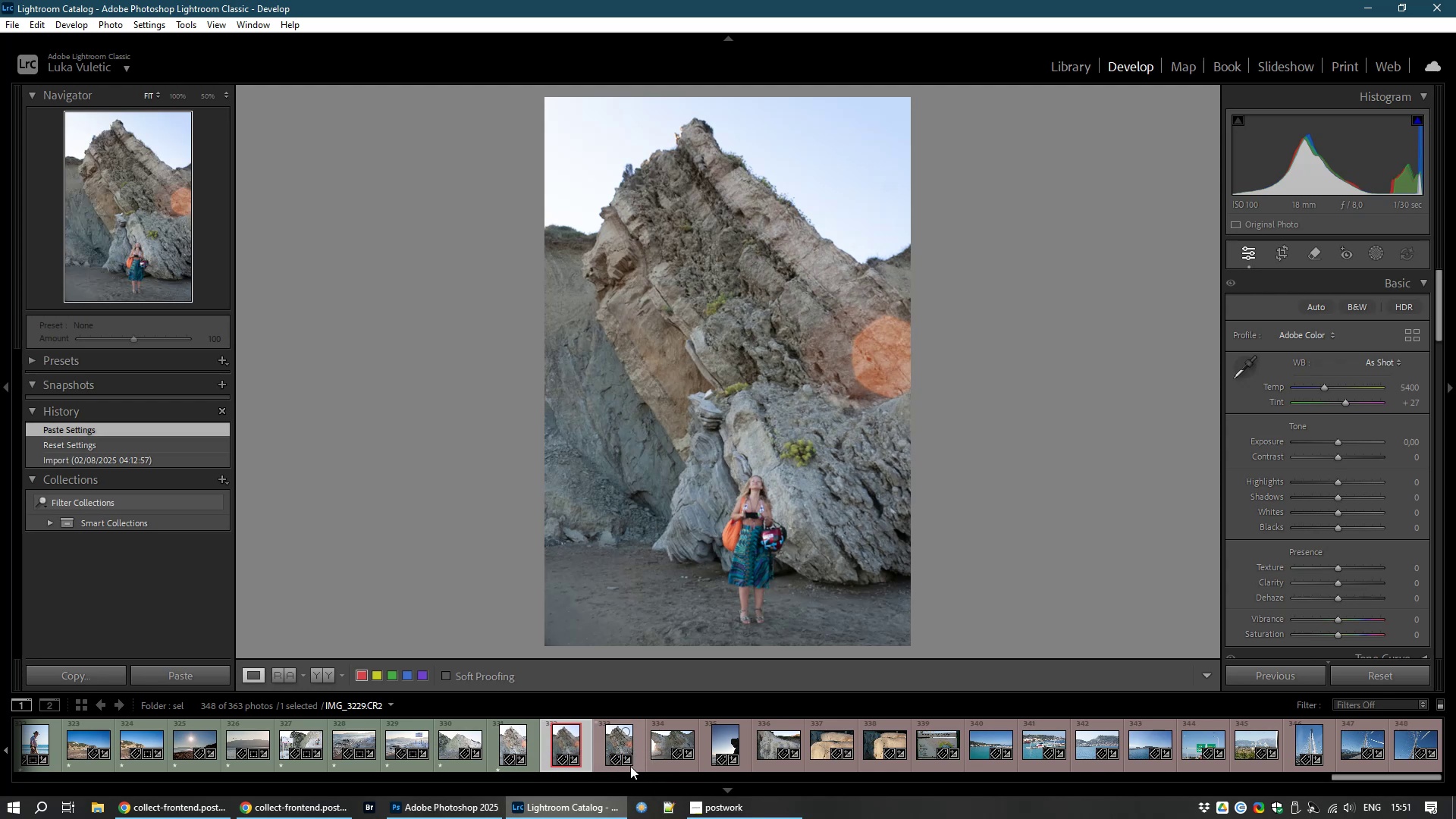 
hold_key(key=ControlLeft, duration=1.03)
left_click([623, 748])
 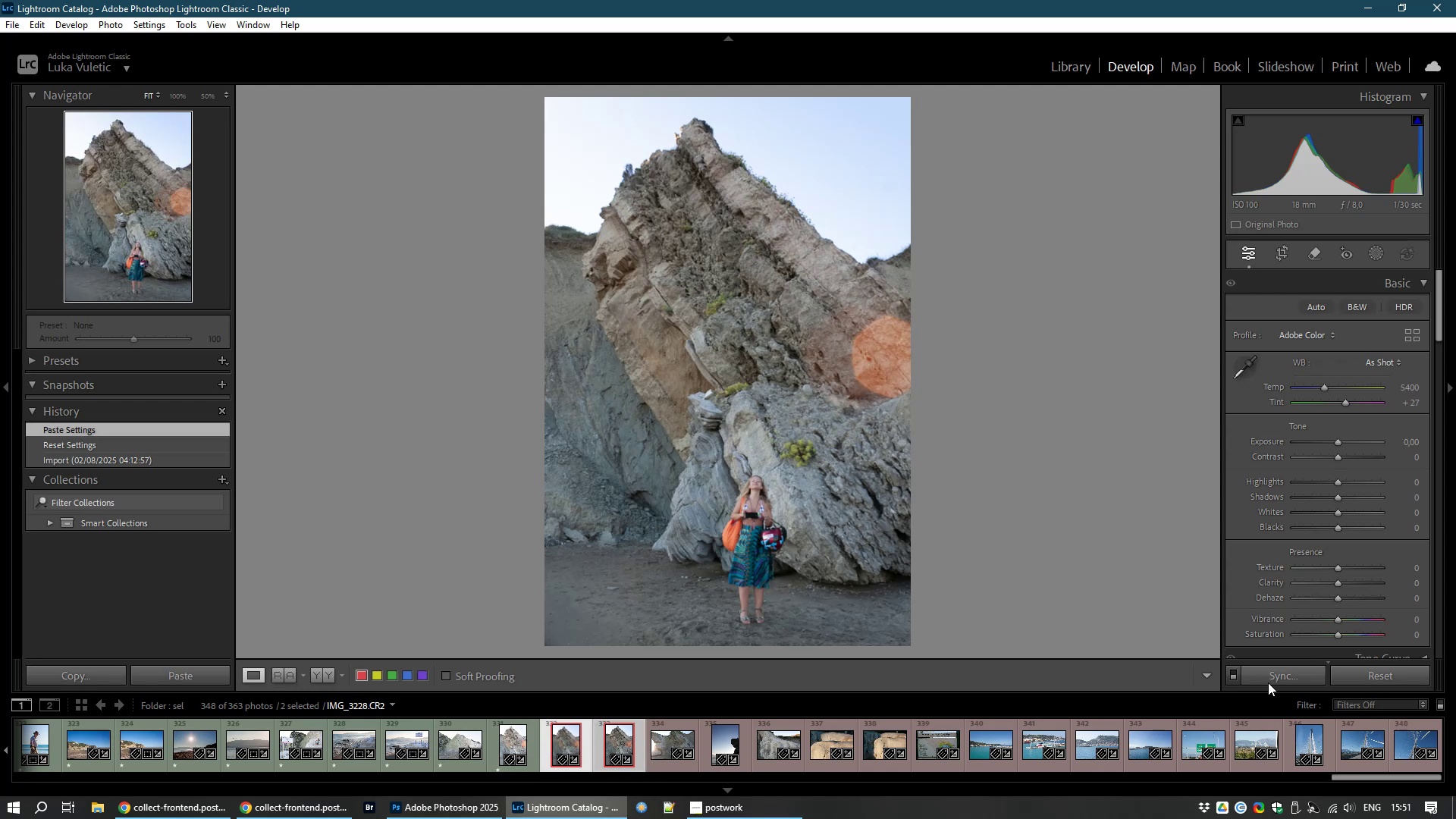 
left_click([1271, 676])
 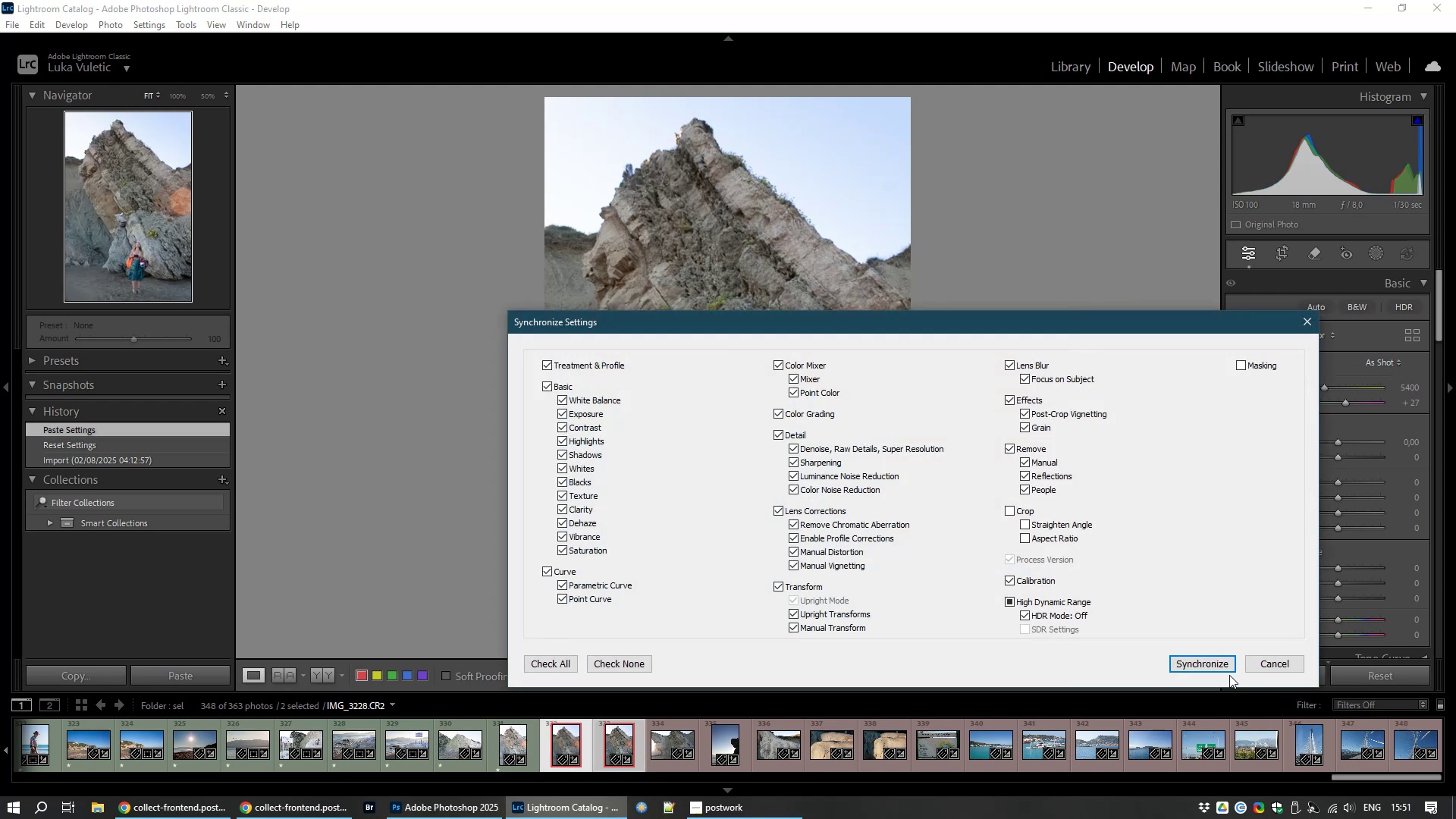 
left_click([1212, 664])
 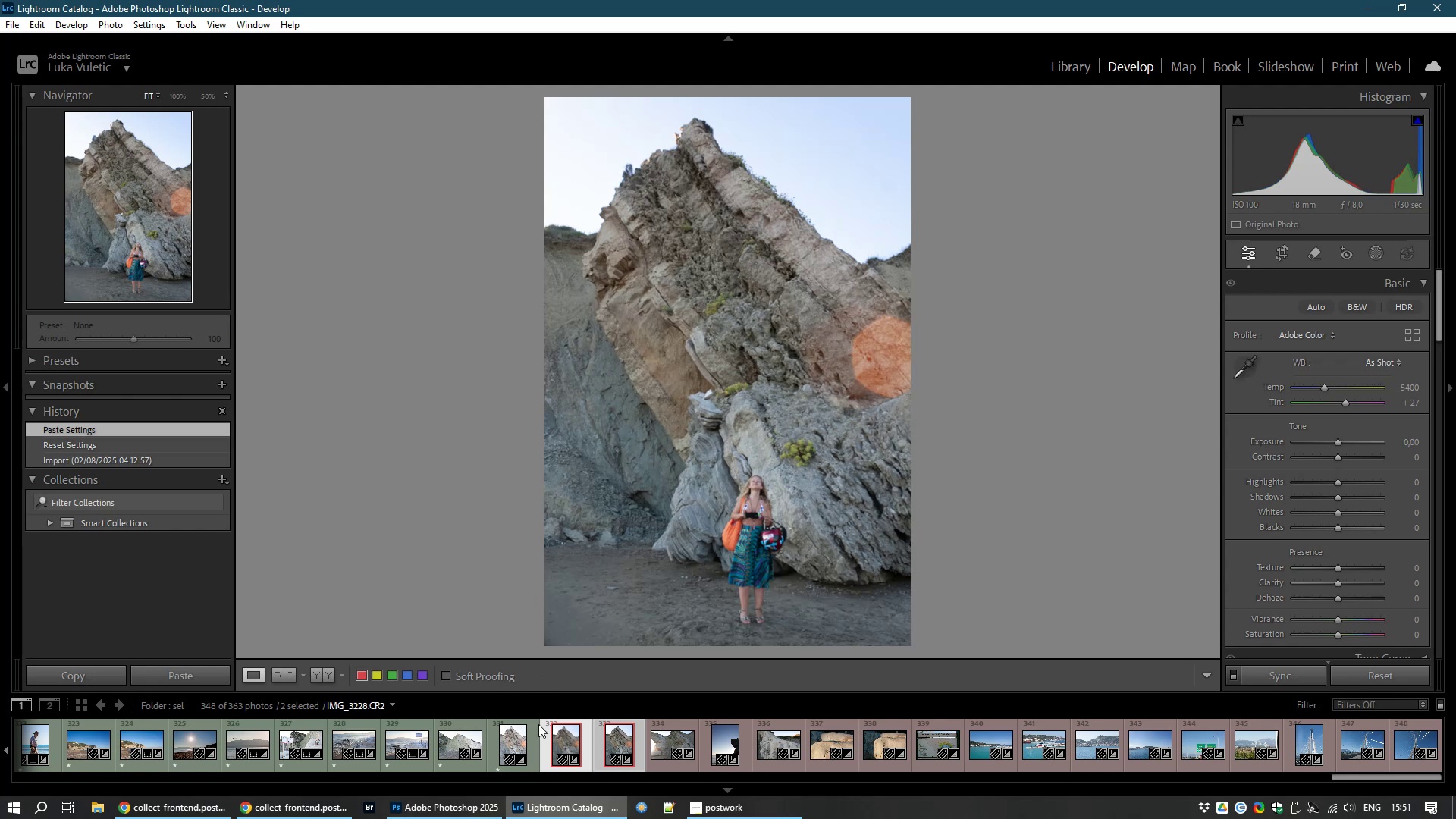 
wait(5.85)
 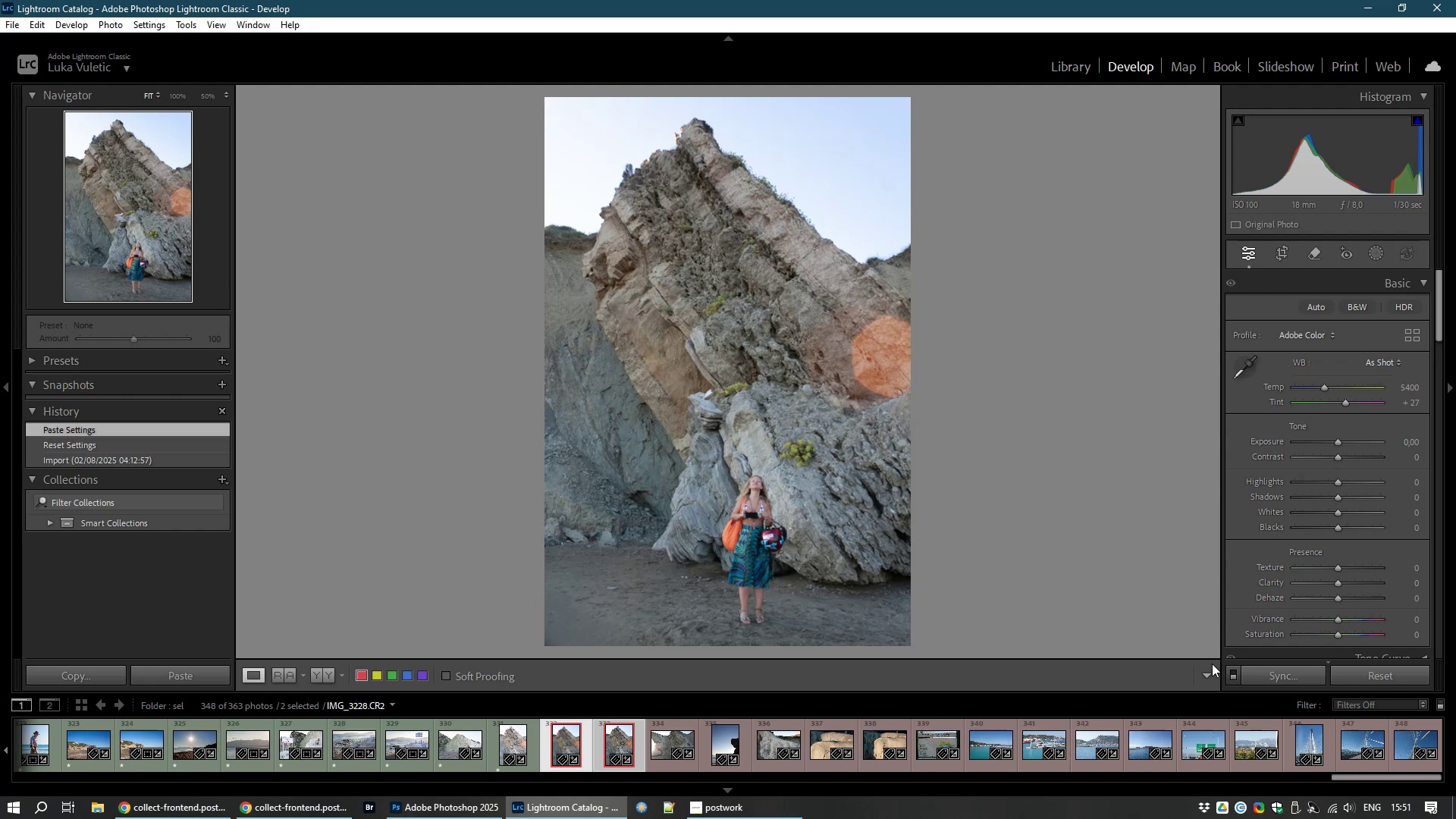 
left_click([562, 751])
 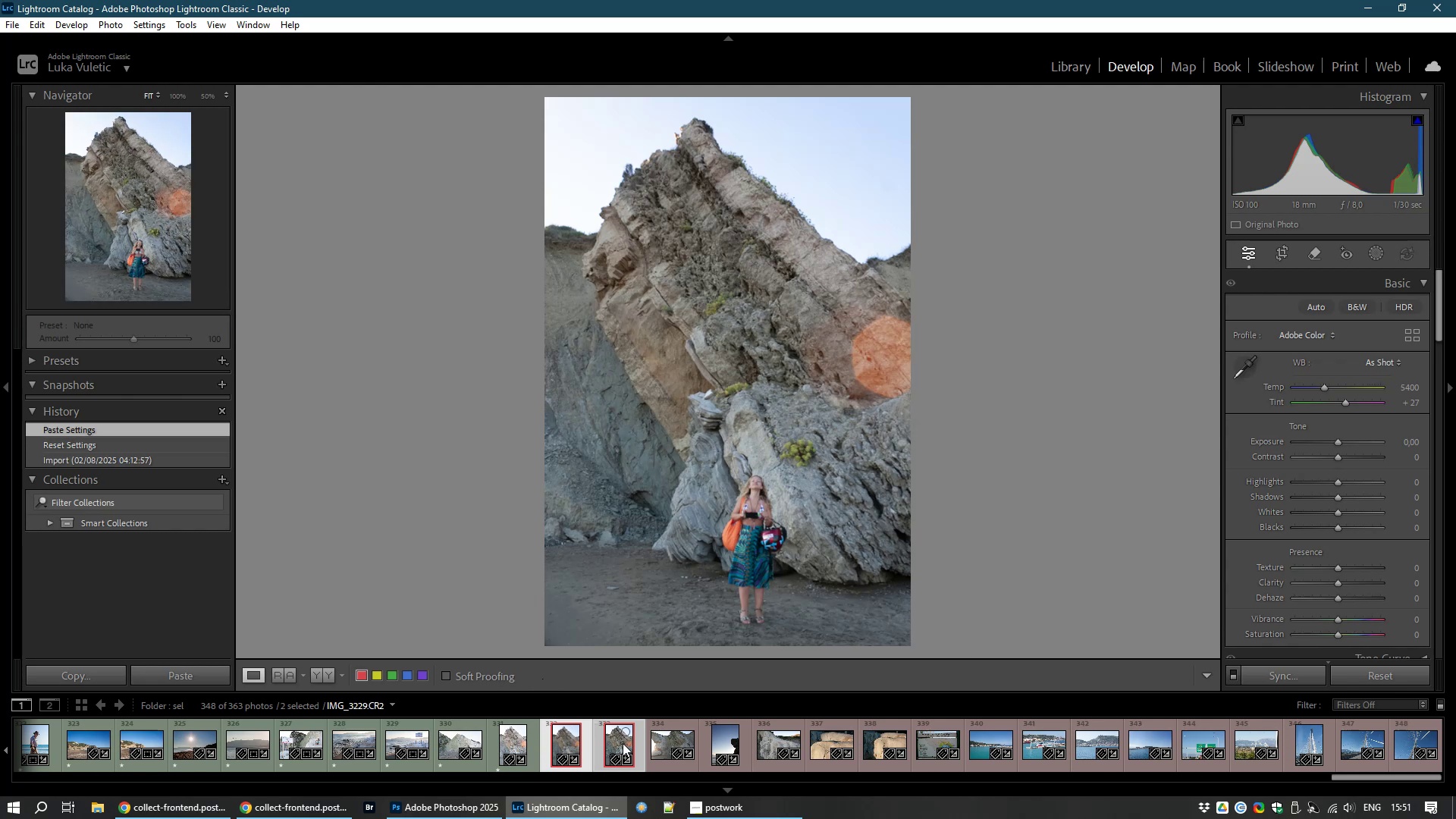 
left_click([623, 743])
 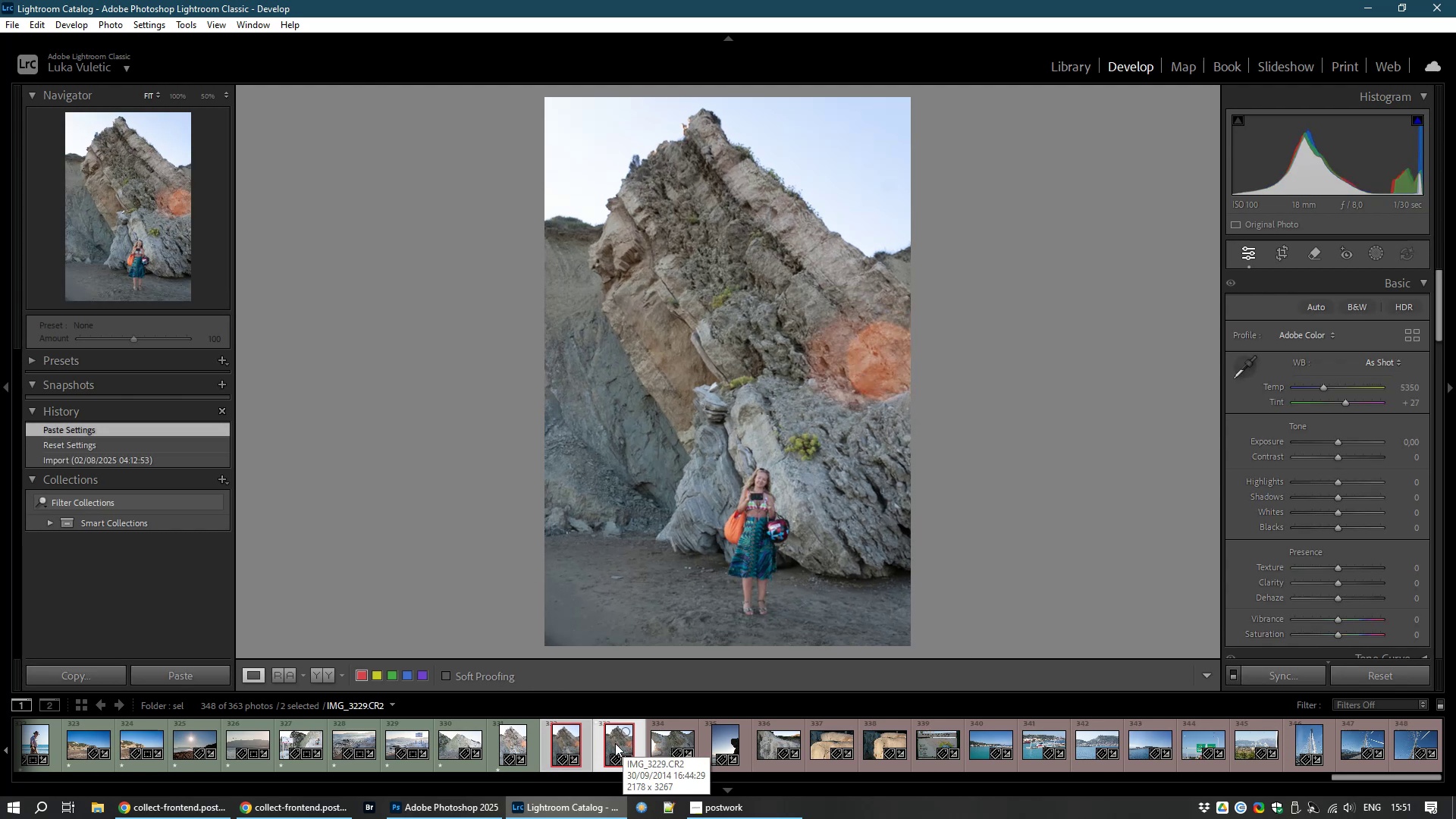 
left_click([570, 740])
 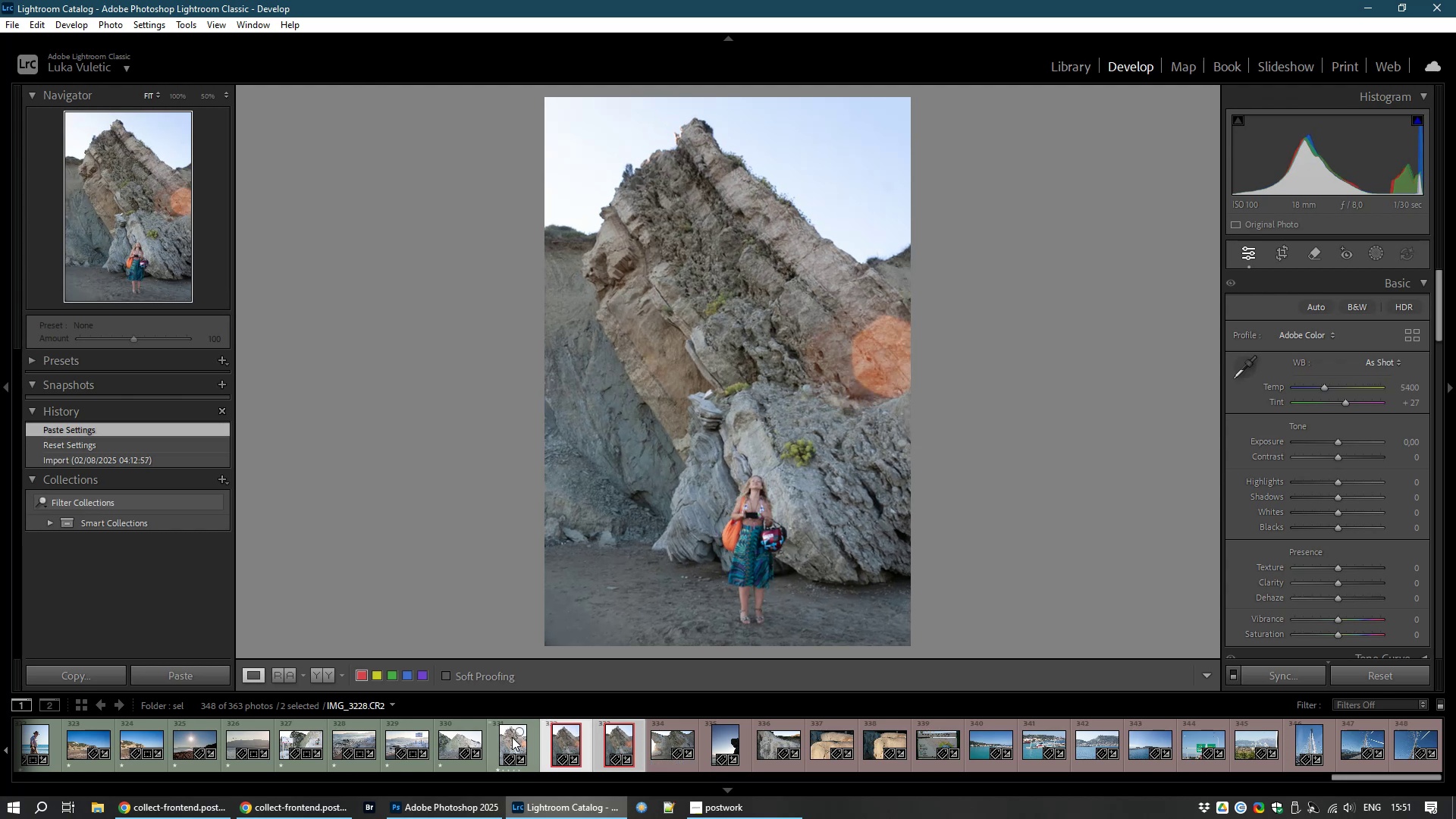 
left_click([512, 737])
 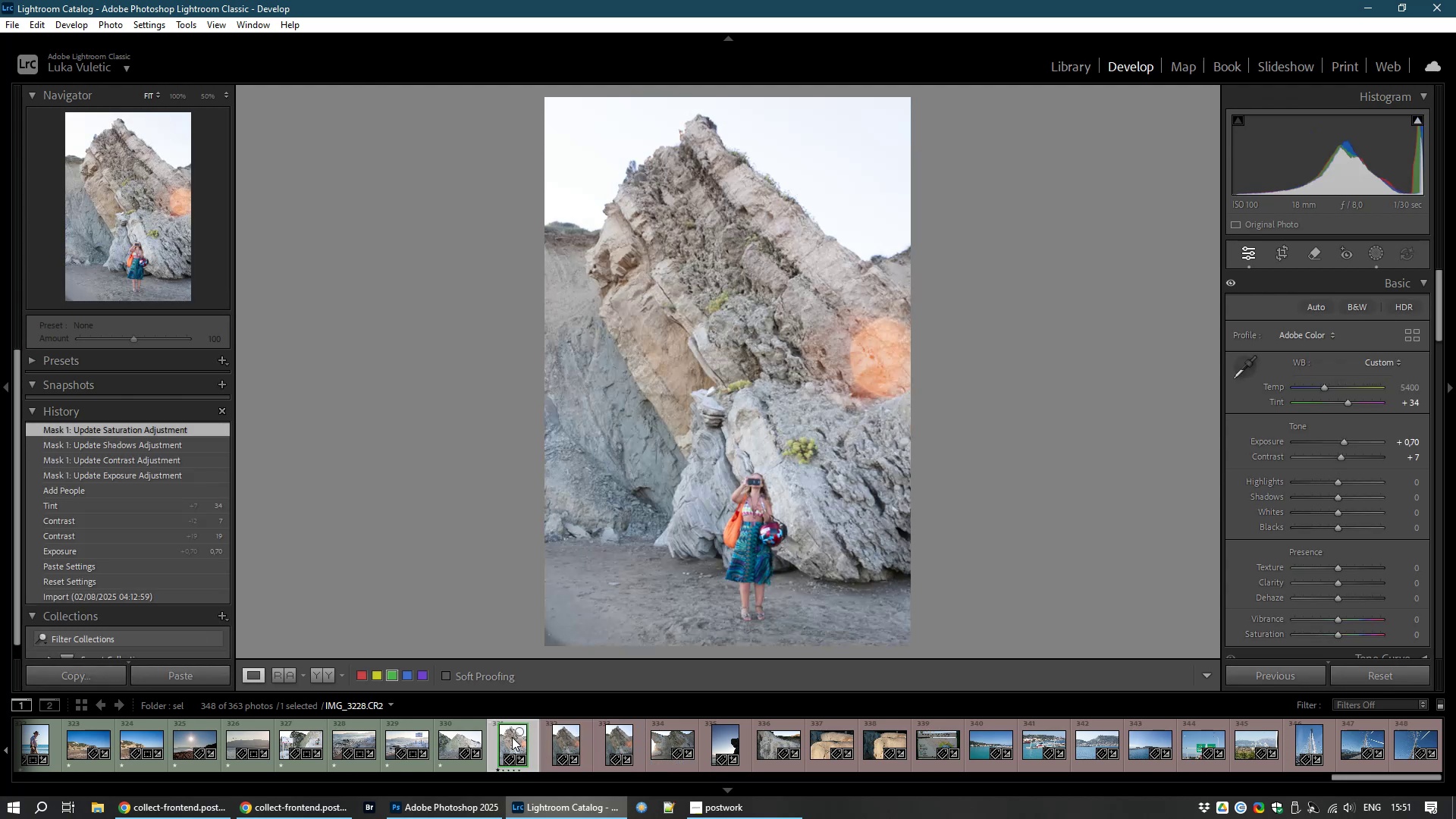 
hold_key(key=ControlLeft, duration=1.53)
left_click([572, 744])
 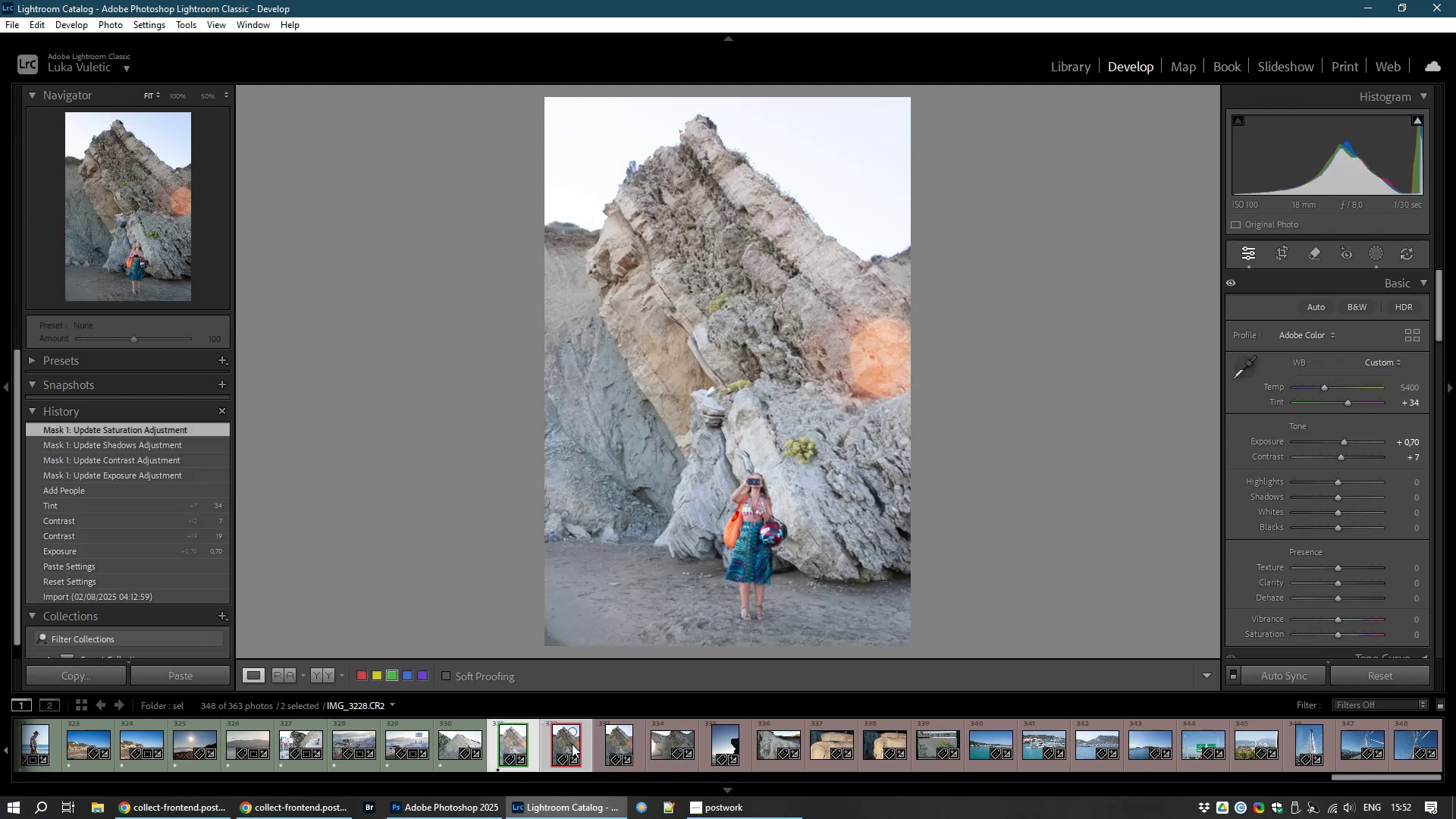 
hold_key(key=ControlLeft, duration=0.32)
 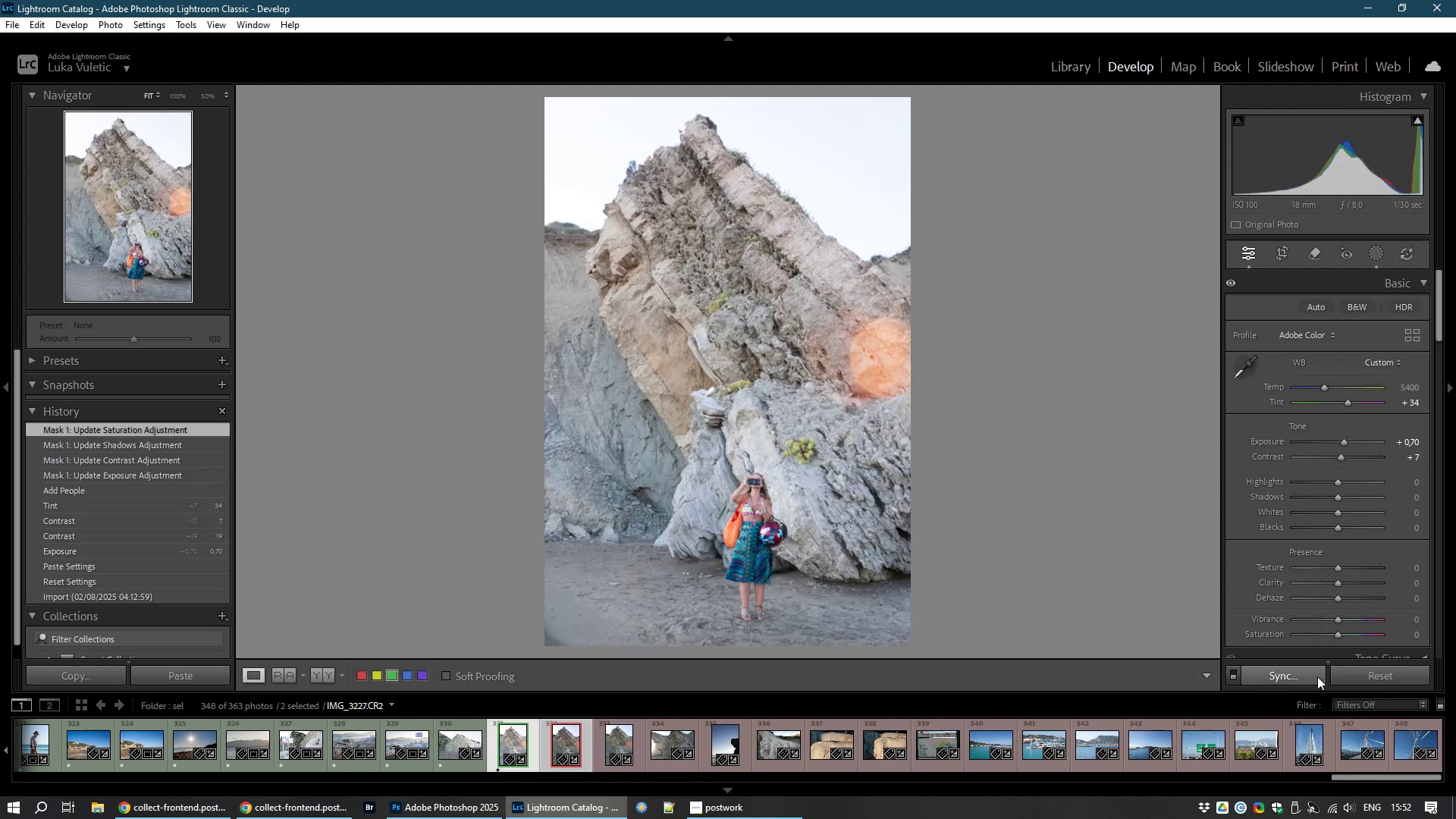 
hold_key(key=ControlLeft, duration=1.32)
left_click([615, 749])
 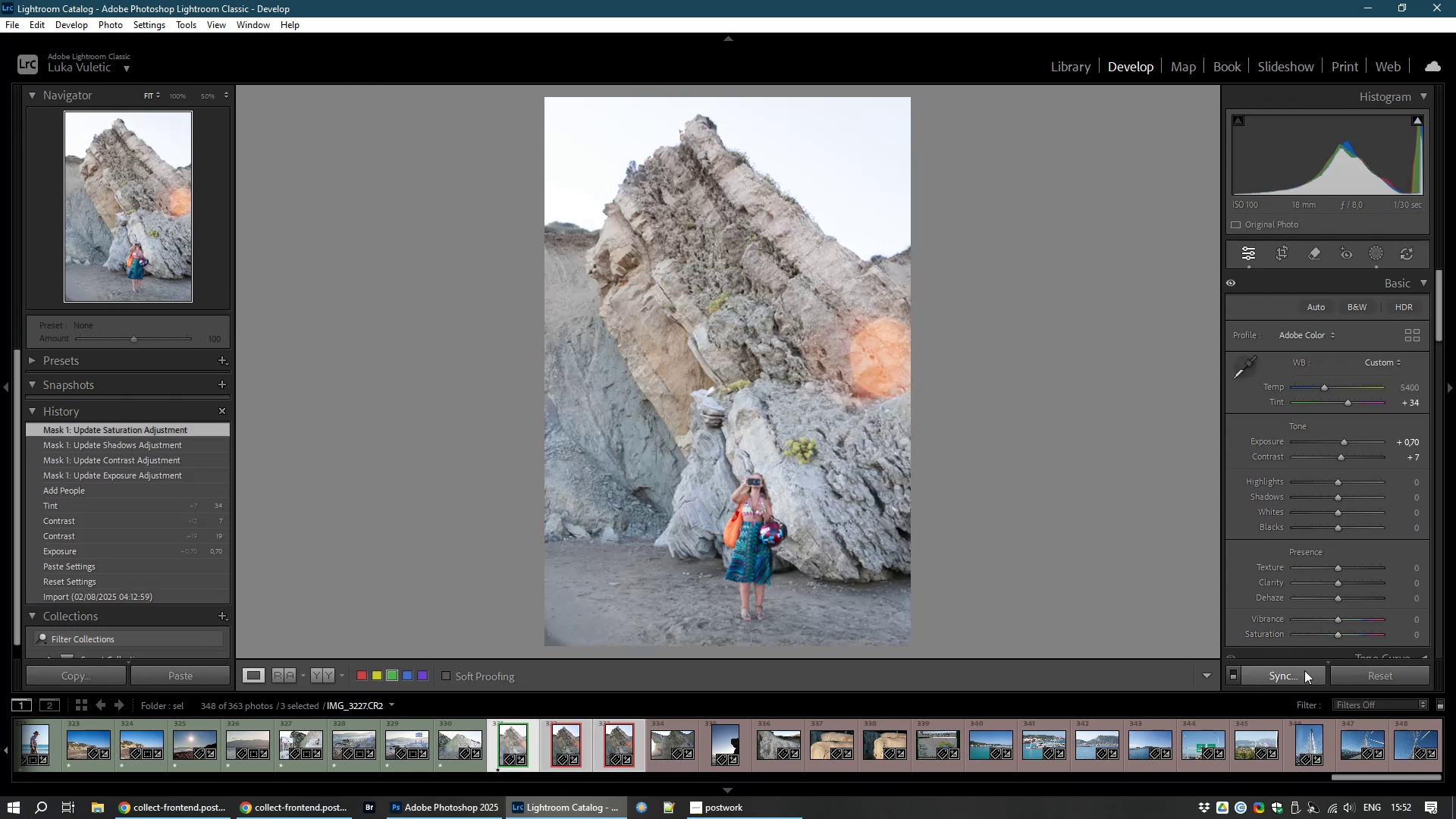 
left_click([1303, 677])
 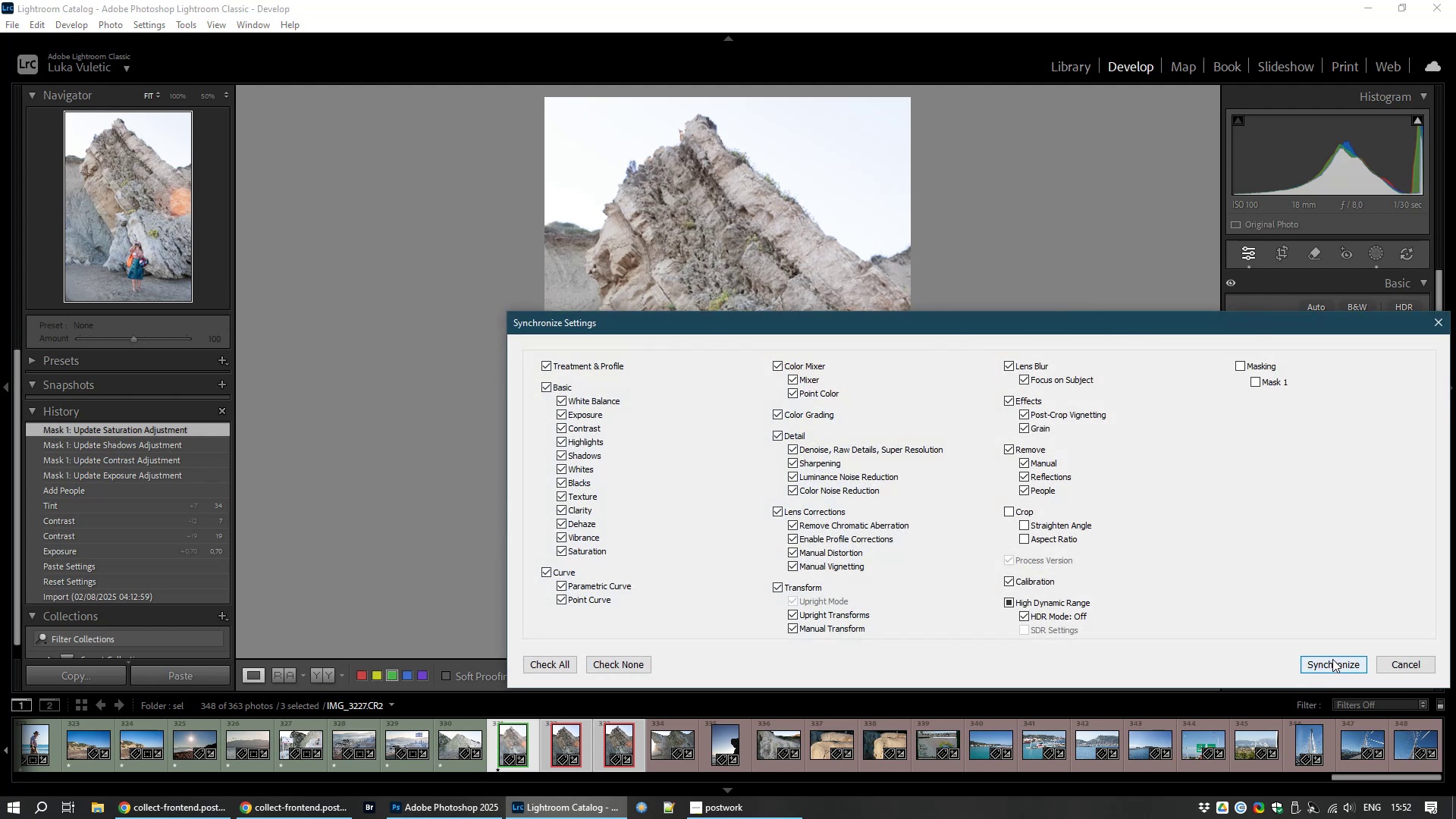 
left_click([1332, 661])
 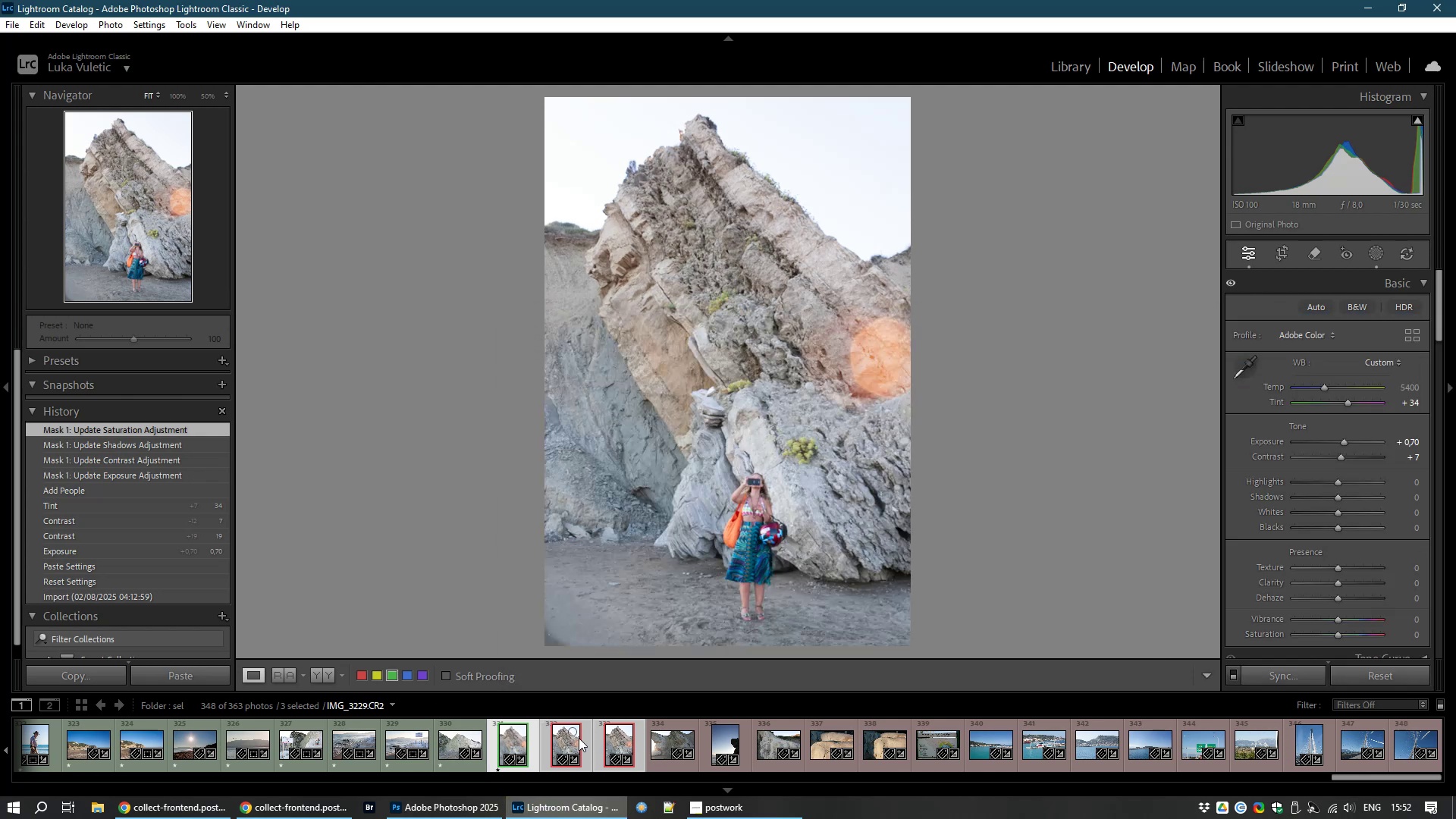 
left_click([572, 751])
 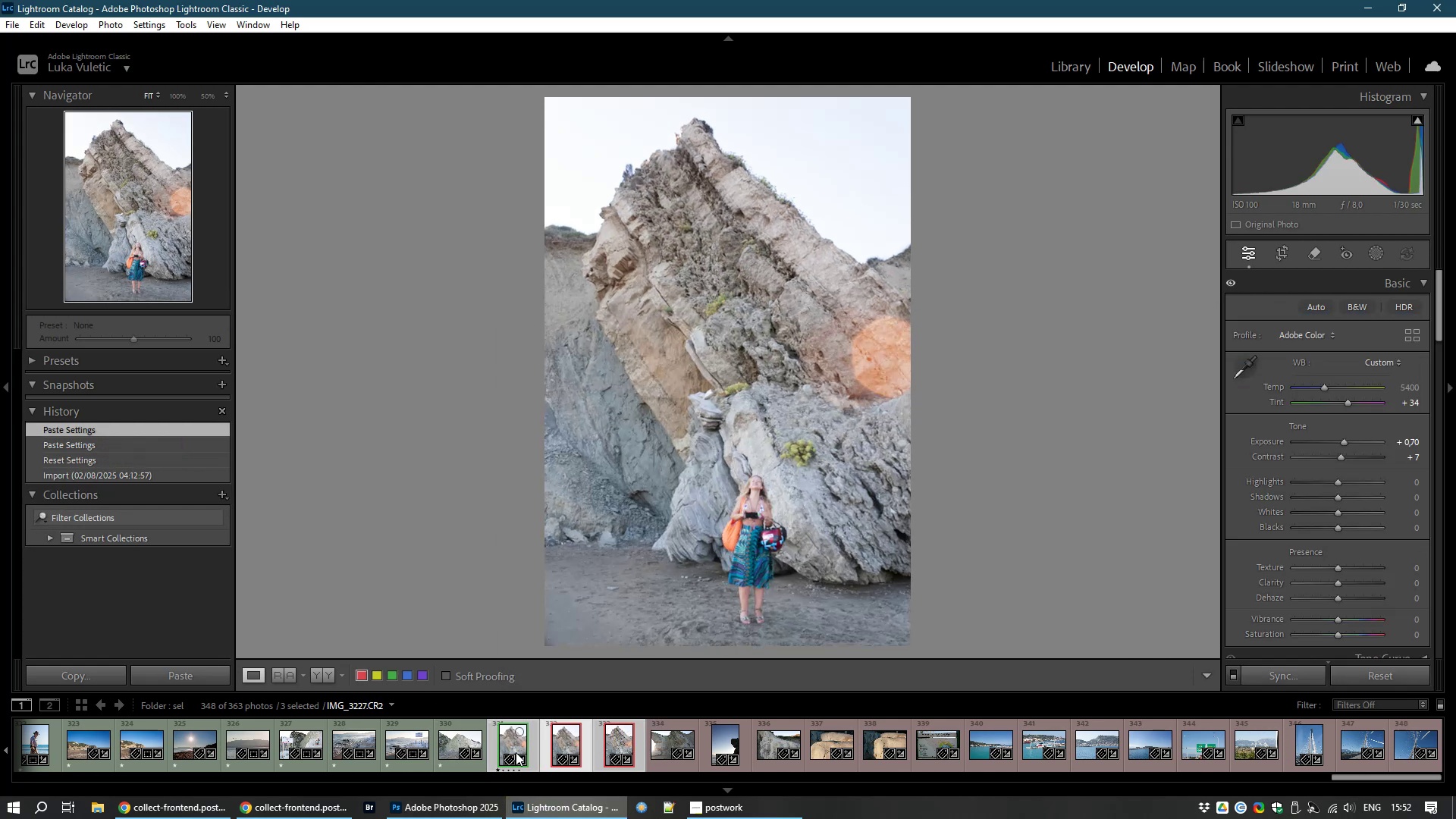 
left_click([515, 751])
 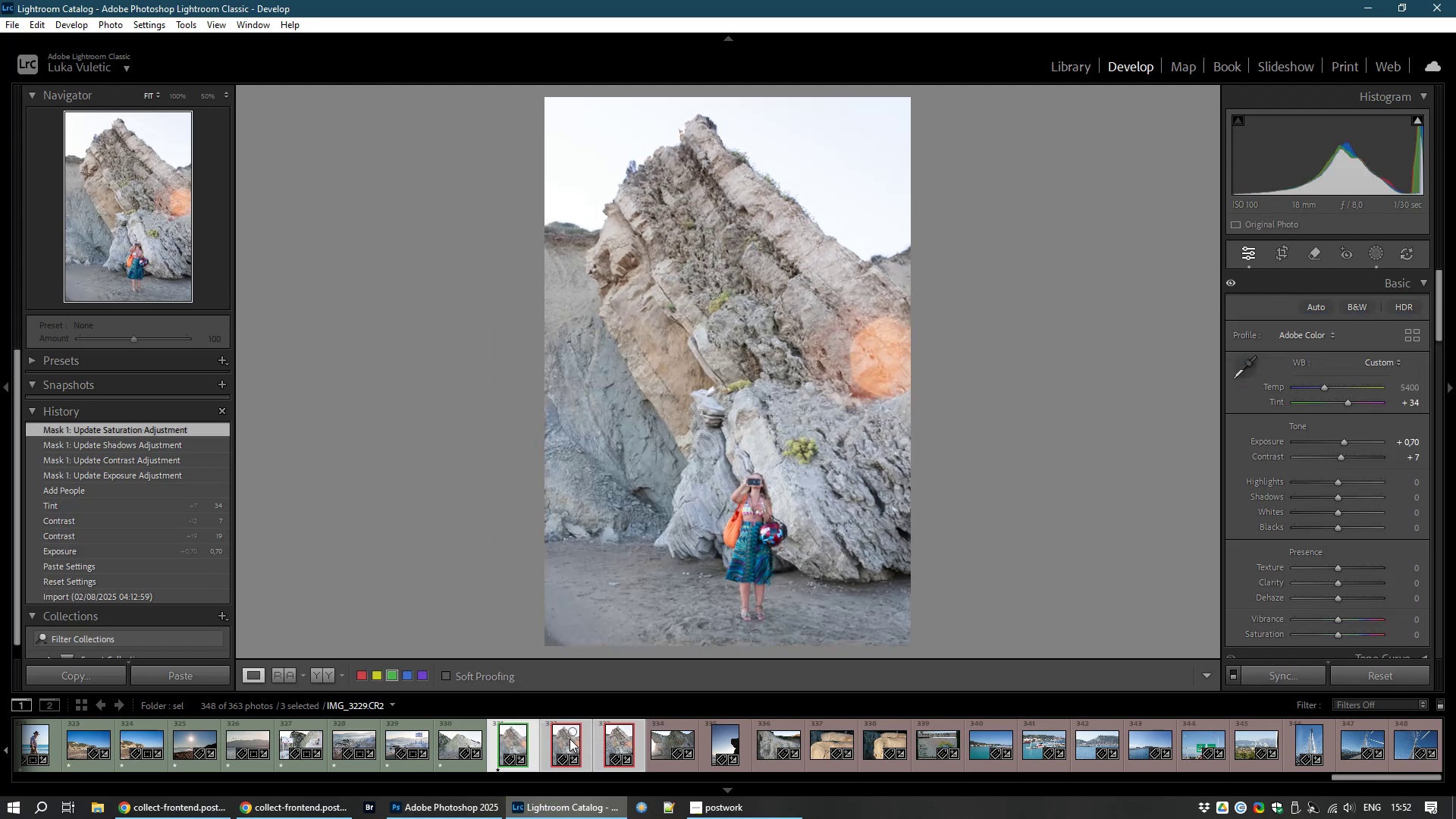 
left_click([569, 738])
 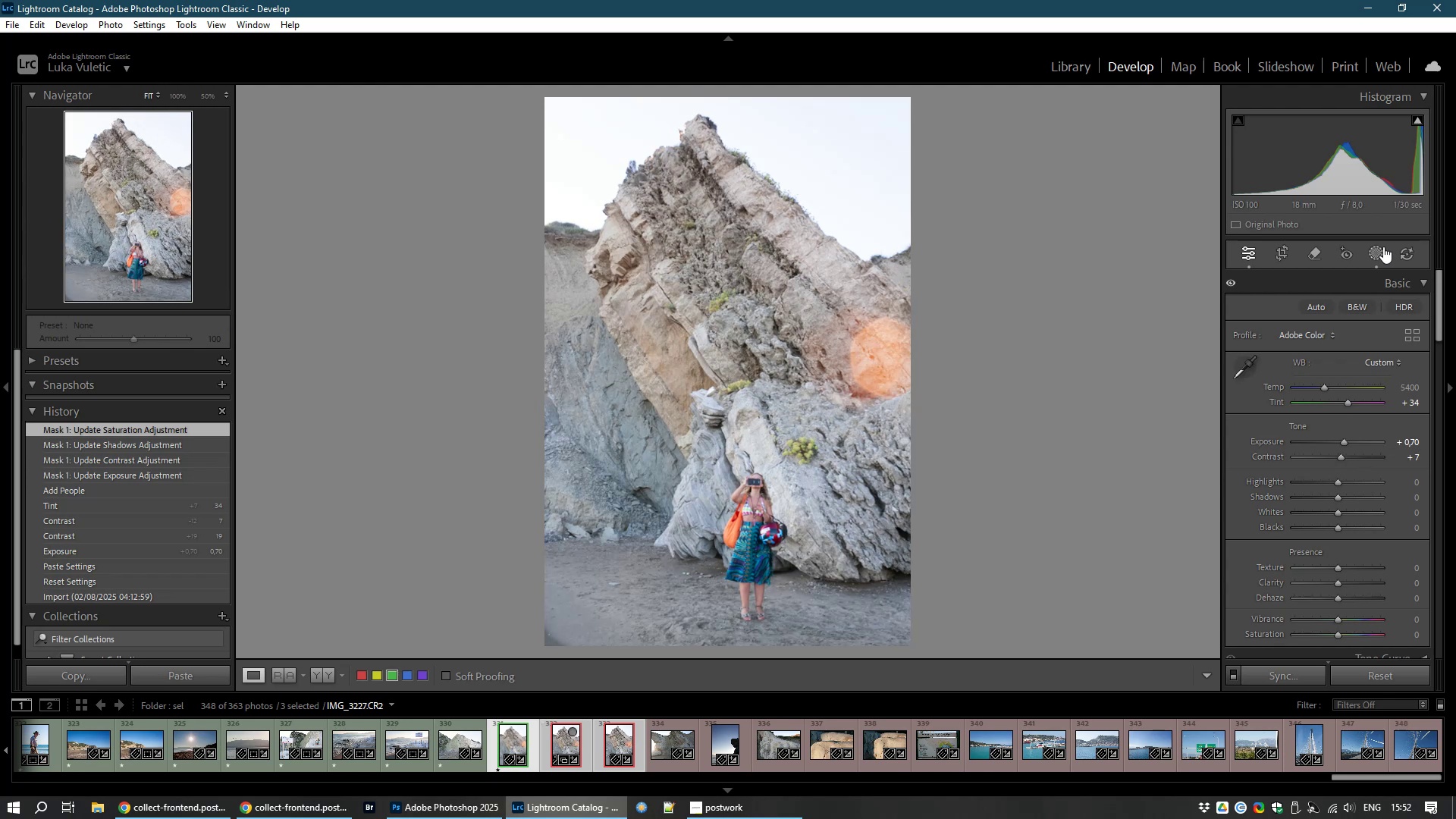 
left_click([1374, 254])
 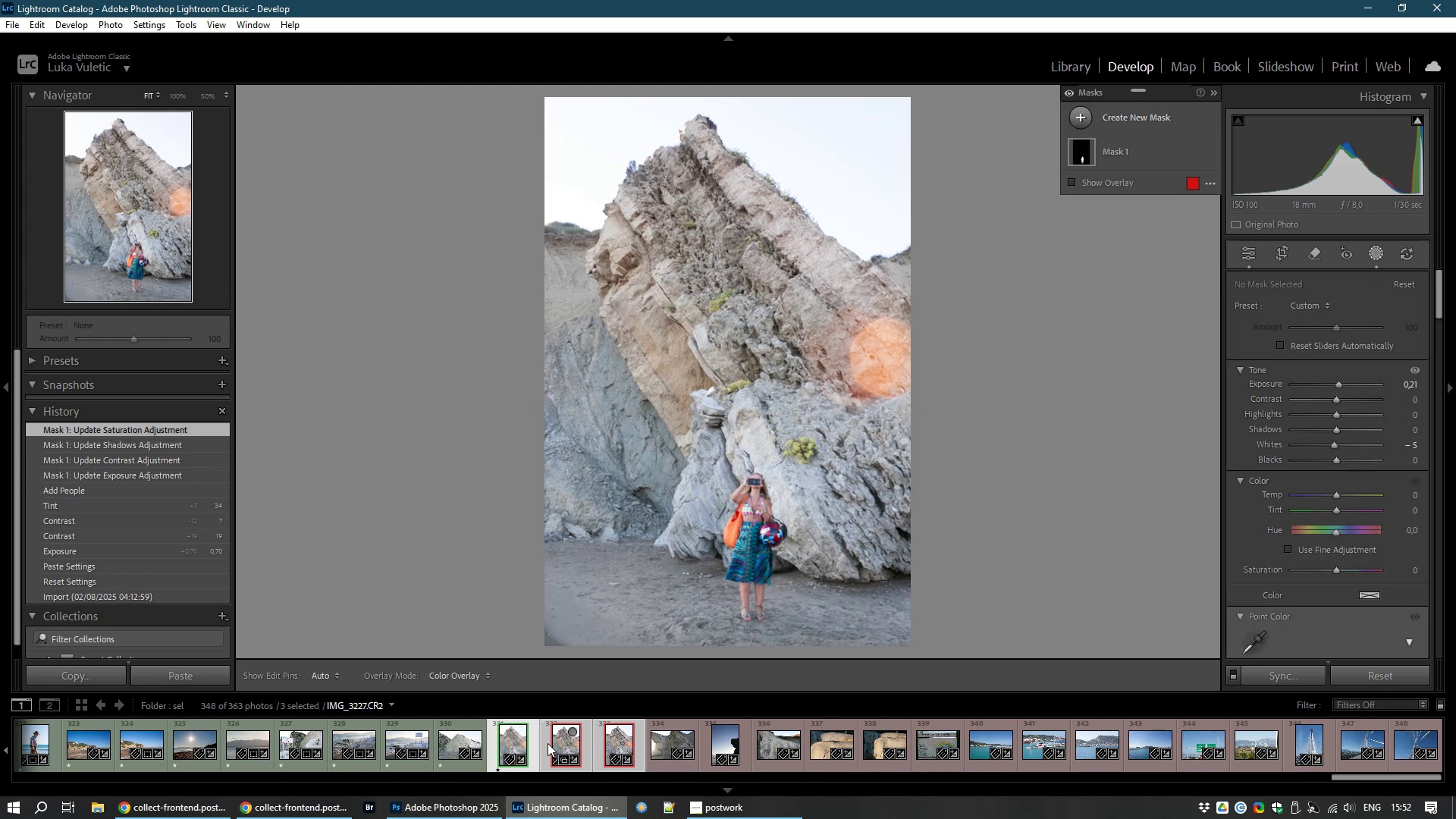 
left_click([589, 748])
 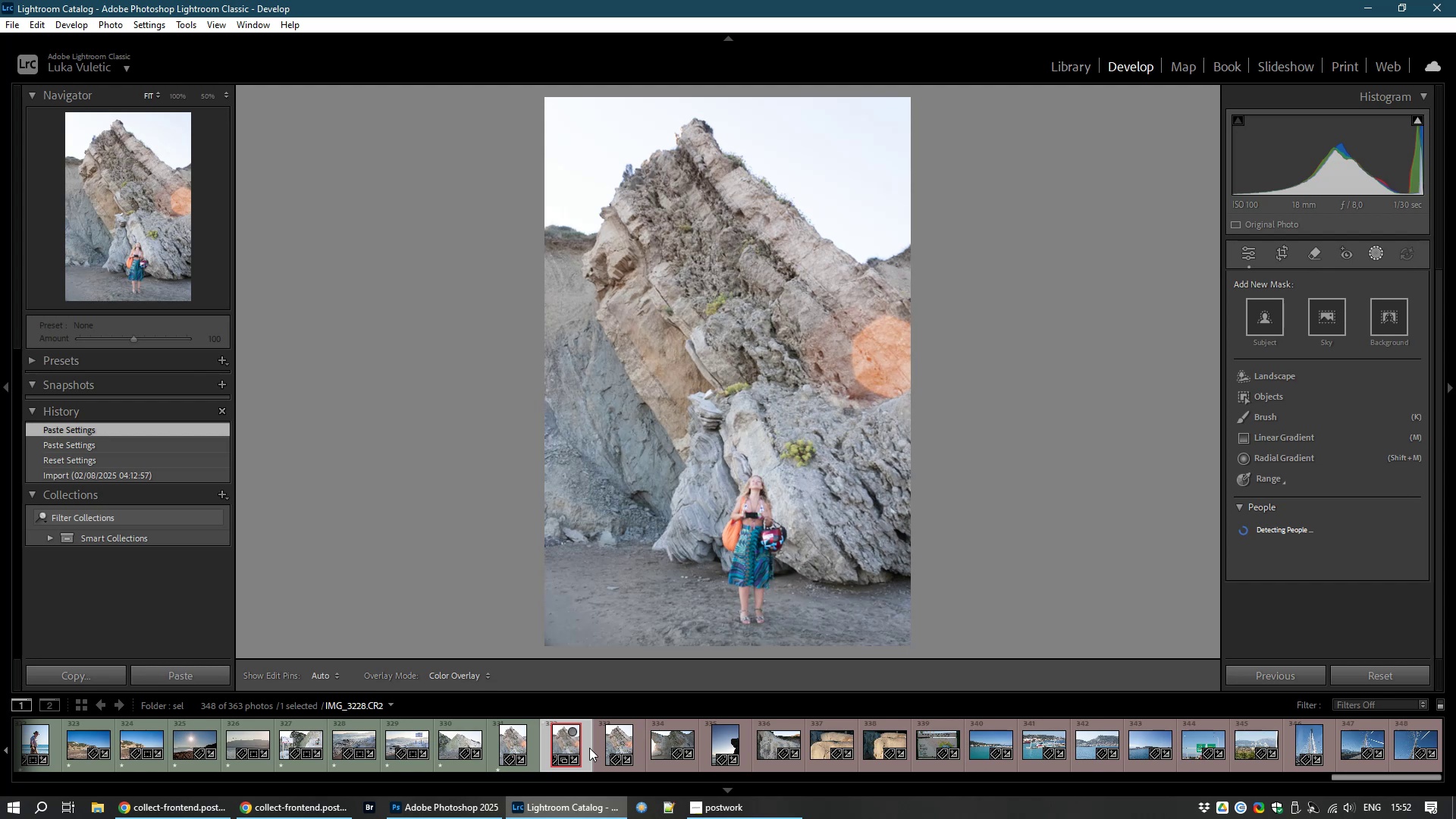 
left_click([516, 748])
 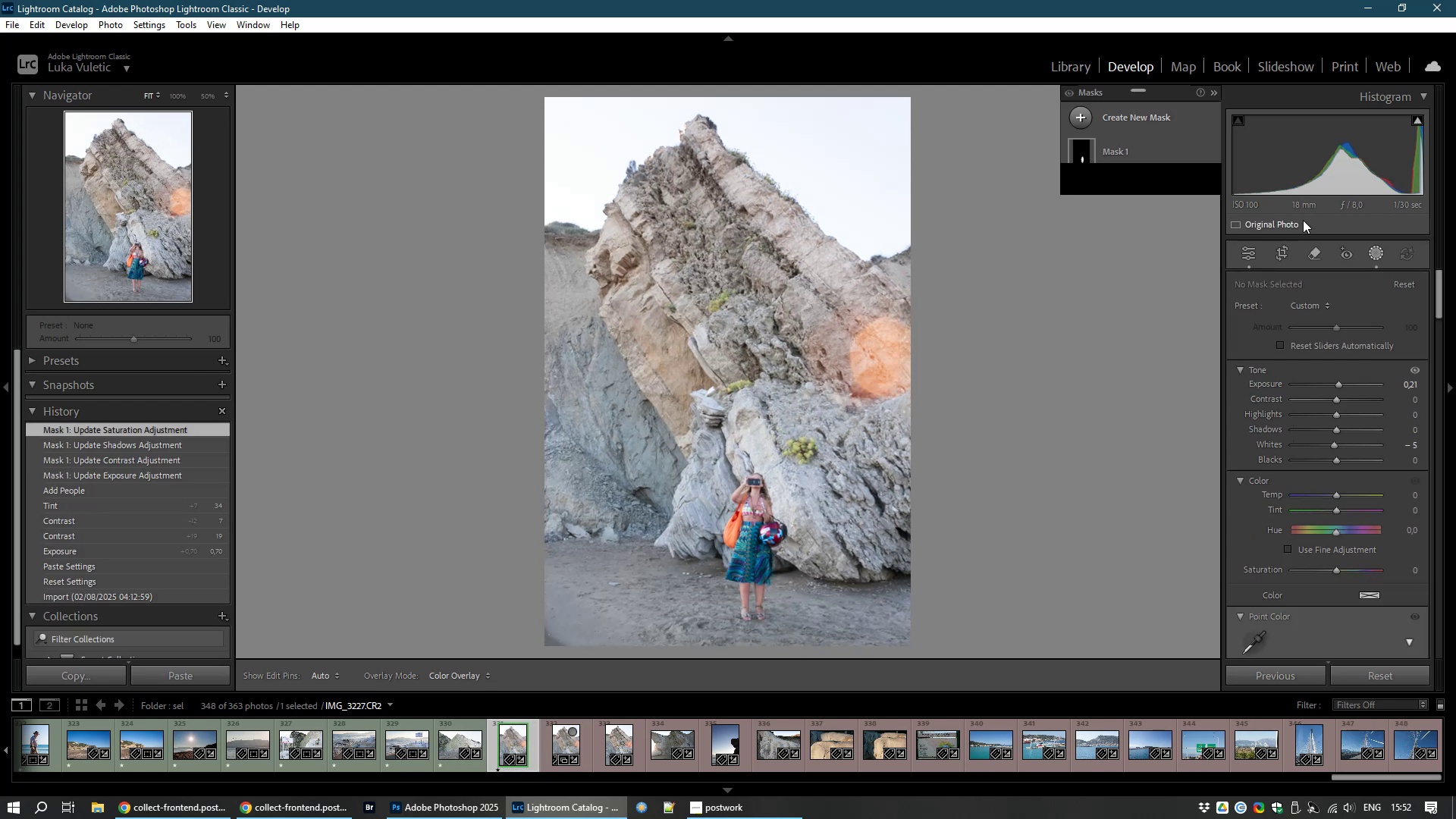 
left_click([1246, 247])
 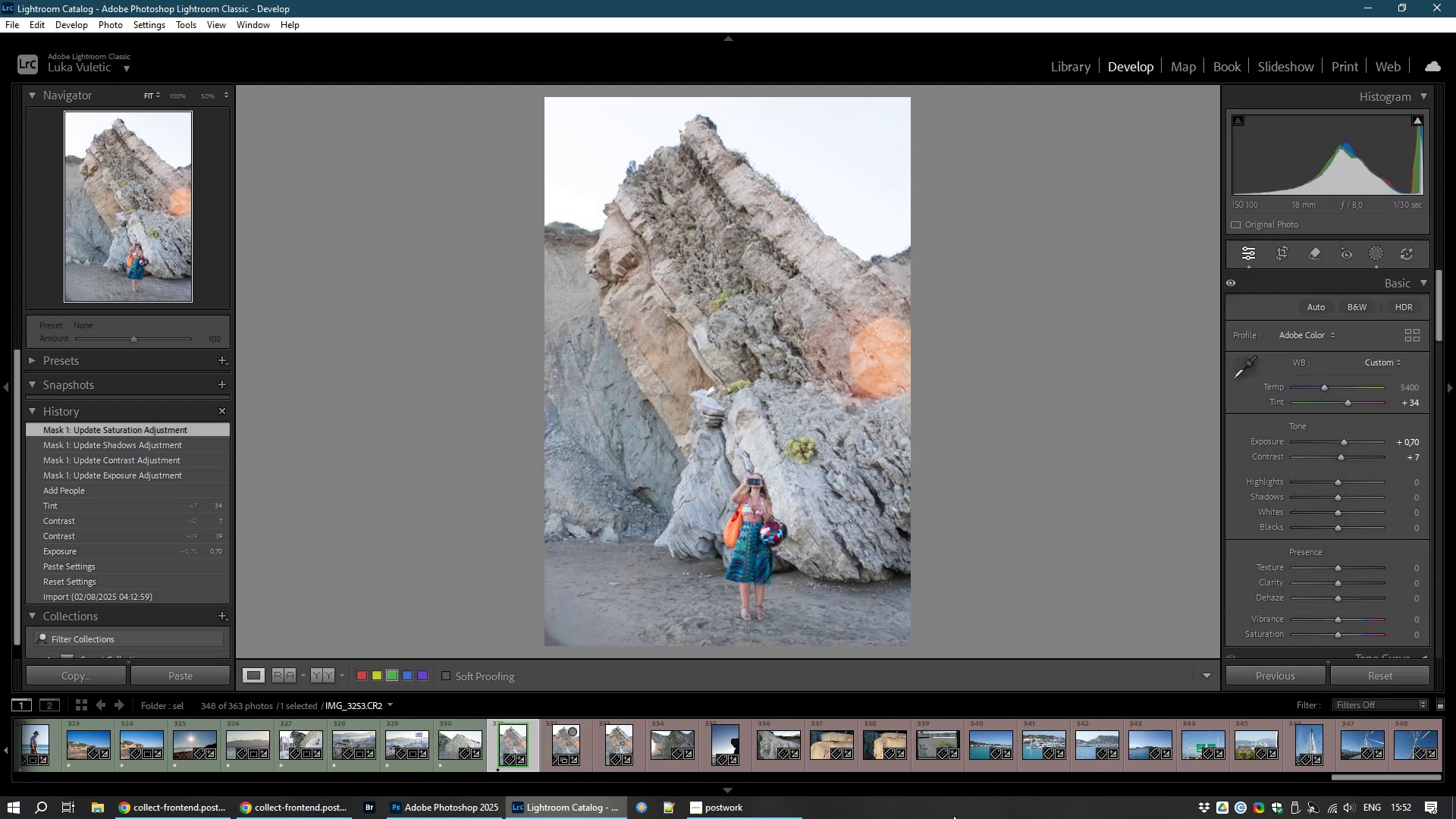 
hold_key(key=ControlLeft, duration=1.53)
left_click([563, 749])
 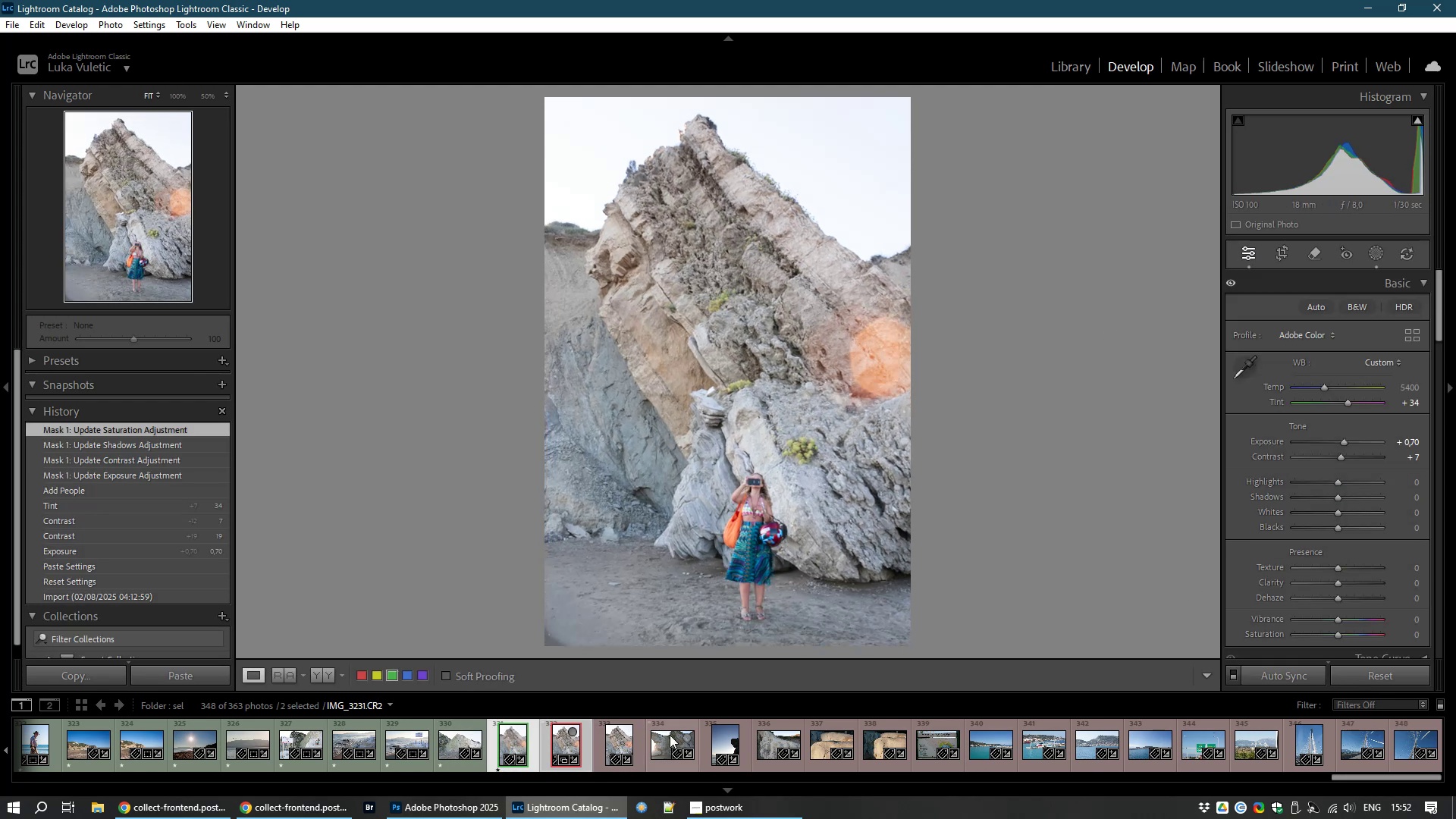 
hold_key(key=ControlLeft, duration=1.52)
 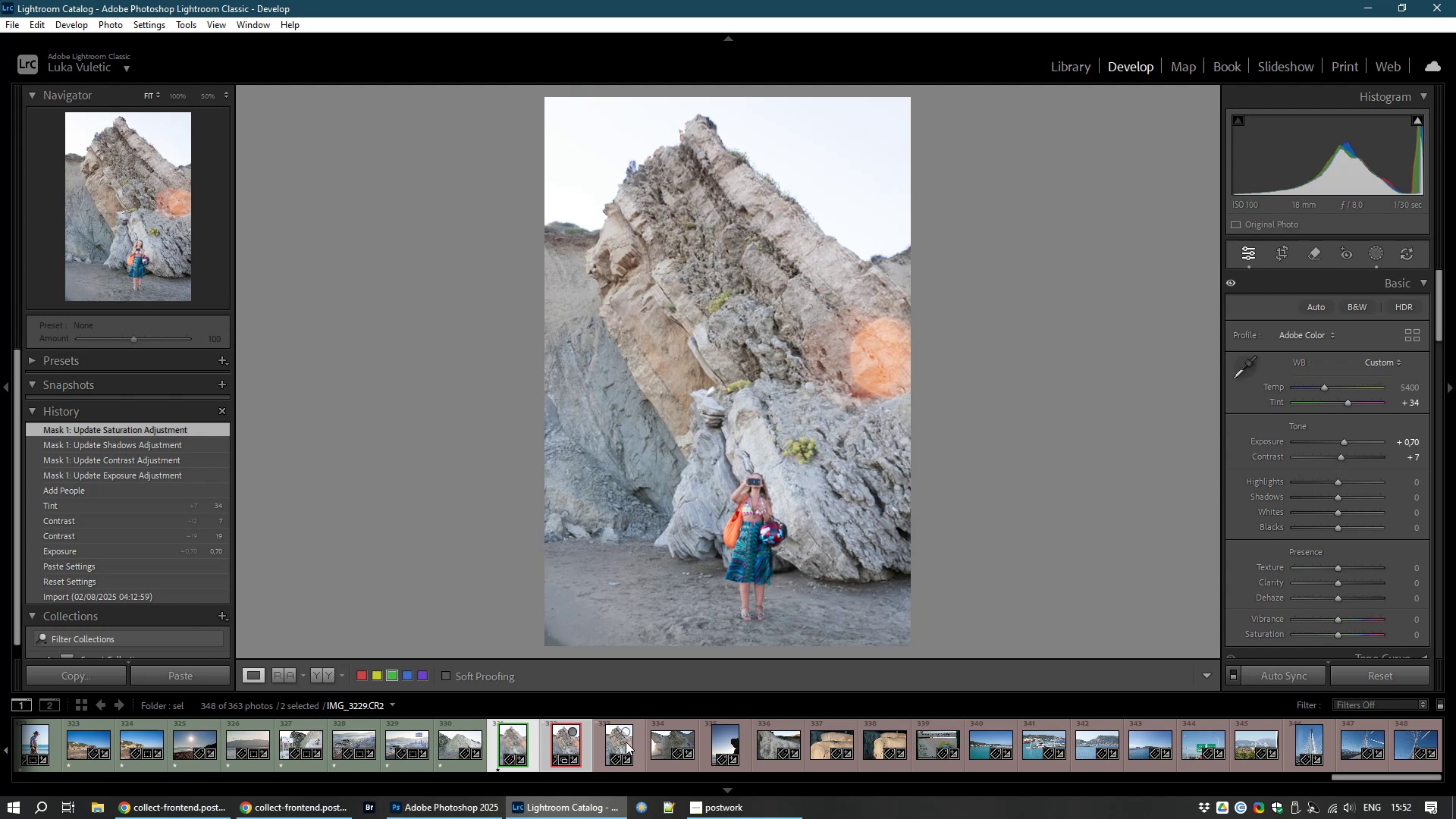 
hold_key(key=ControlLeft, duration=0.47)
 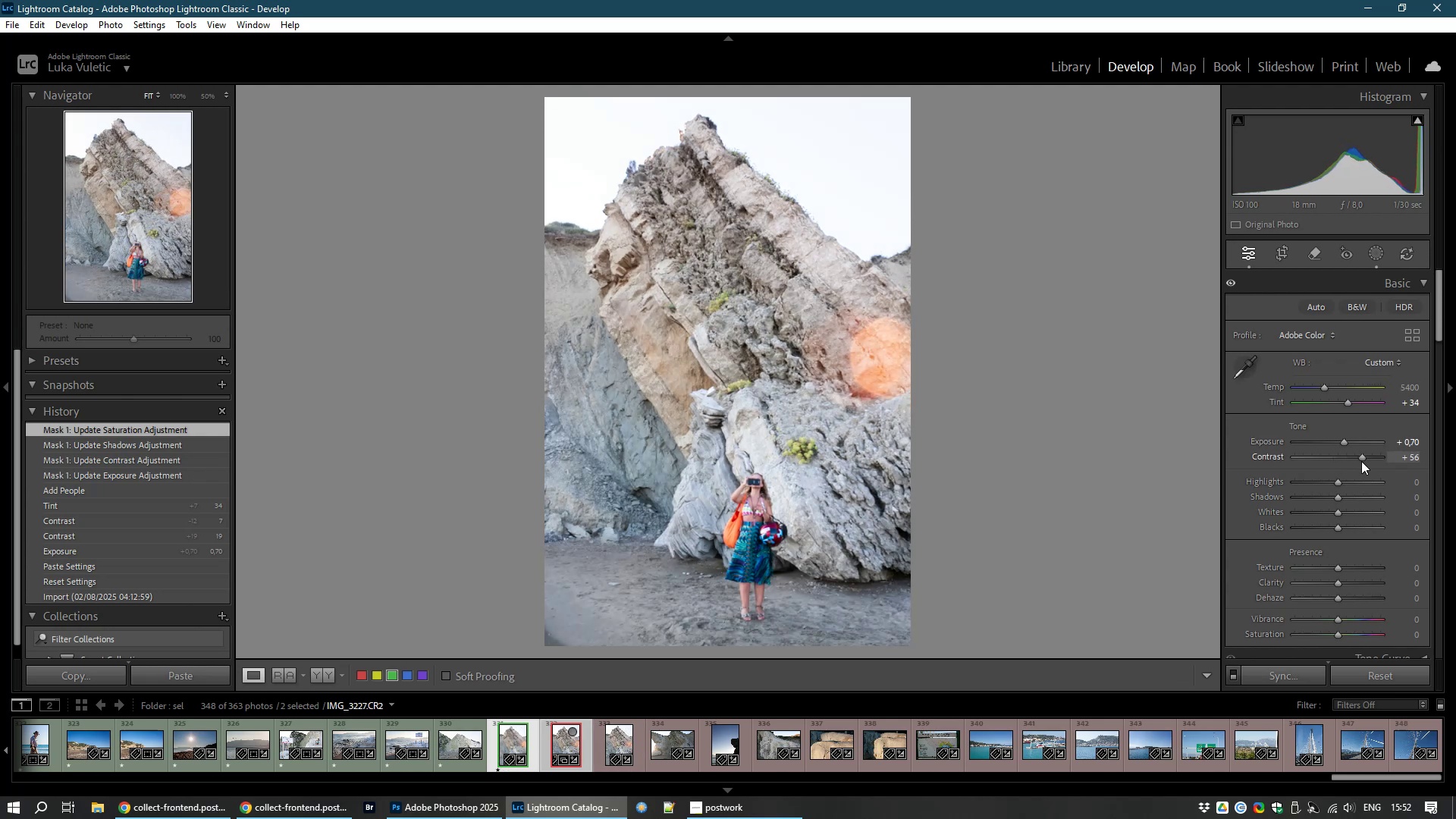 
wait(11.26)
 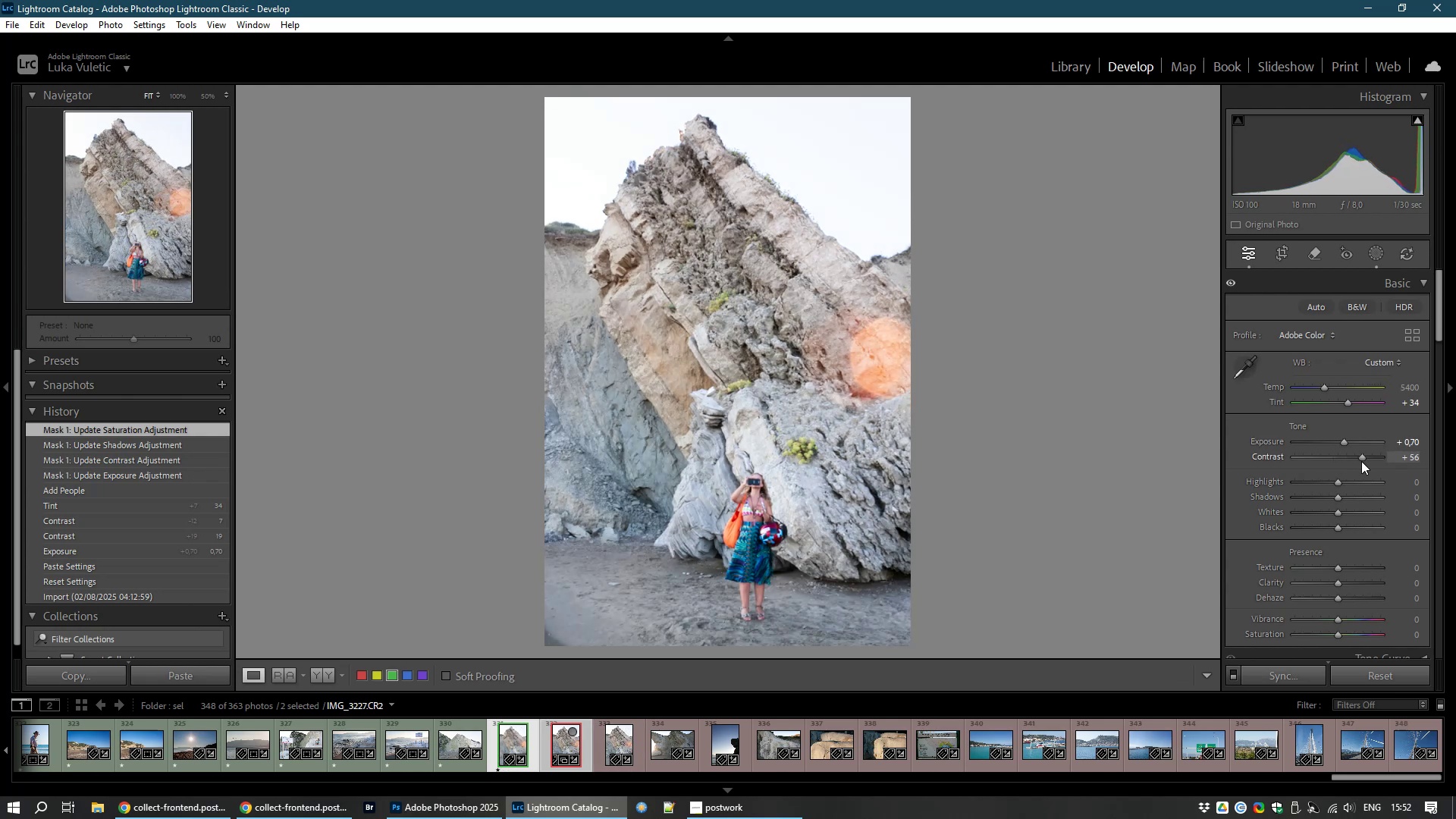 
hold_key(key=ControlLeft, duration=1.52)
left_click([560, 745])
 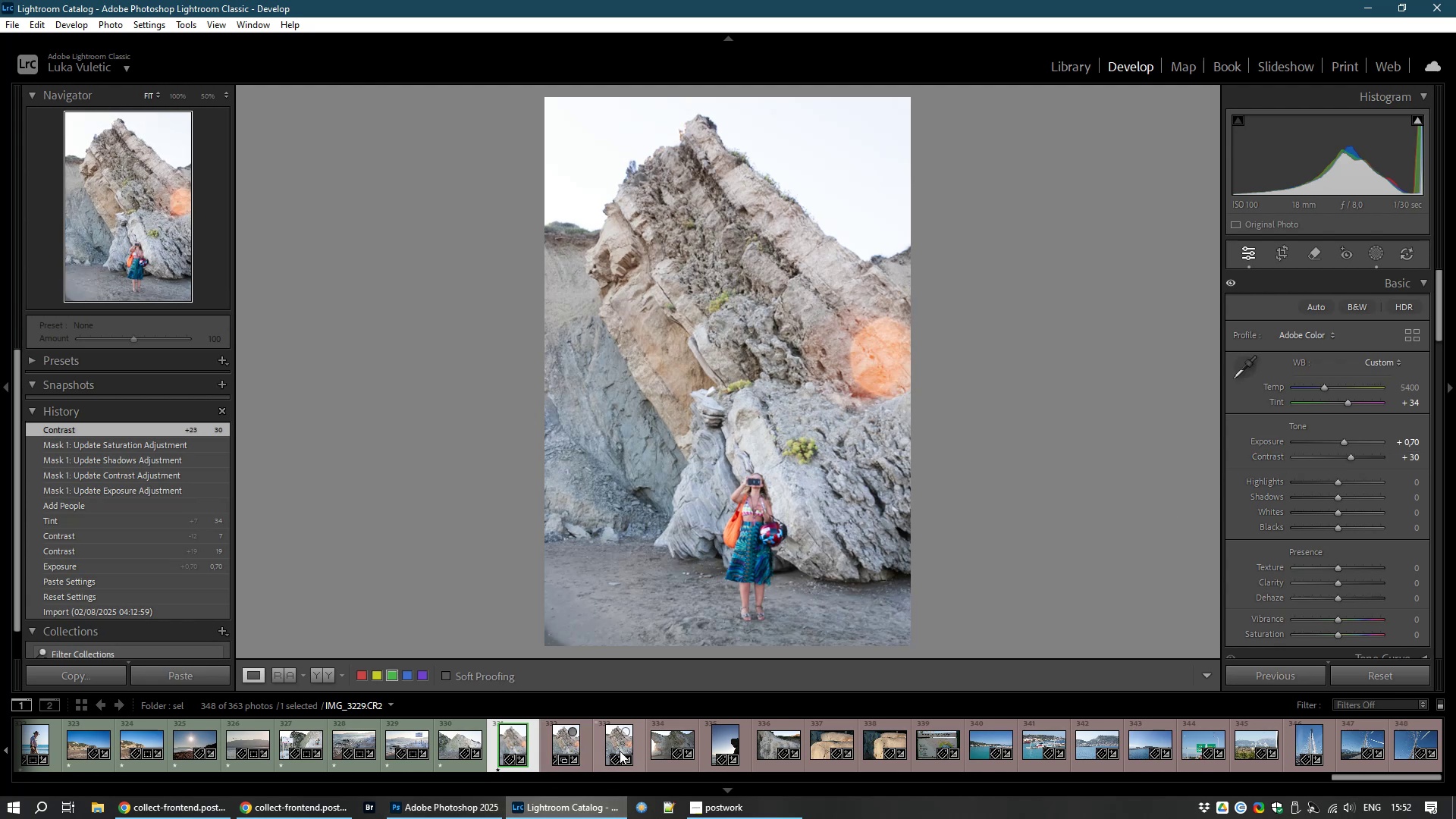 
hold_key(key=ControlLeft, duration=1.52)
left_click([575, 742])
 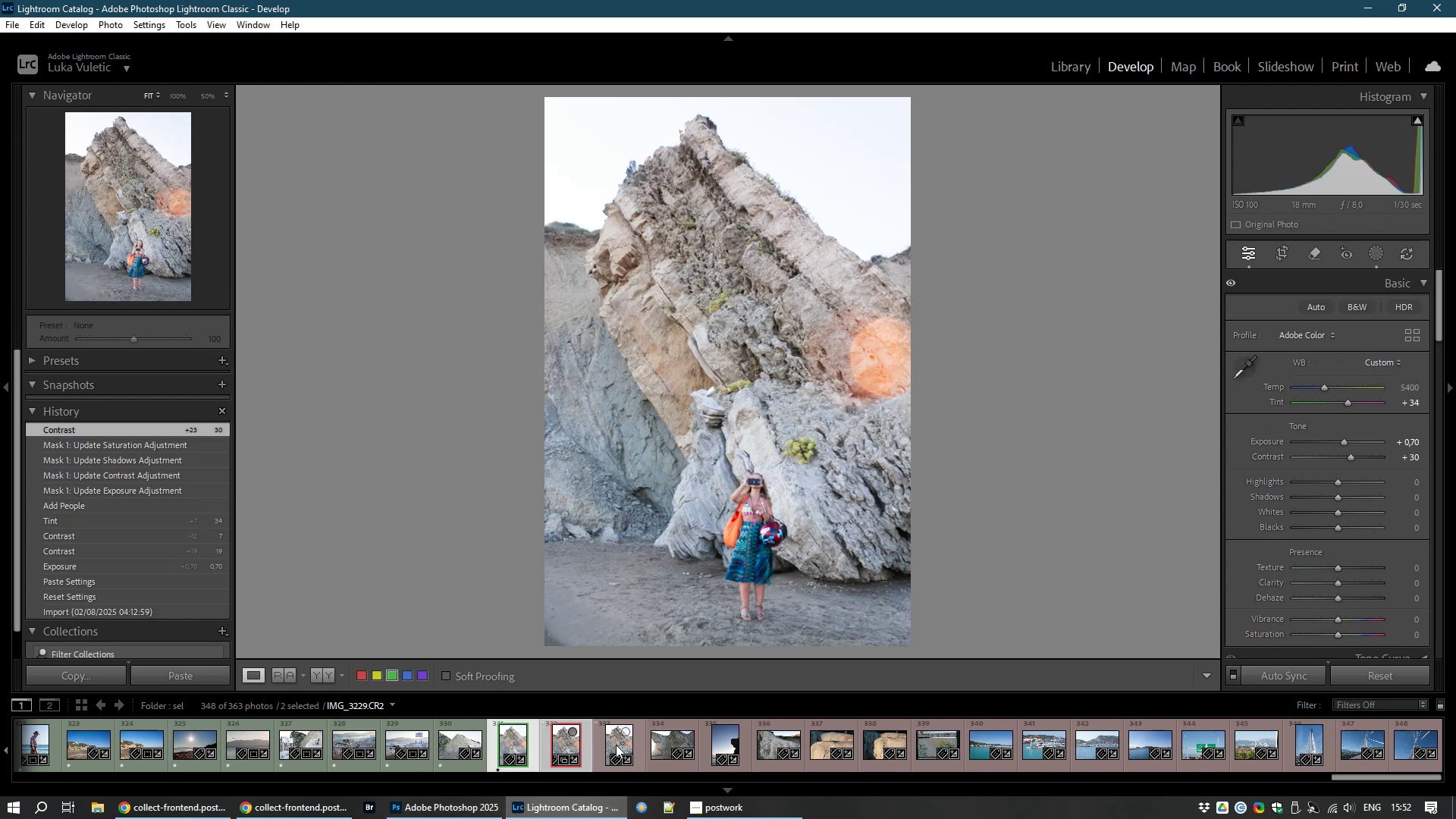 
left_click([616, 745])
 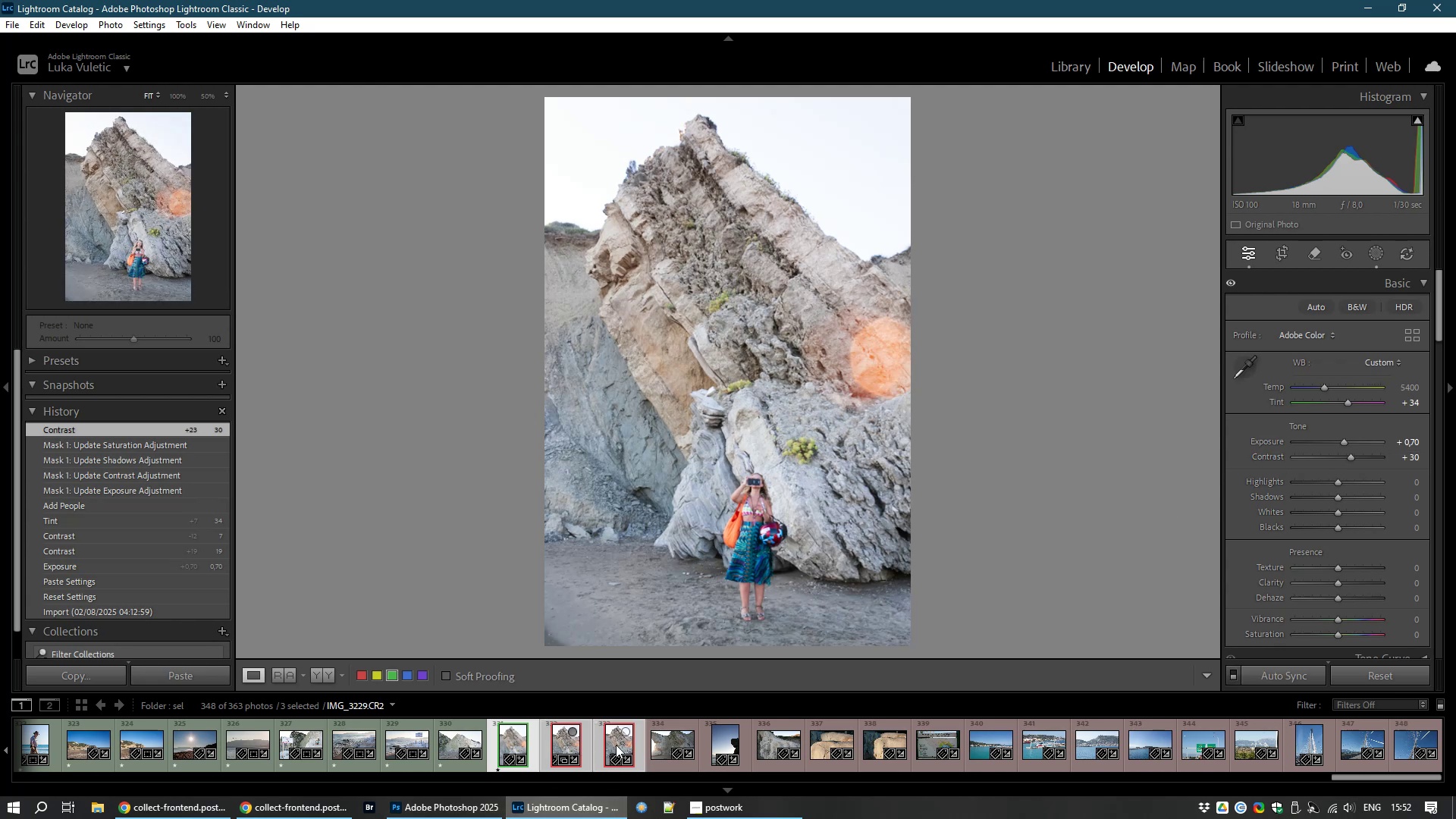 
key(Control+ControlLeft)
 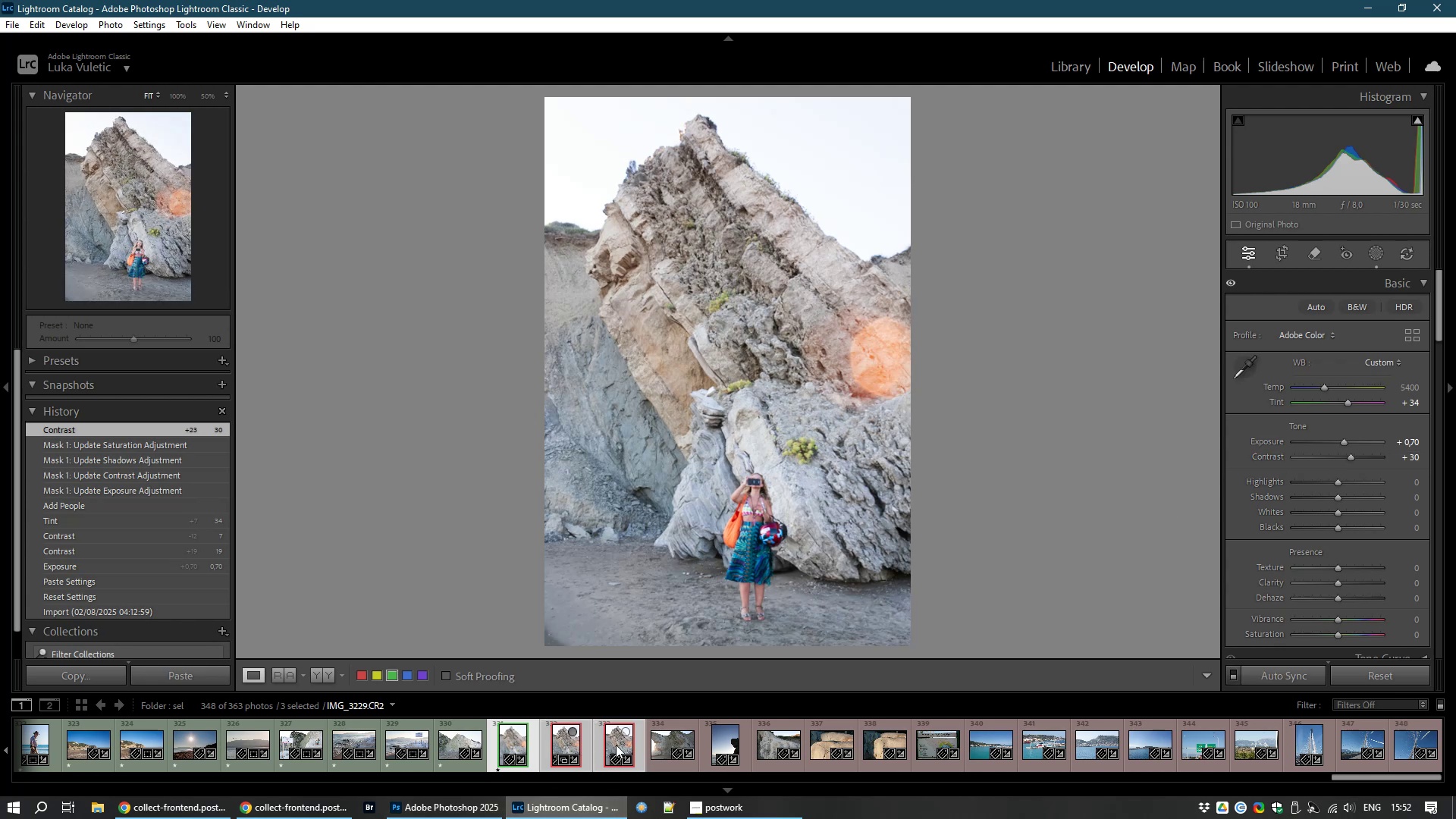 
key(Control+ControlLeft)
 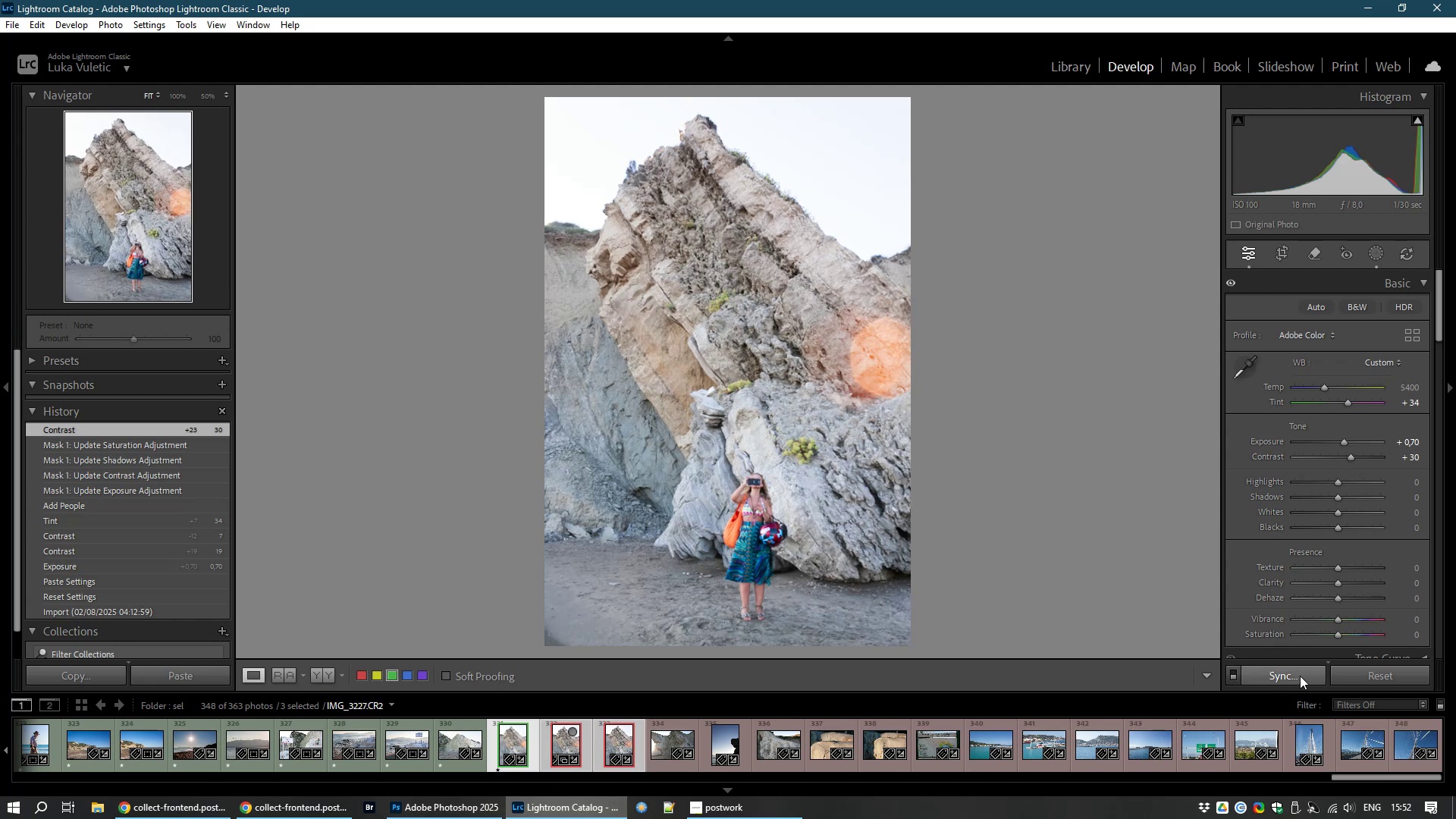 
left_click([1300, 676])
 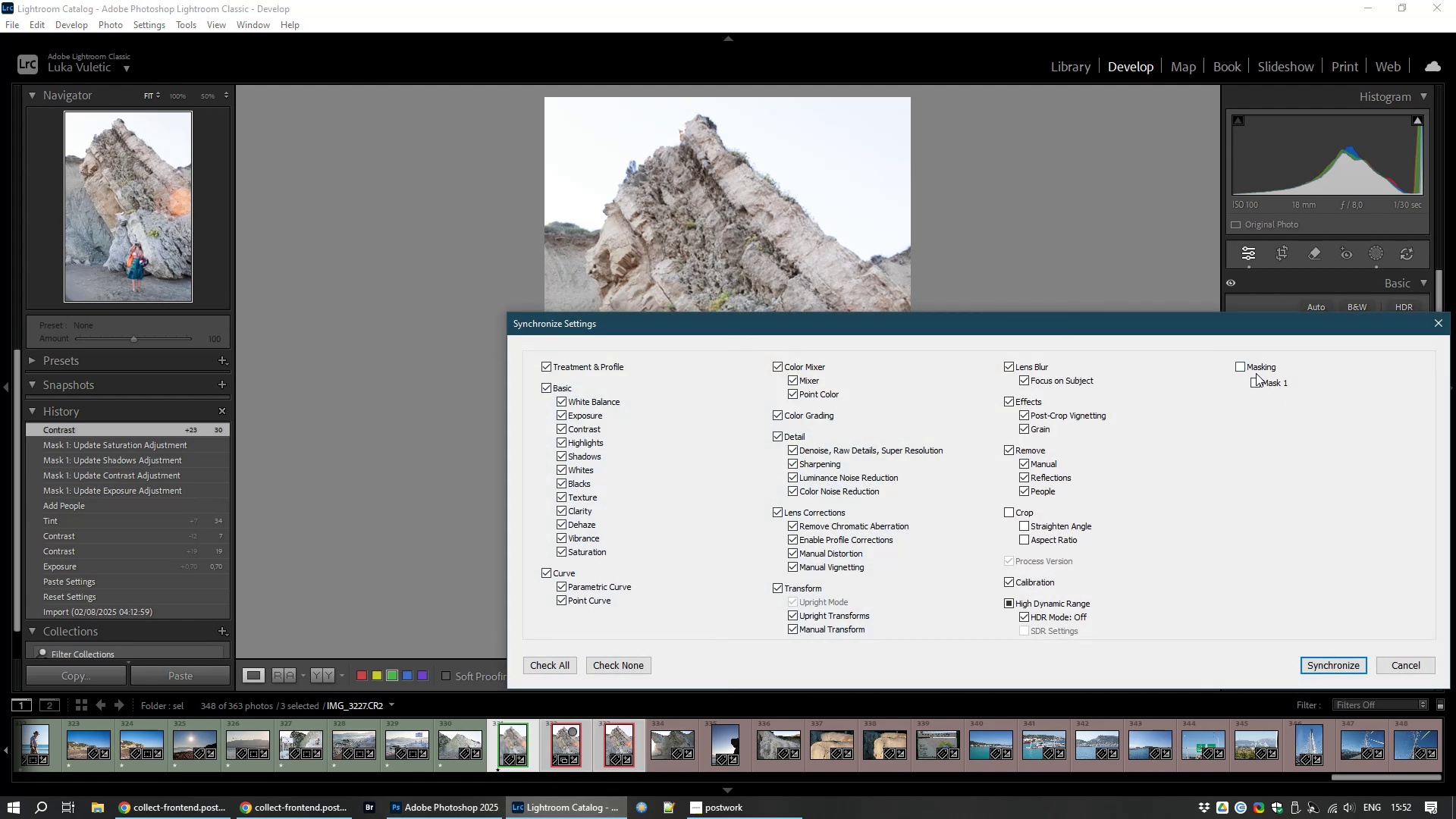 
left_click([1254, 366])
 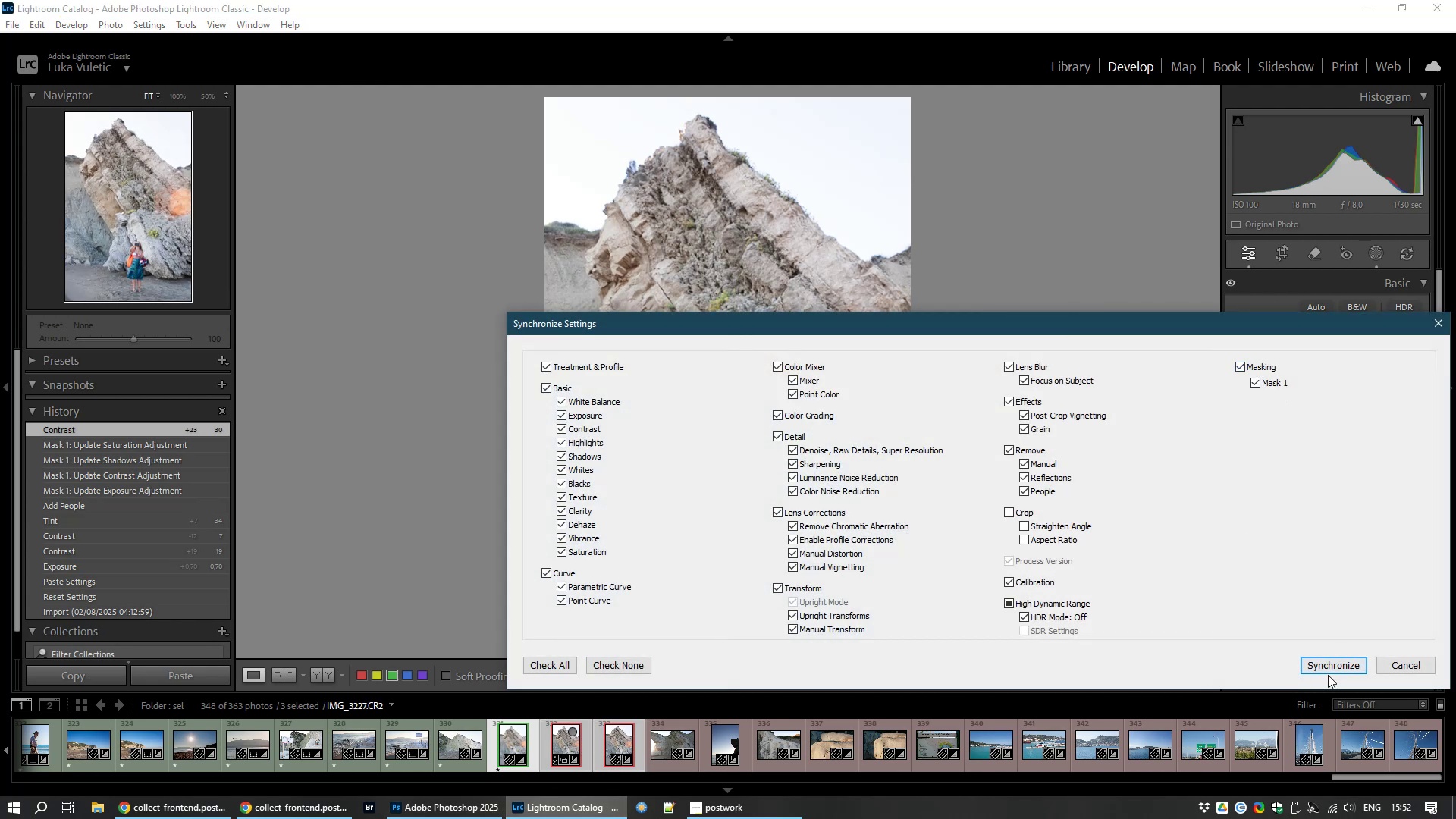 
left_click([1327, 666])
 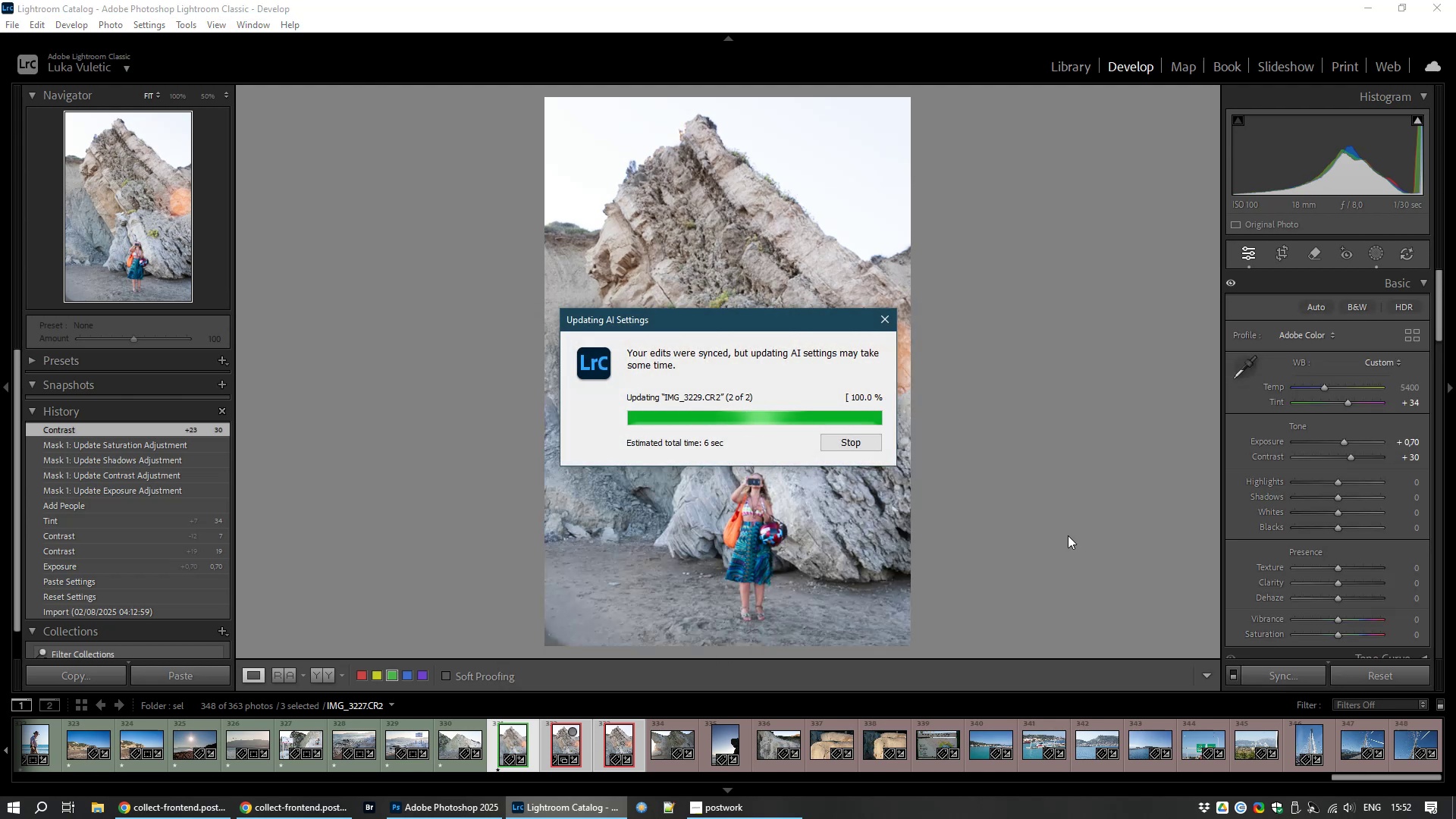 
wait(9.62)
 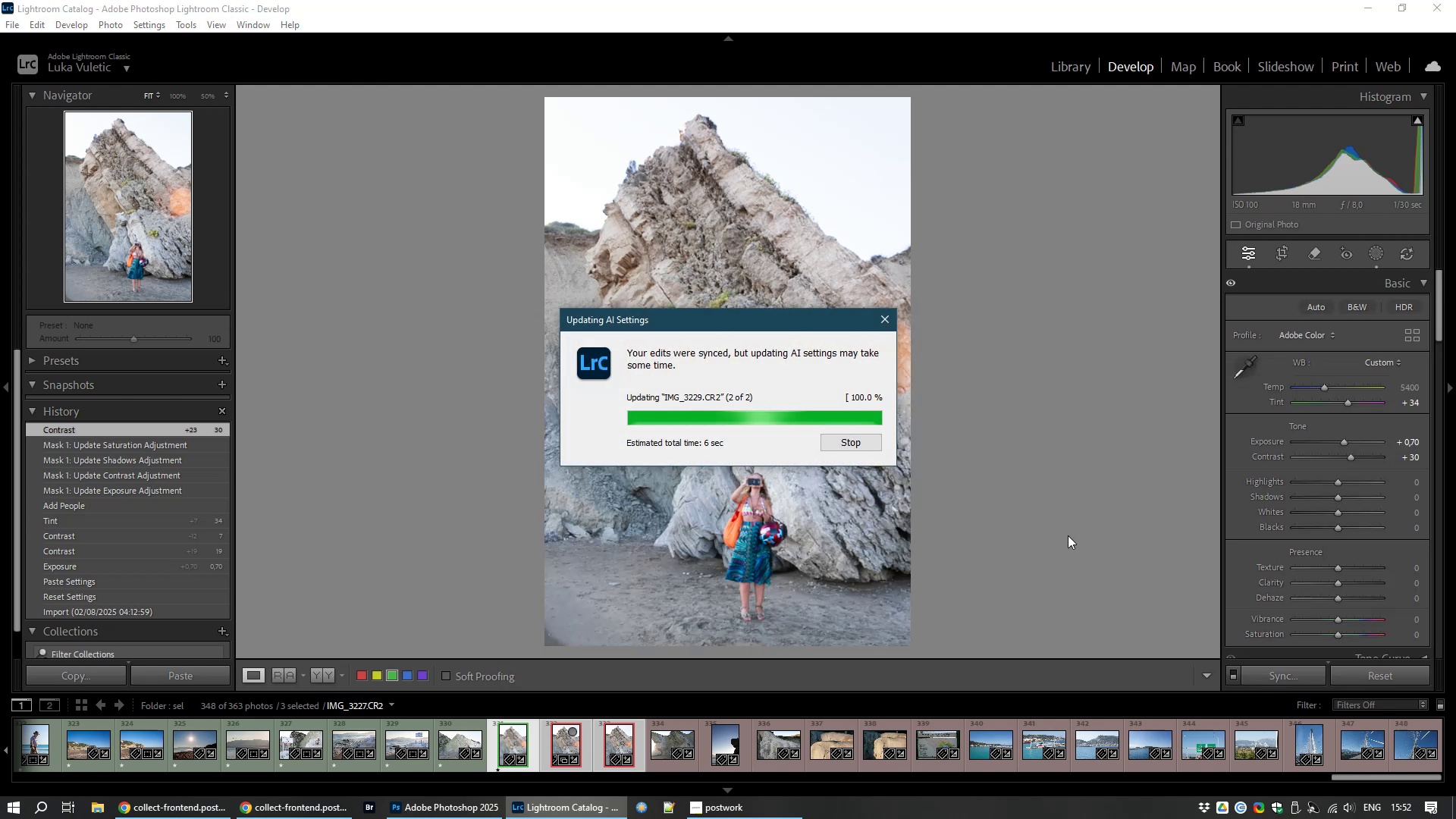 
left_click([563, 749])
 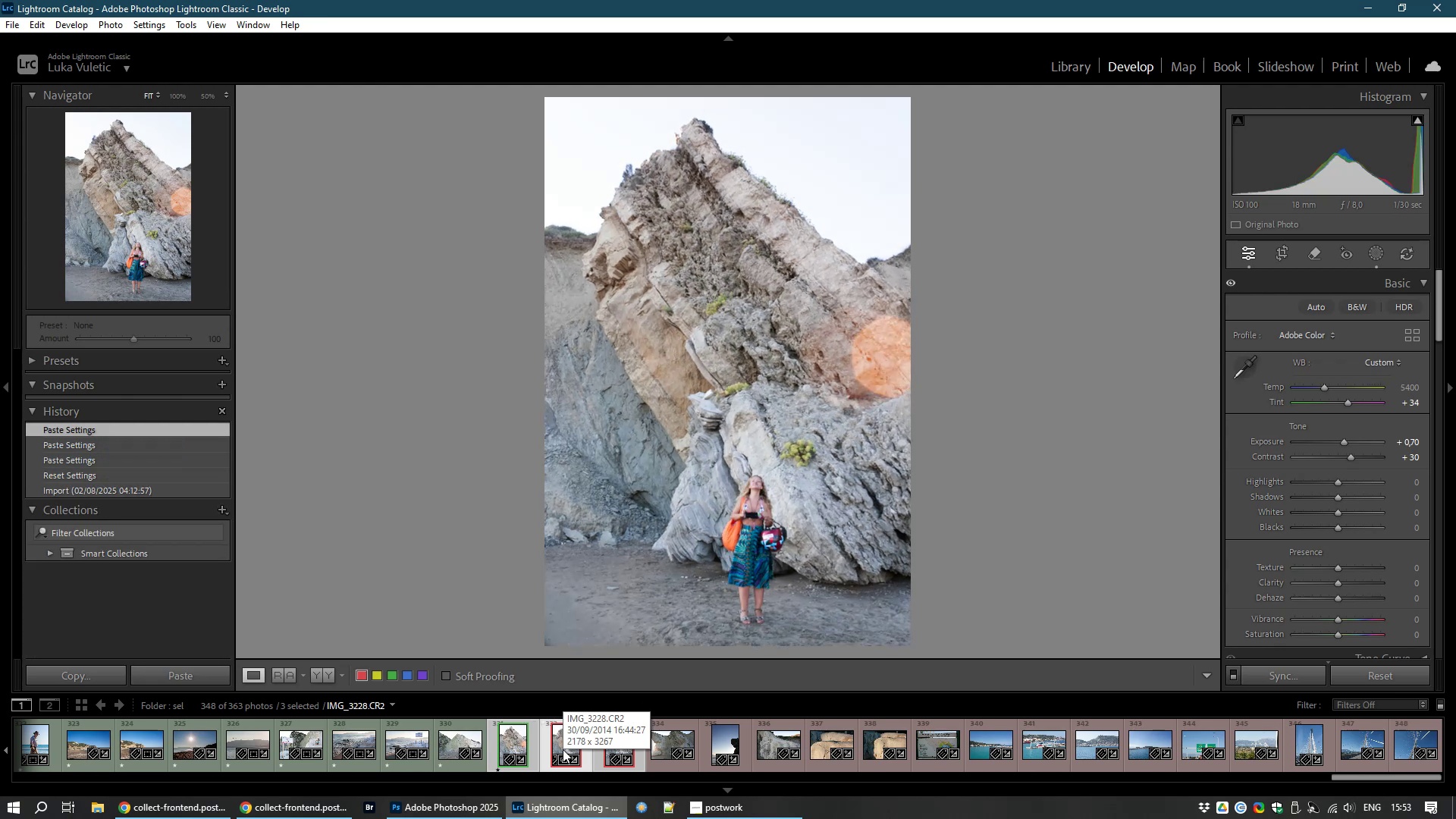 
type(81)
 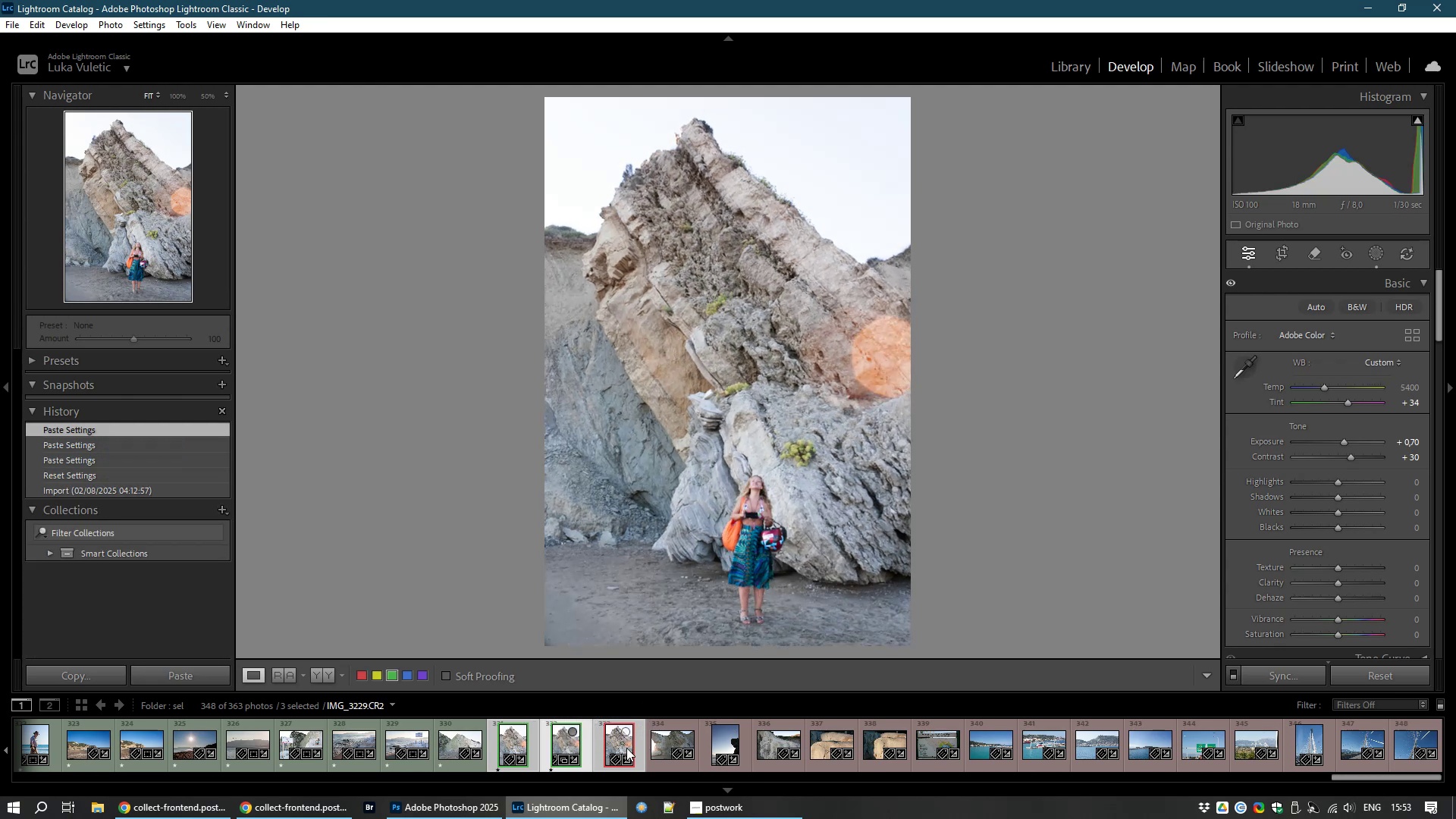 
left_click([610, 748])
 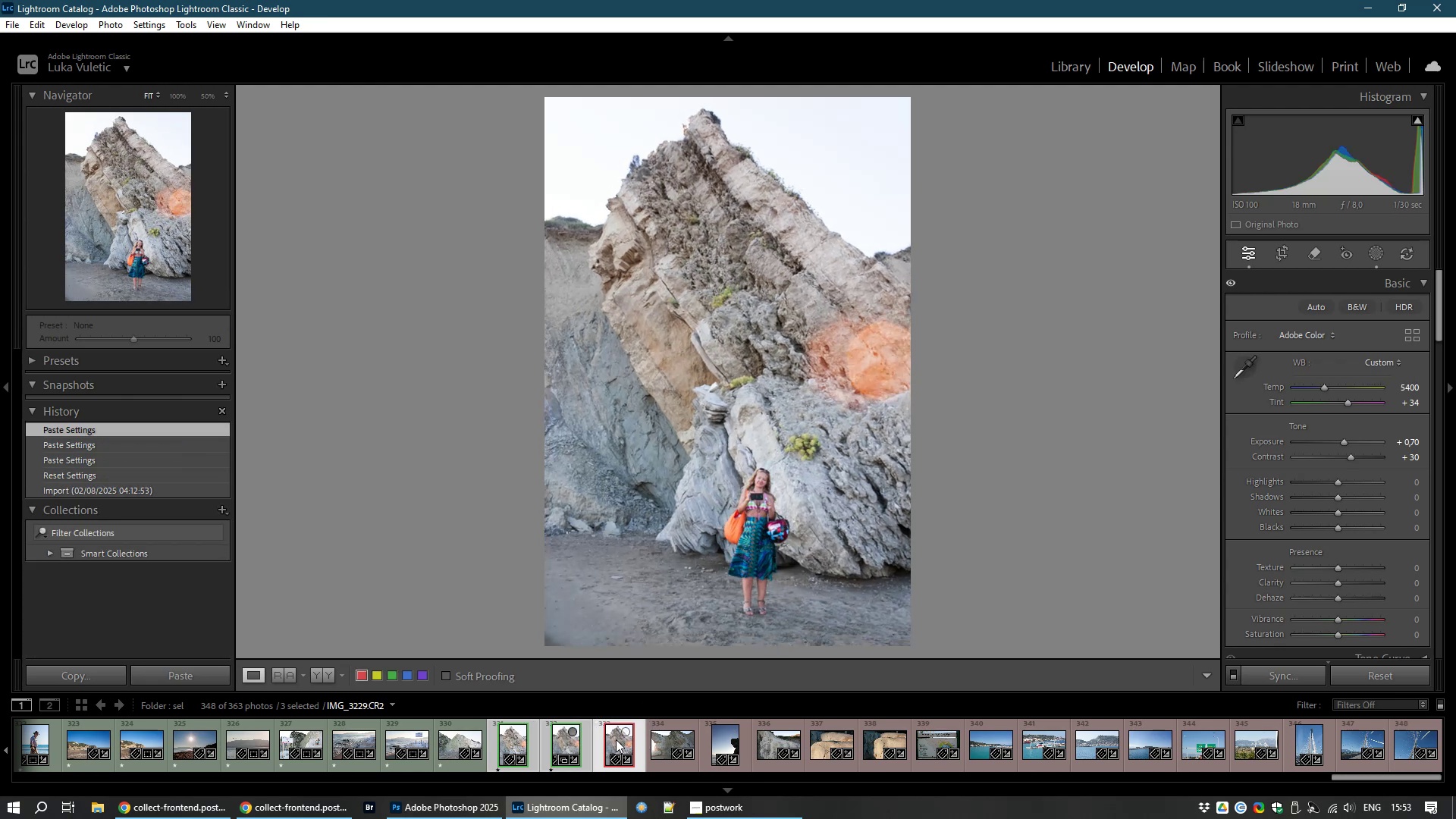 
type(81)
 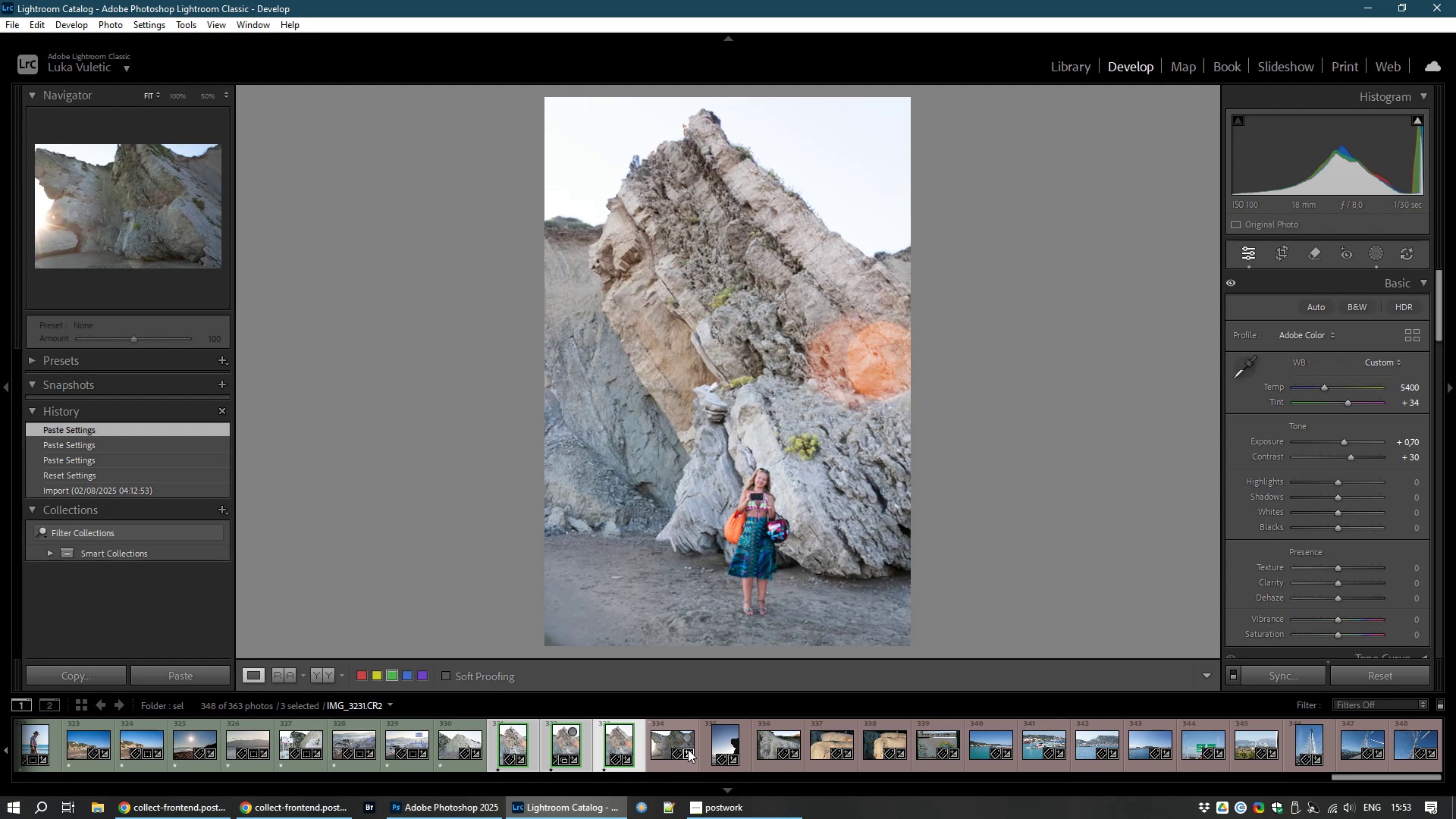 
left_click([657, 742])
 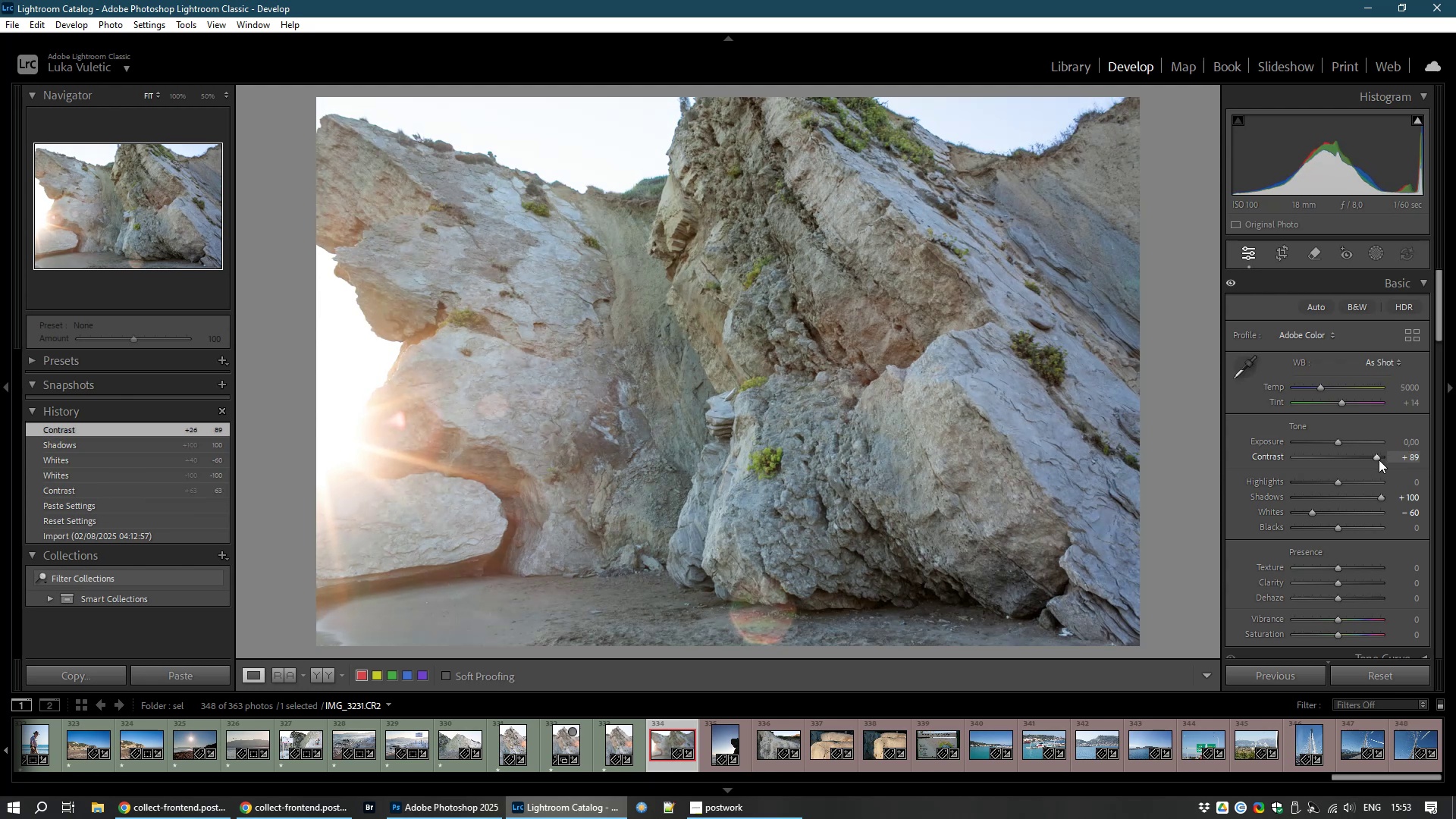 
wait(37.94)
 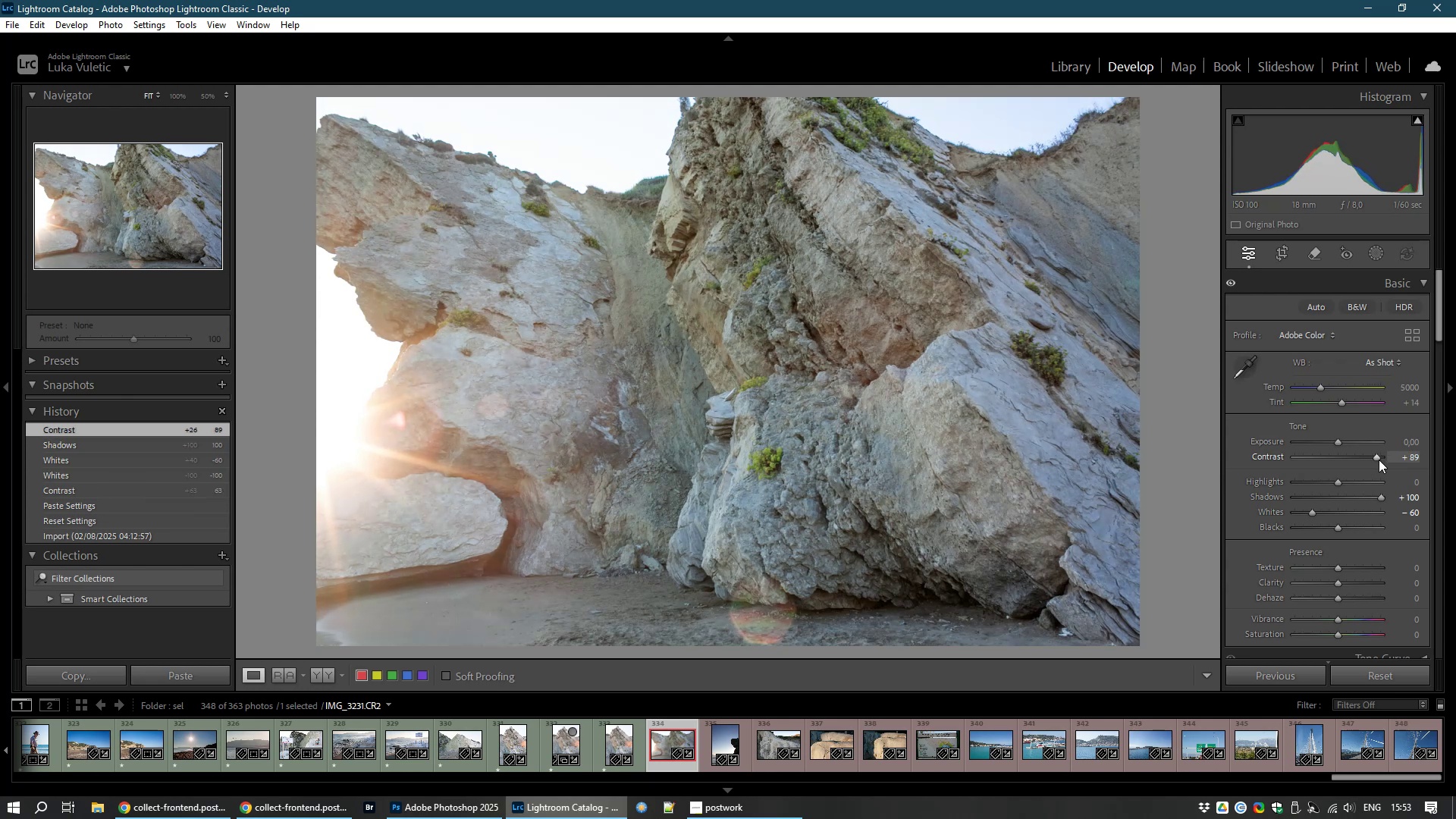 
type(81)
 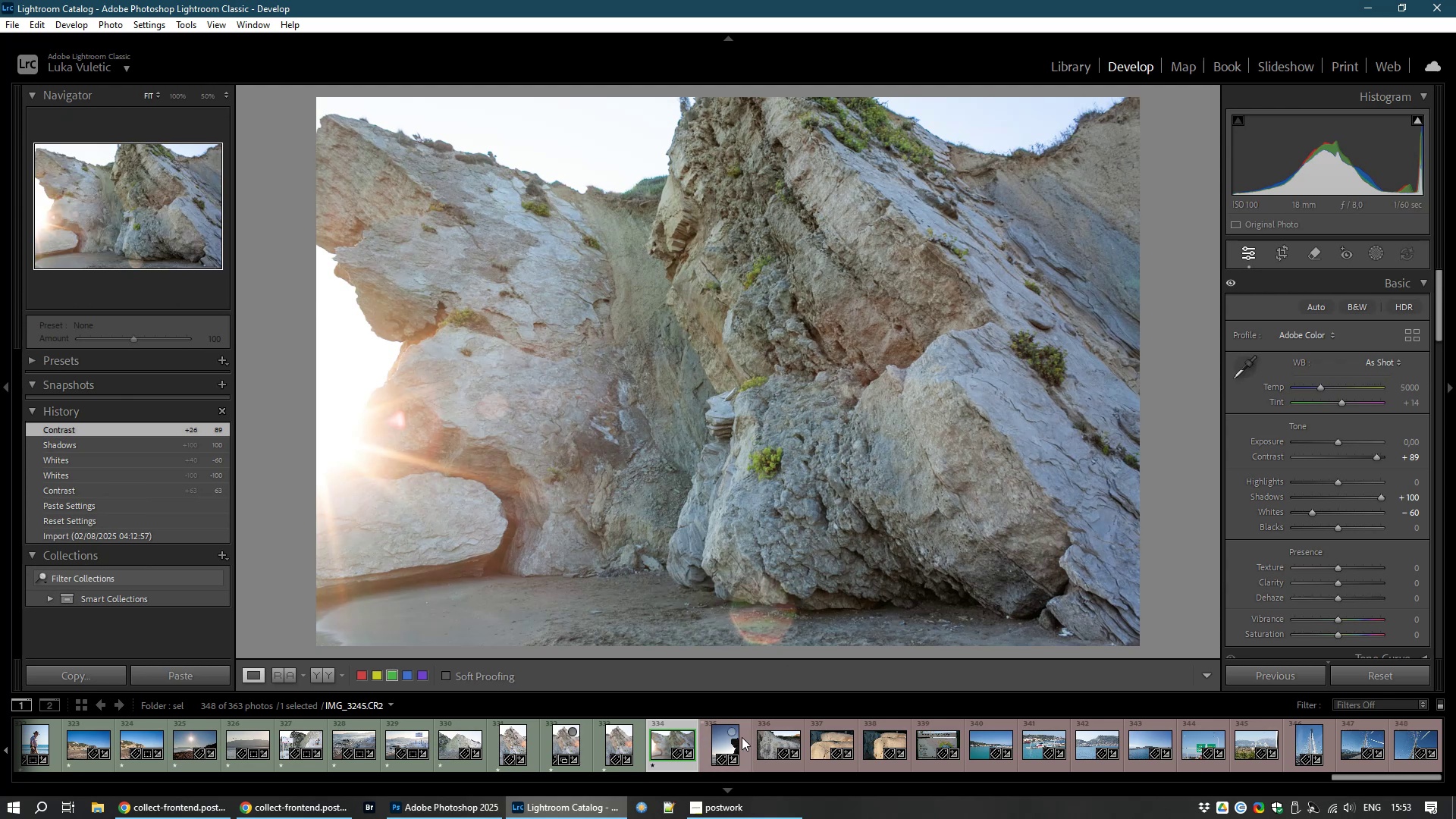 
left_click([721, 736])
 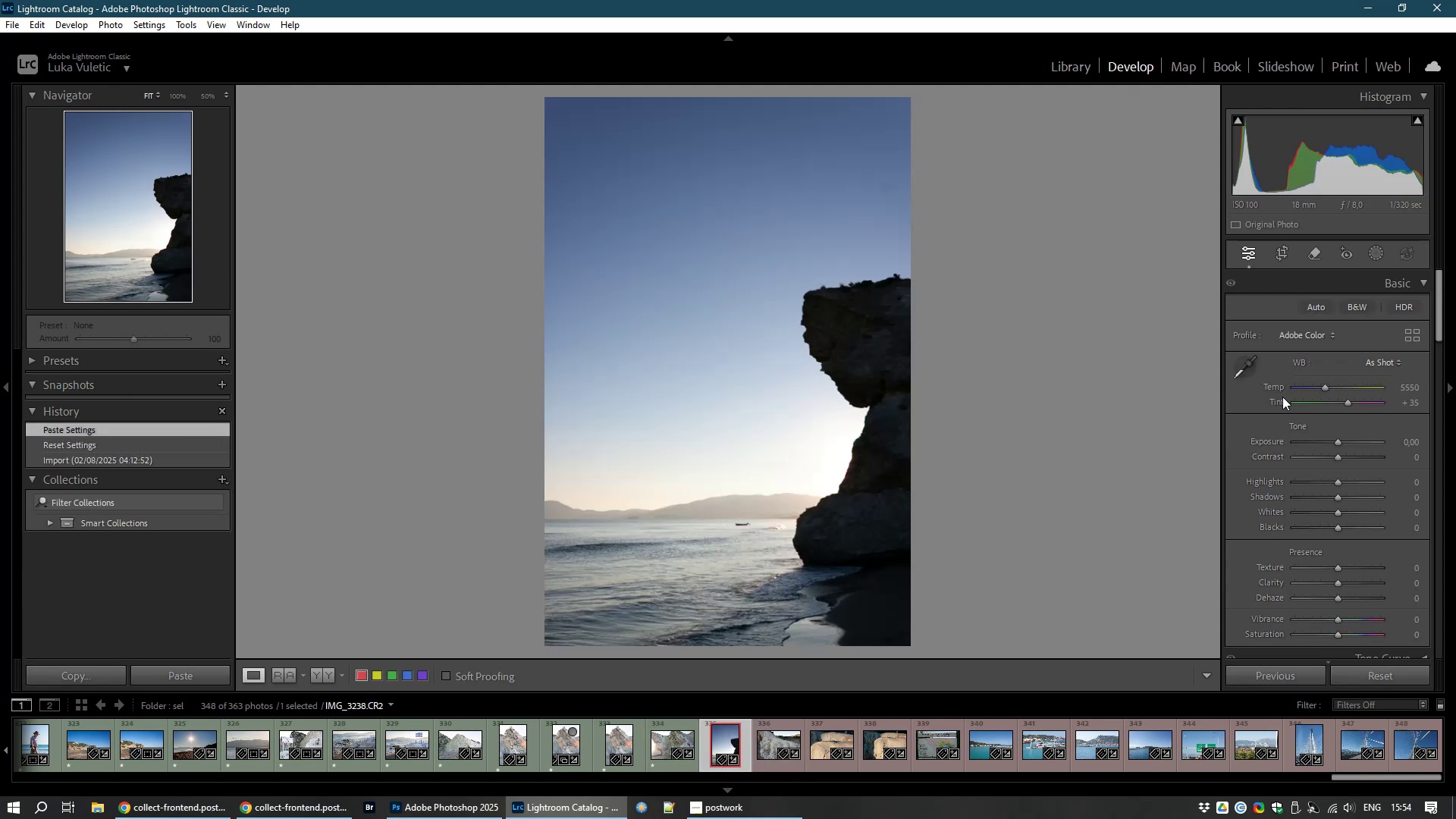 
left_click([1282, 245])
 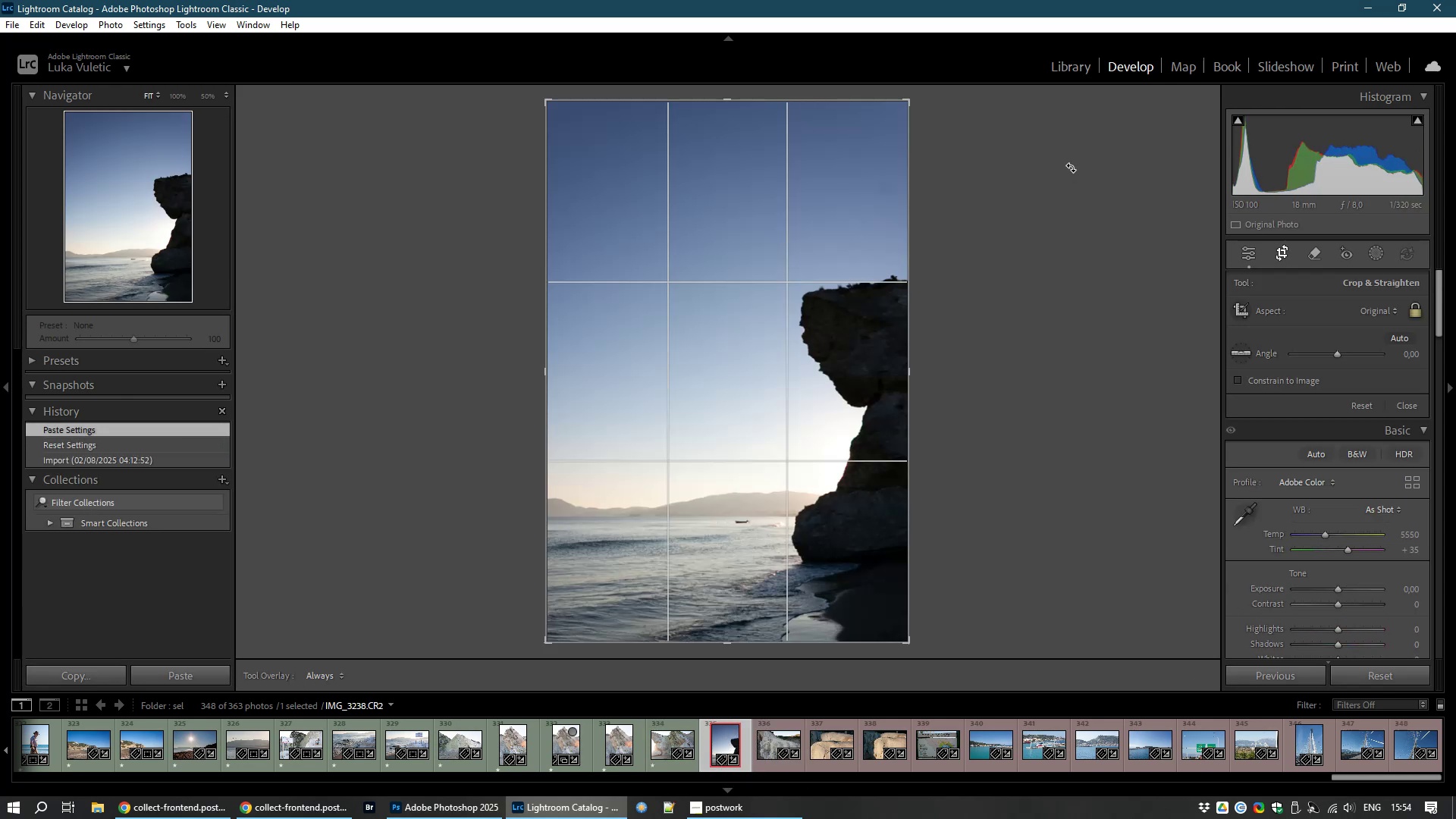 
left_click_drag(start_coordinate=[1069, 167], to_coordinate=[1066, 180])
 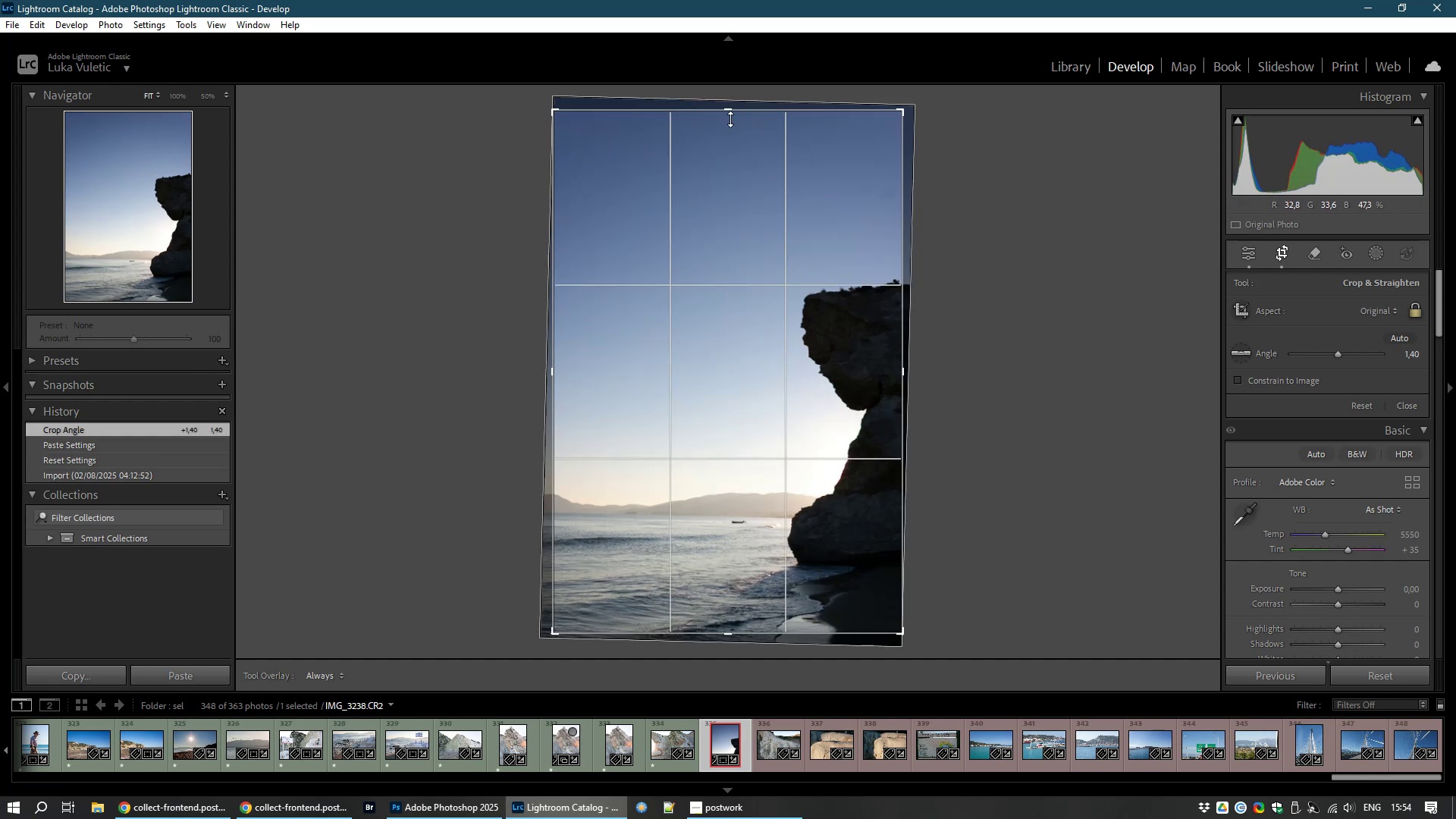 
left_click_drag(start_coordinate=[732, 113], to_coordinate=[714, 176])
 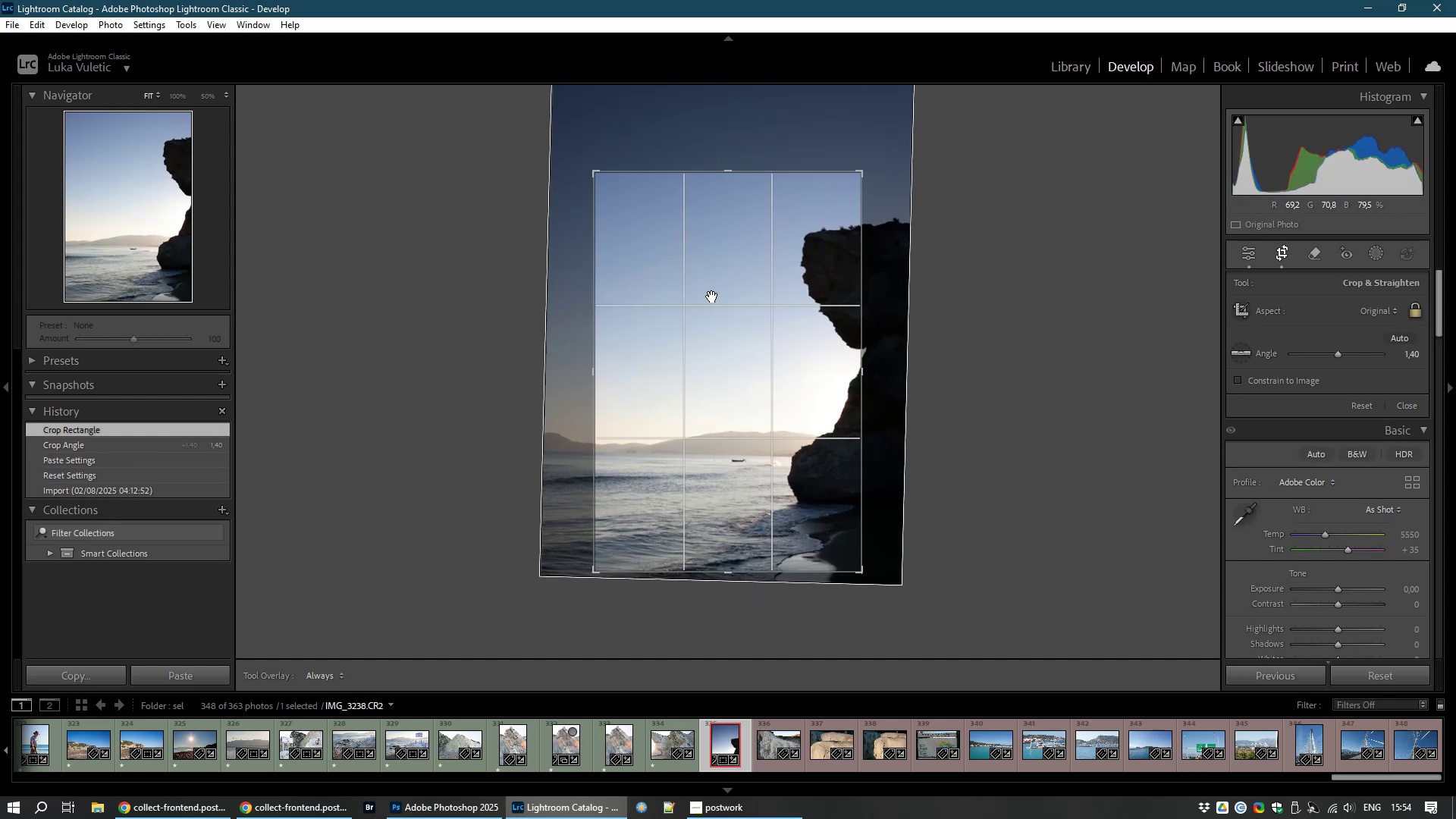 
left_click_drag(start_coordinate=[713, 297], to_coordinate=[650, 265])
 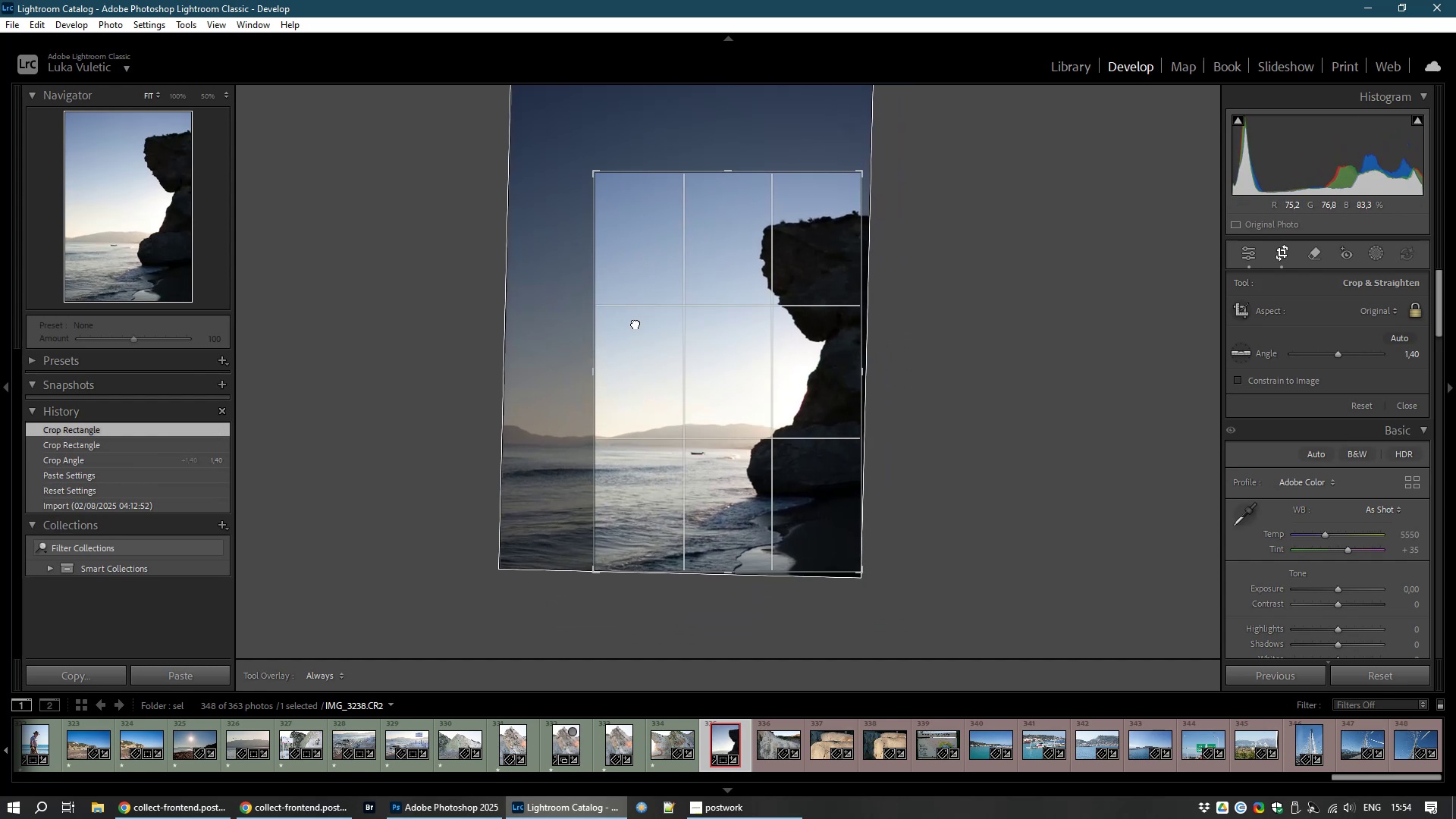 
double_click([635, 323])
 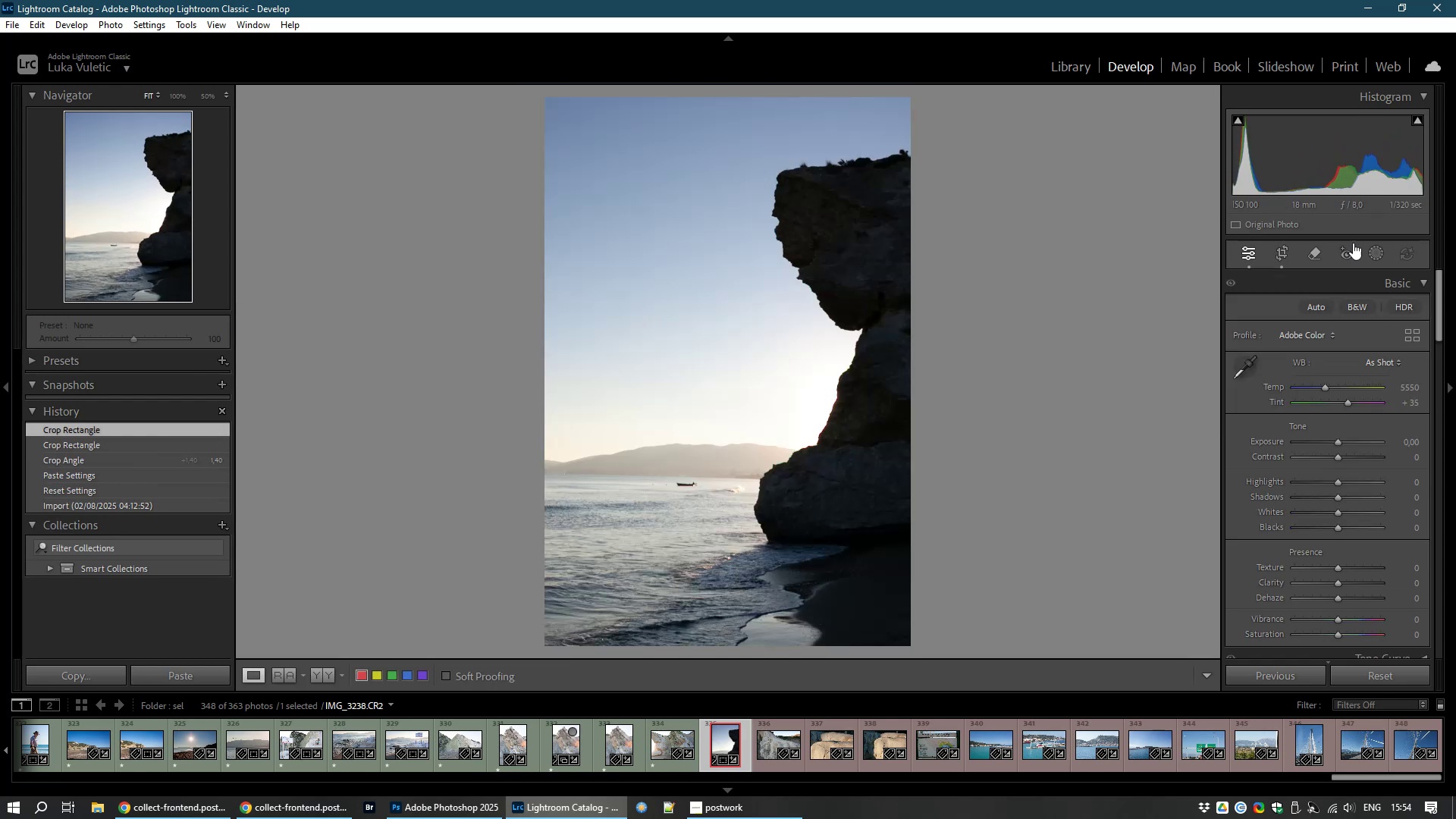 
left_click([1282, 252])
 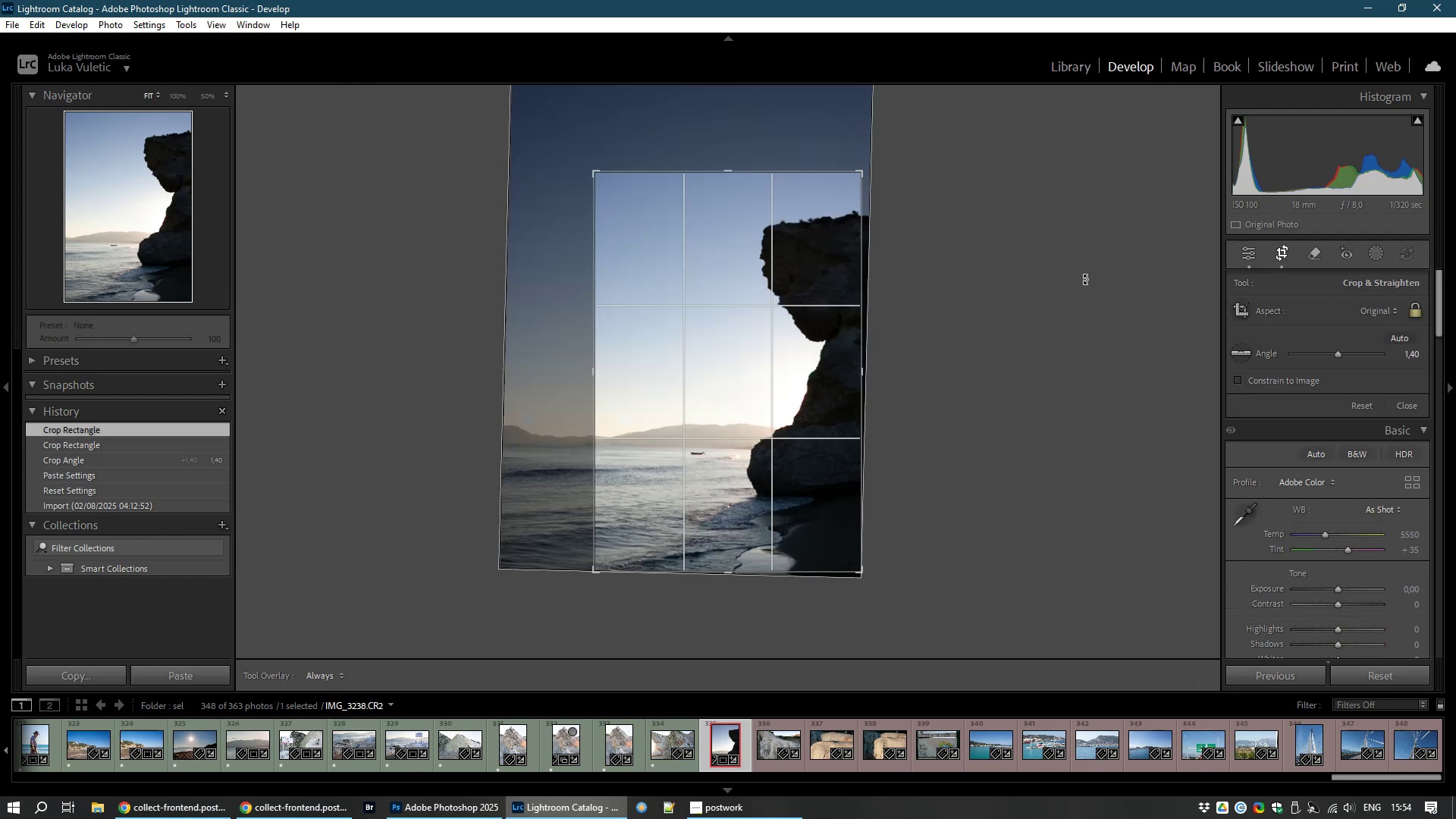 
left_click_drag(start_coordinate=[1072, 257], to_coordinate=[1065, 251])
 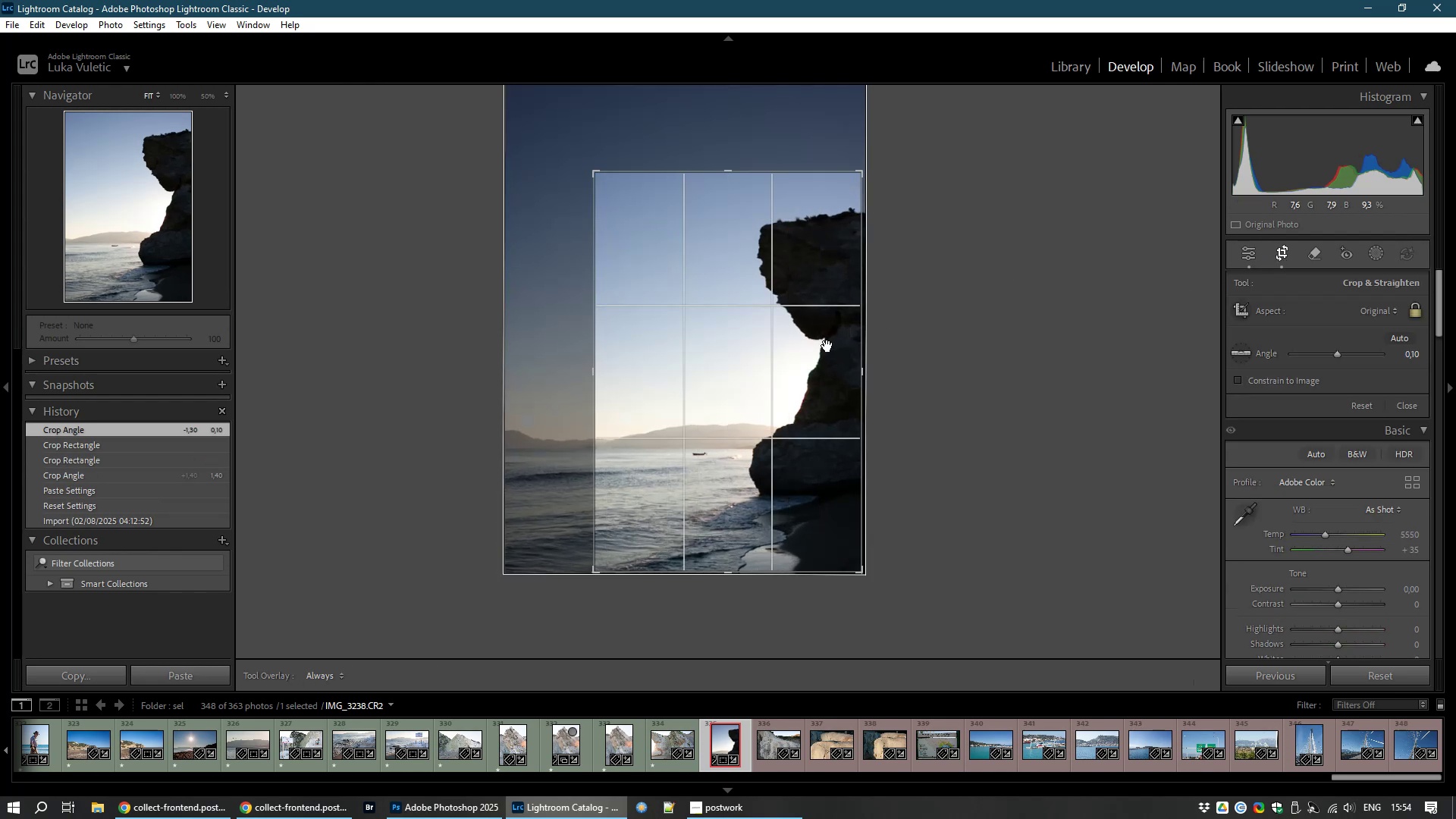 
left_click([827, 346])
 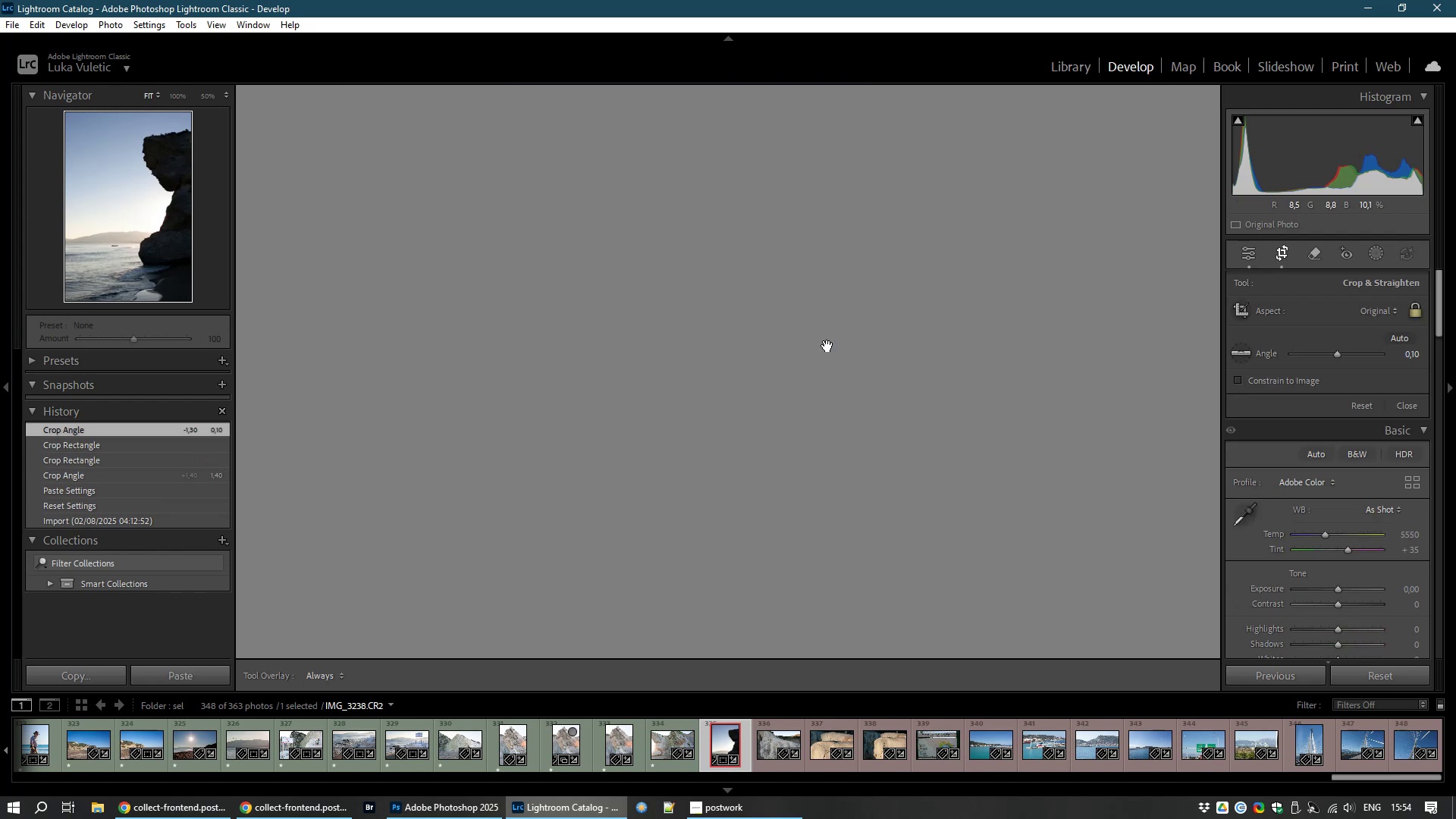 
left_click([827, 346])
 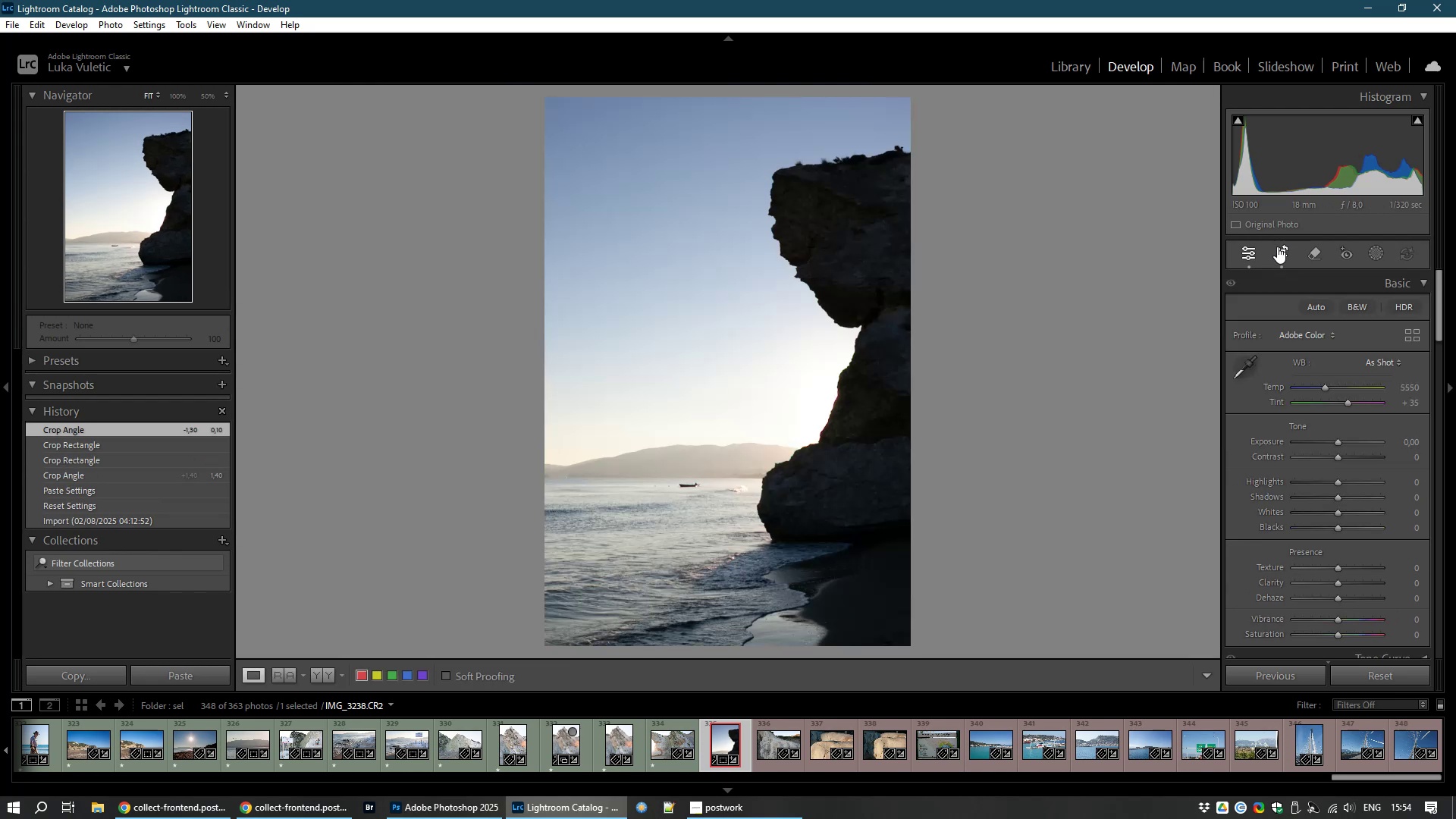 
left_click_drag(start_coordinate=[1013, 243], to_coordinate=[958, 271])
 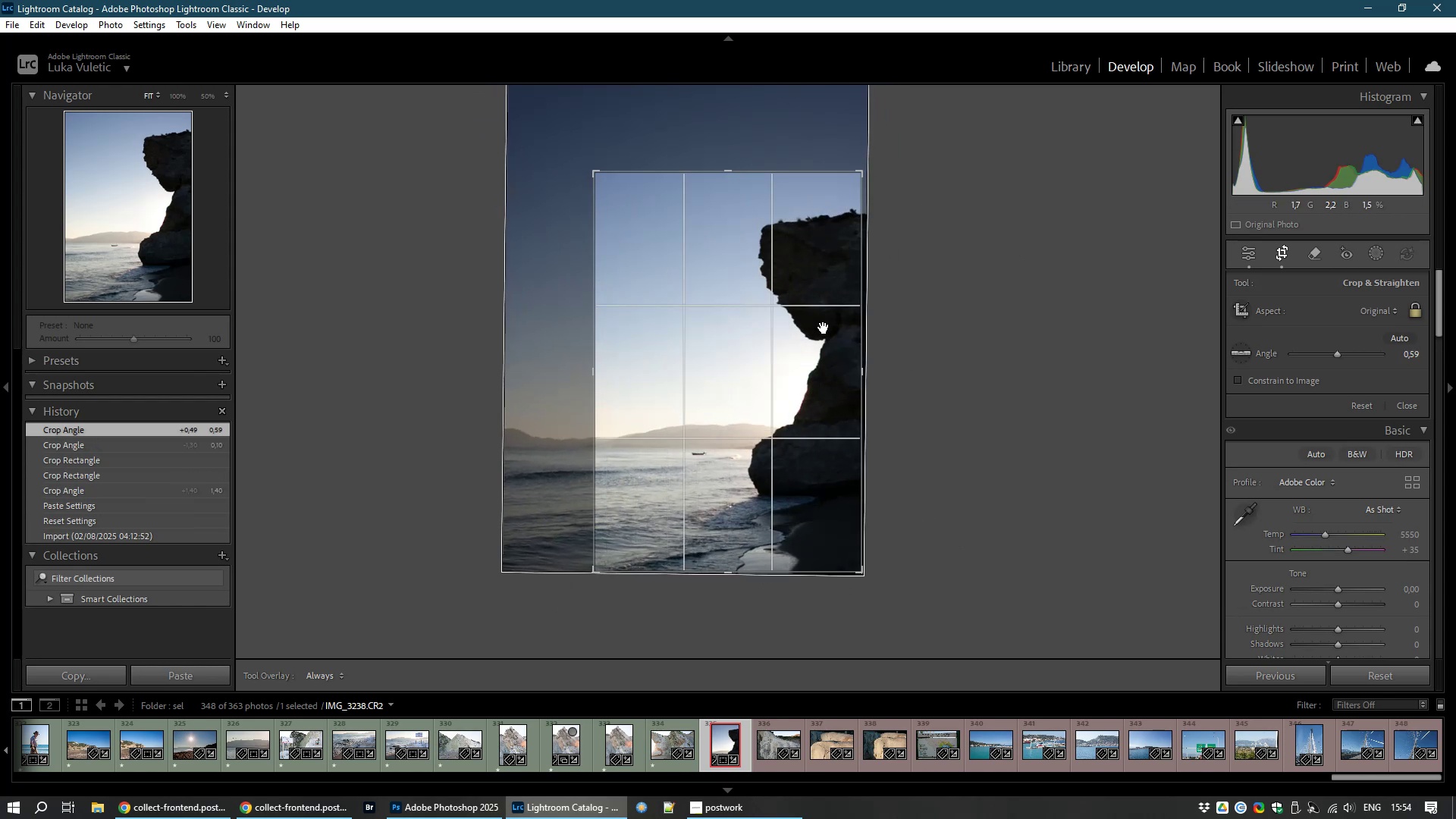 
left_click_drag(start_coordinate=[799, 322], to_coordinate=[805, 340])
 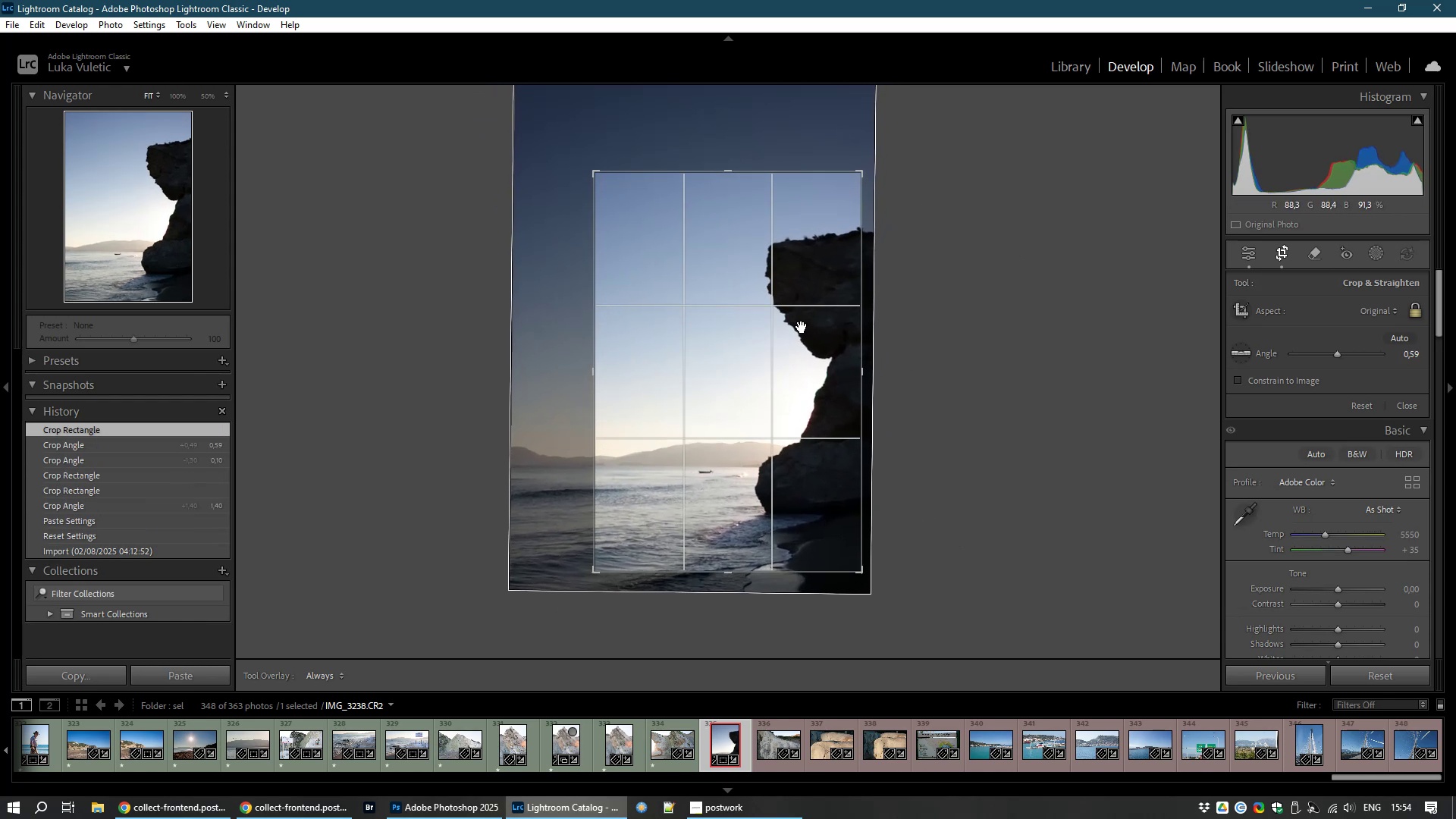 
left_click_drag(start_coordinate=[810, 301], to_coordinate=[799, 337])
 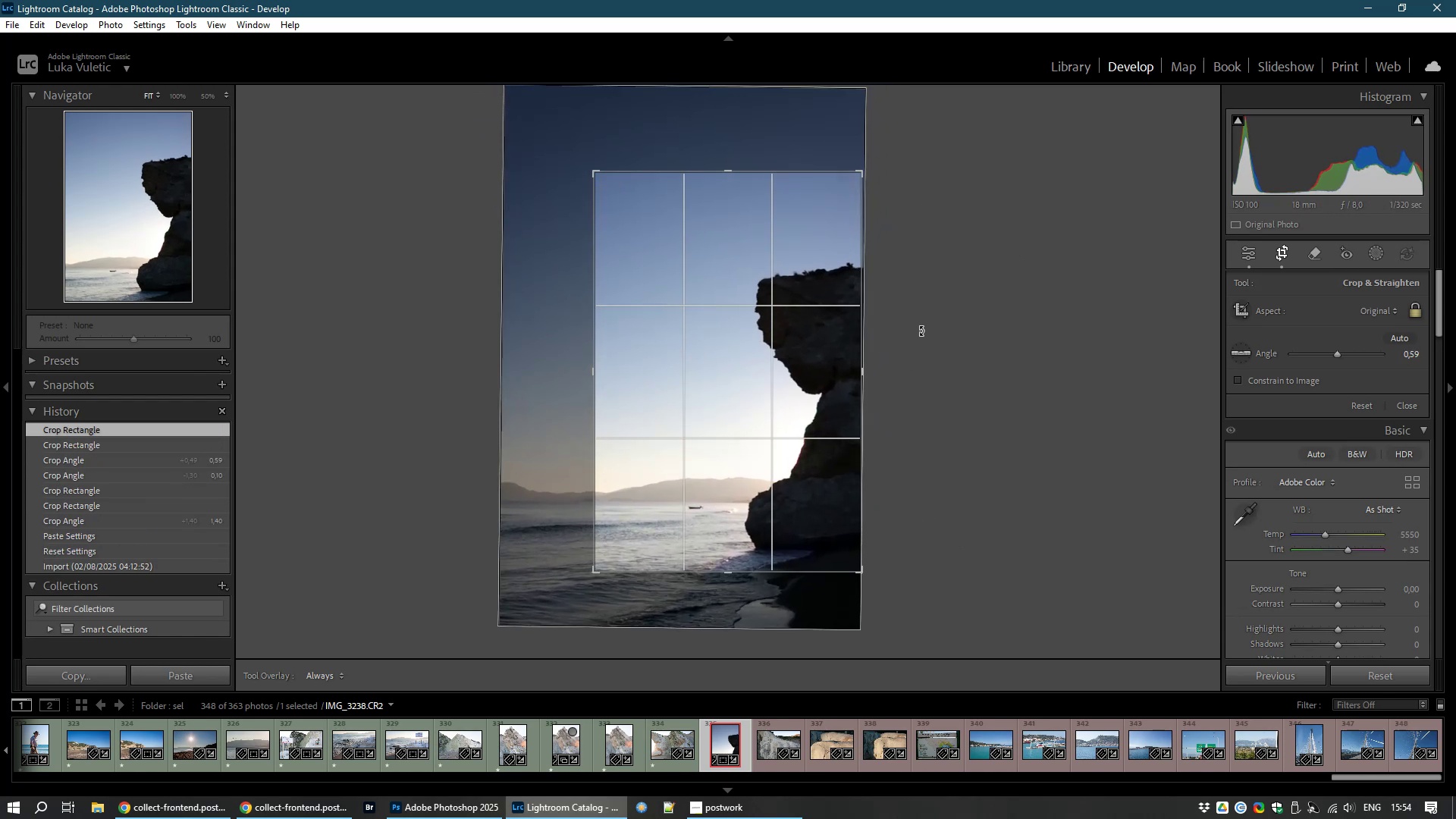 
left_click_drag(start_coordinate=[924, 332], to_coordinate=[933, 330])
 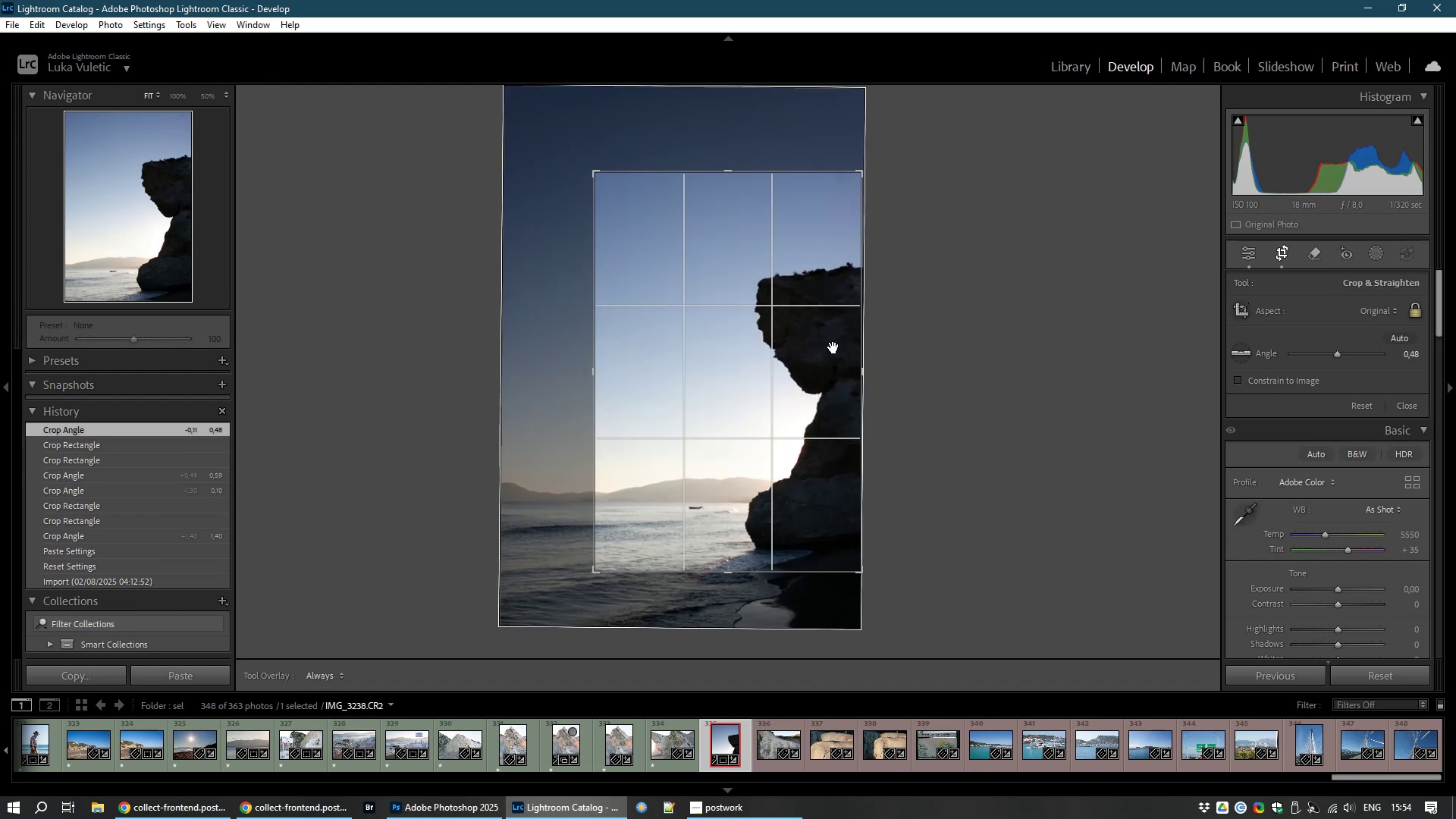 
left_click_drag(start_coordinate=[830, 347], to_coordinate=[792, 246])
 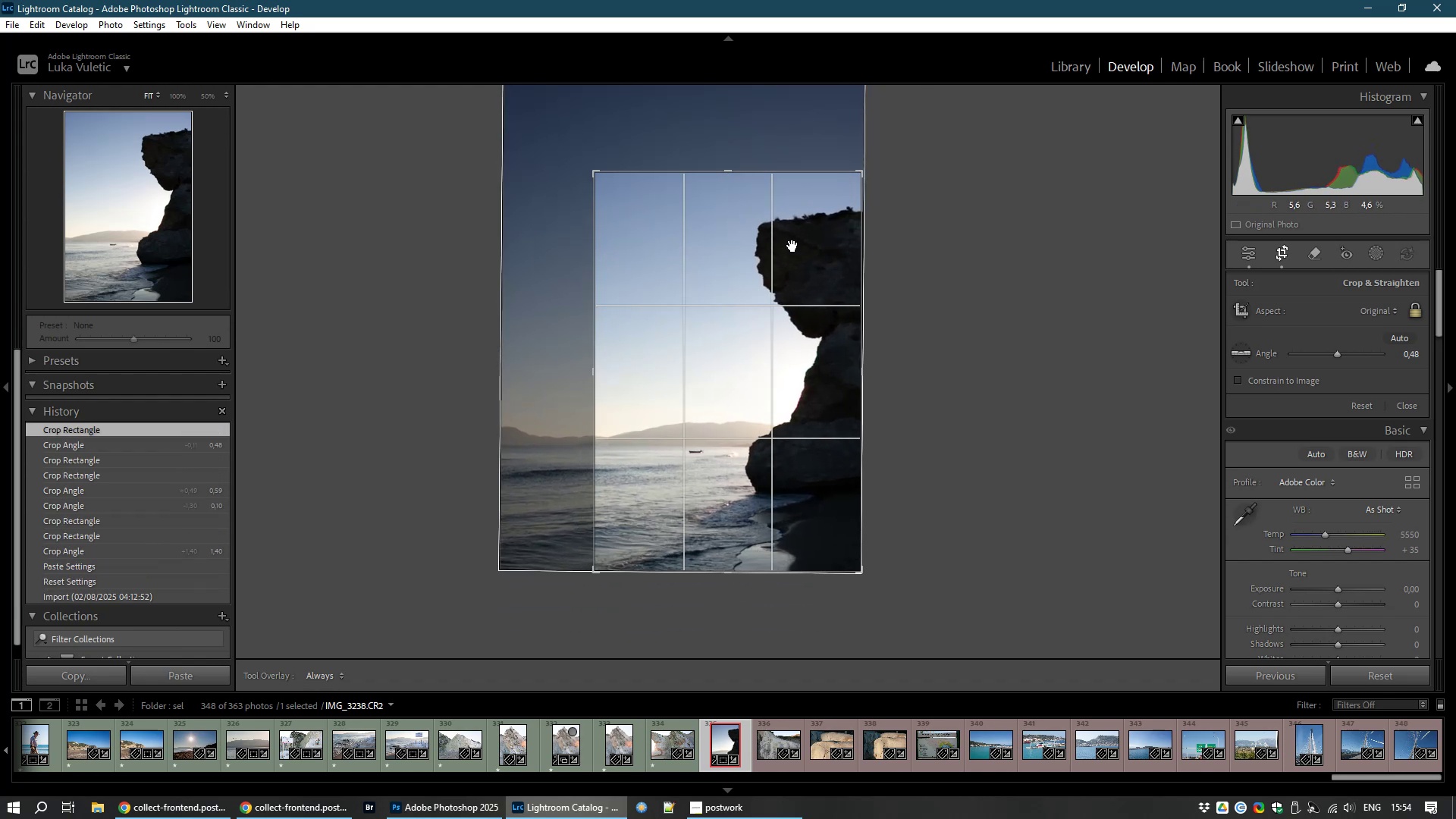 
double_click([792, 246])
 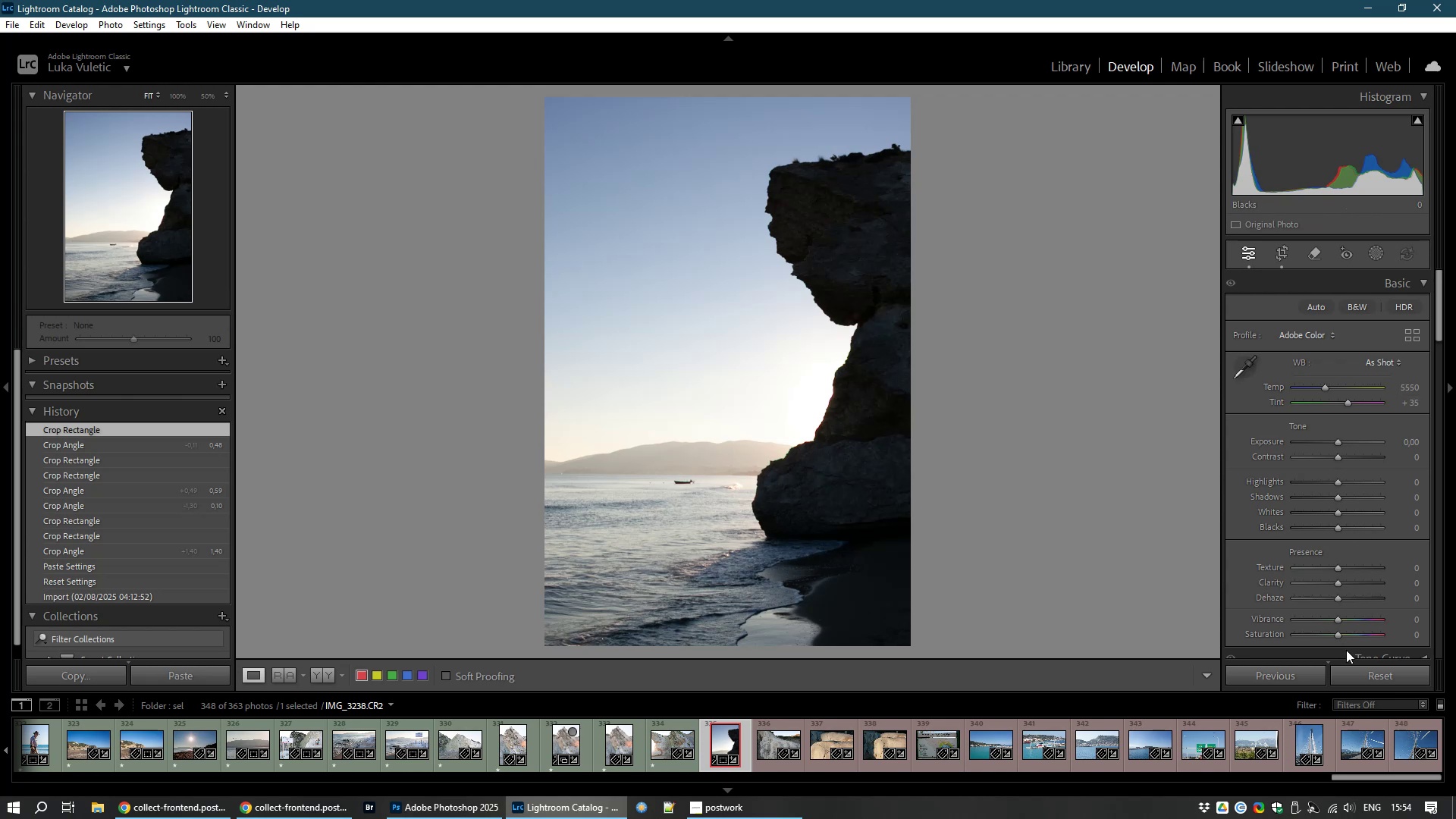 
left_click_drag(start_coordinate=[1341, 617], to_coordinate=[1354, 620])
 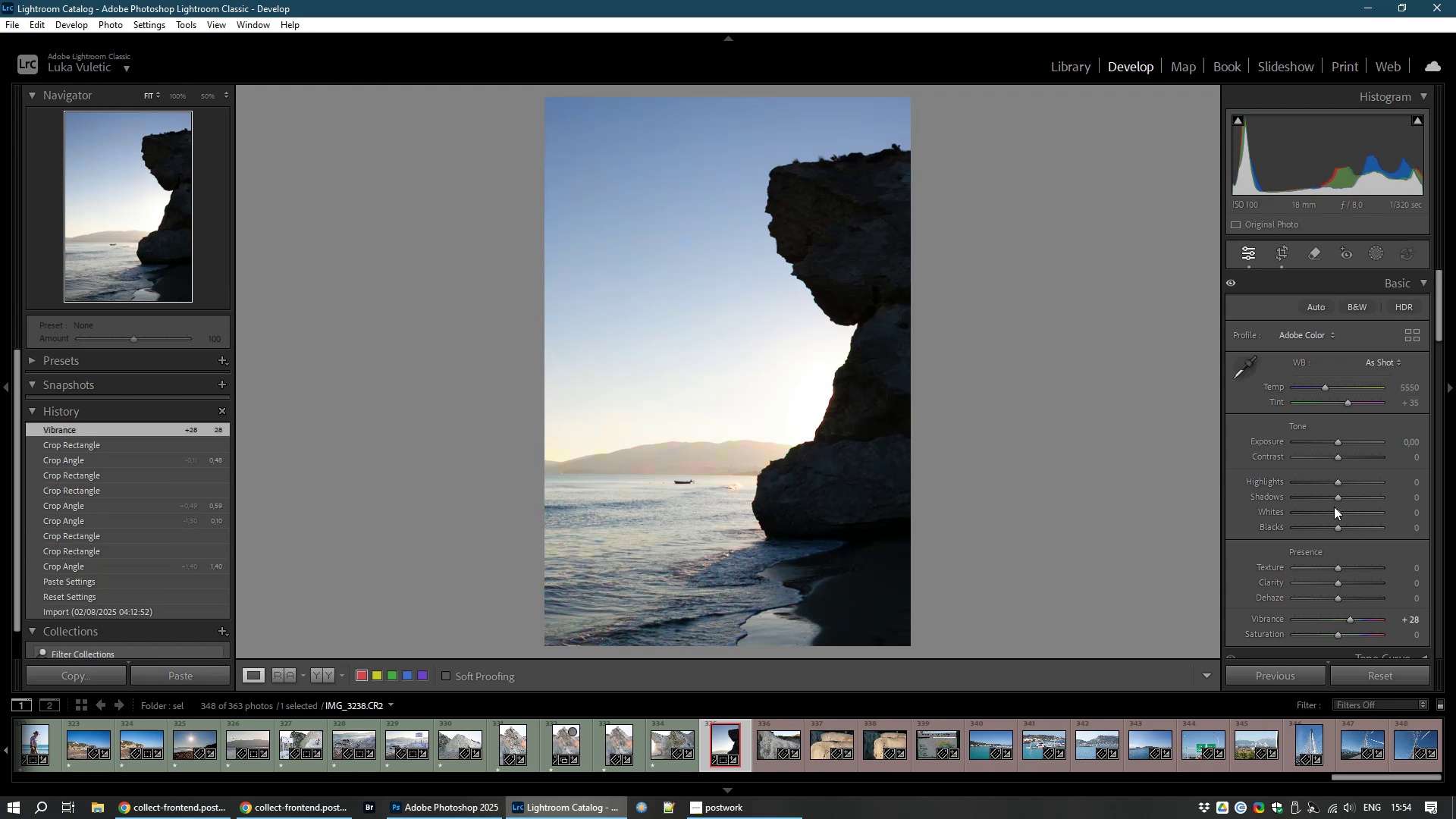 
left_click_drag(start_coordinate=[1334, 510], to_coordinate=[1320, 516])
 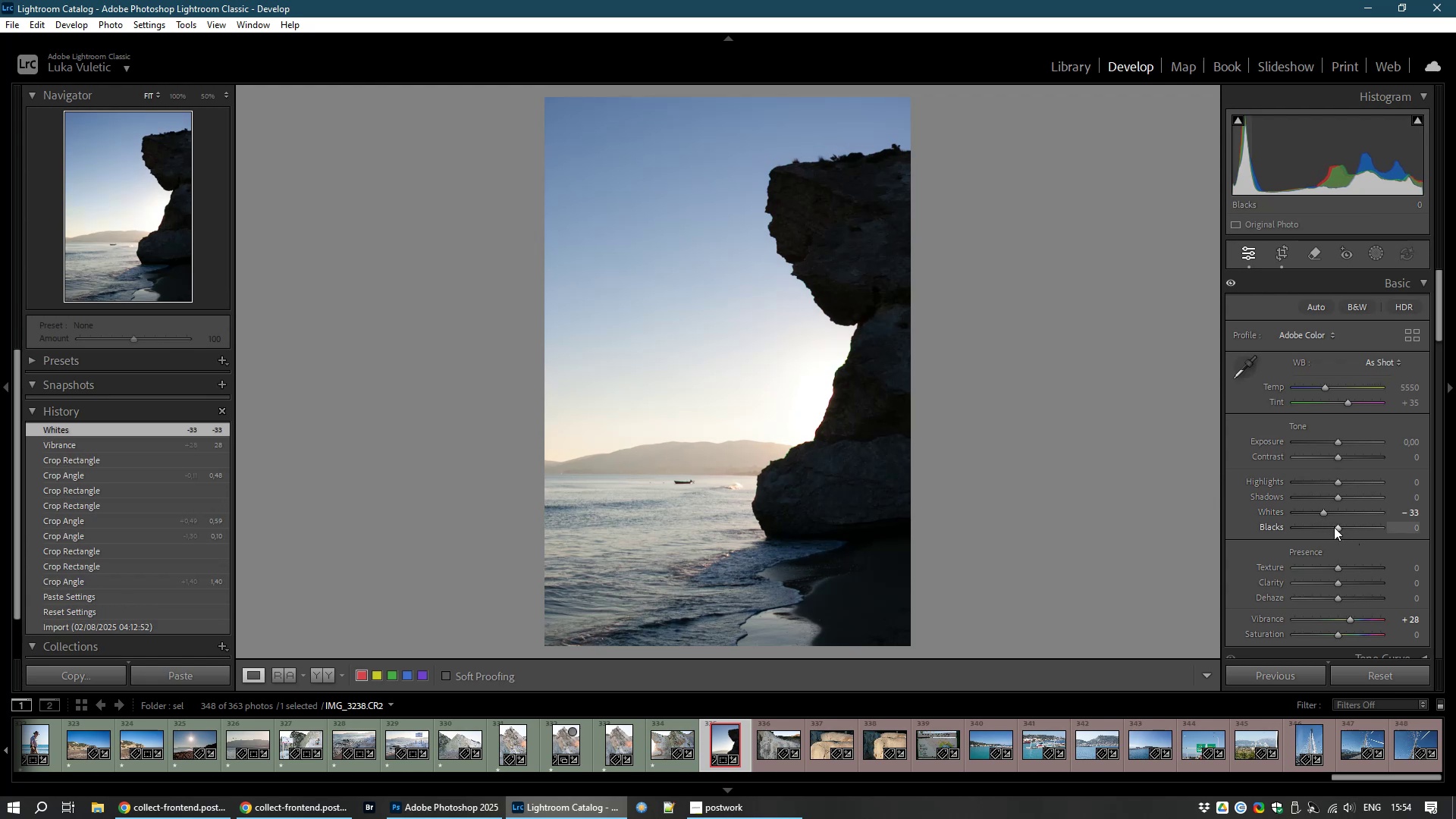 
left_click_drag(start_coordinate=[1336, 528], to_coordinate=[1320, 528])
 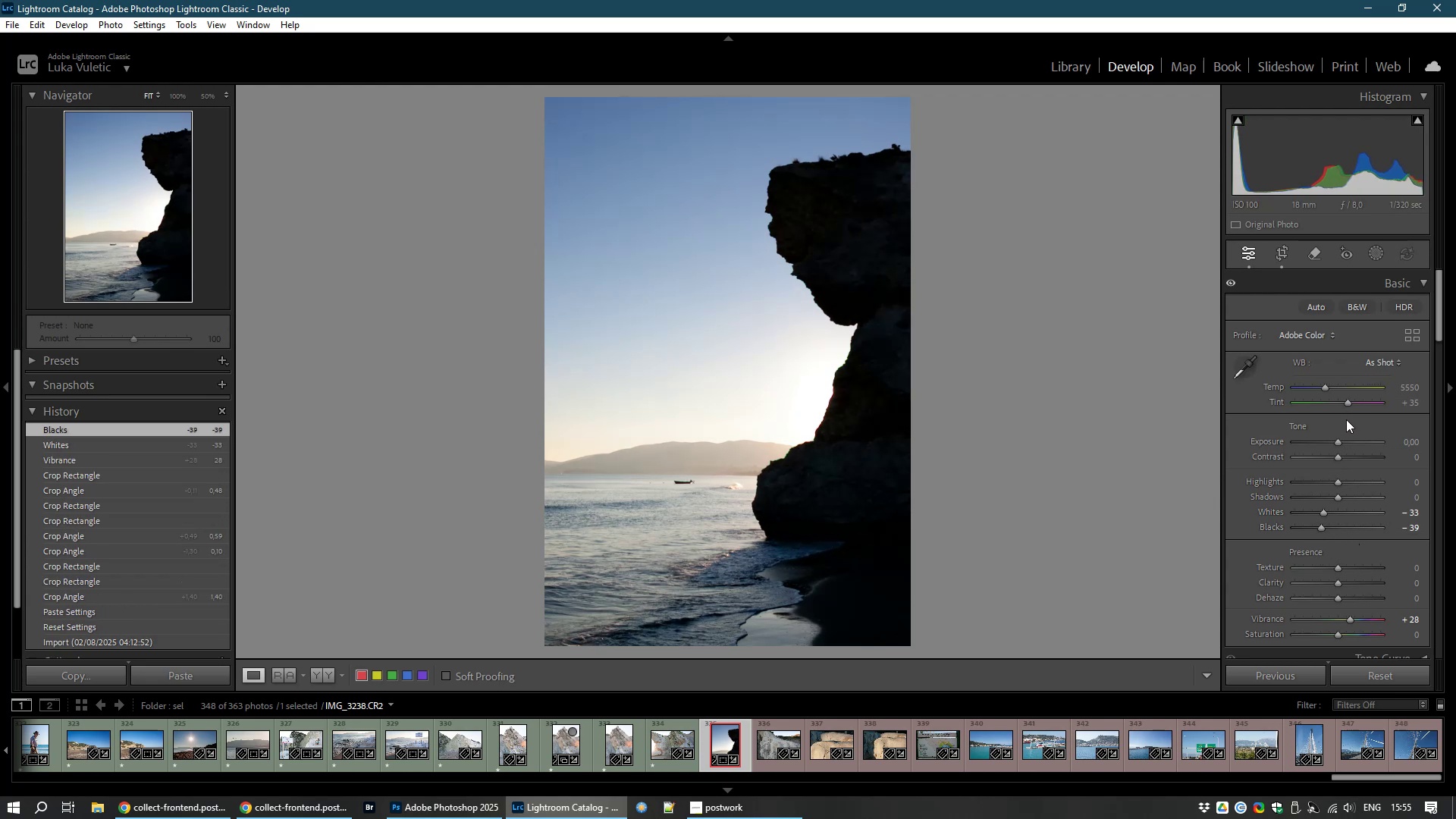 
wait(7.39)
 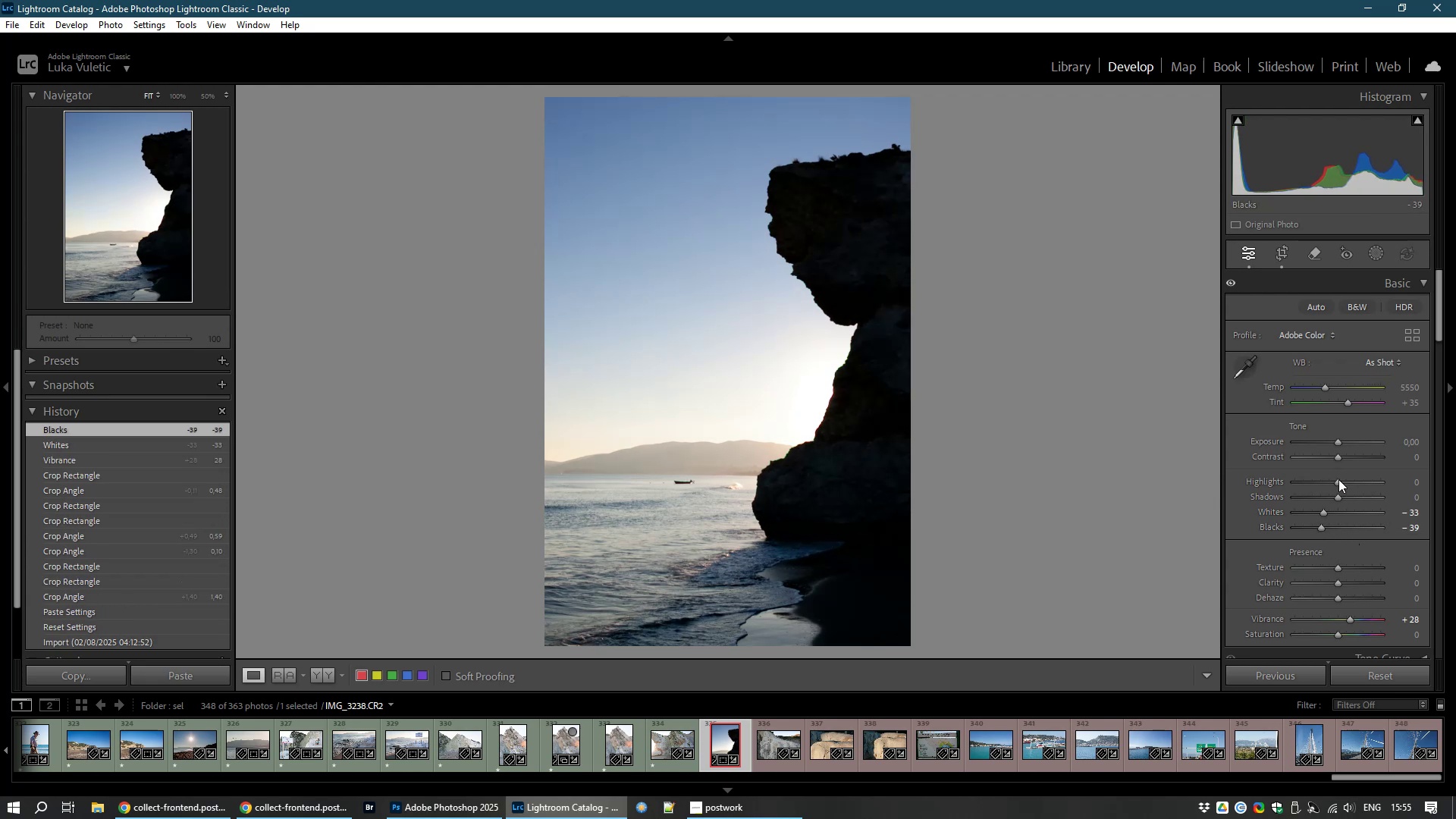 
left_click([1279, 248])
 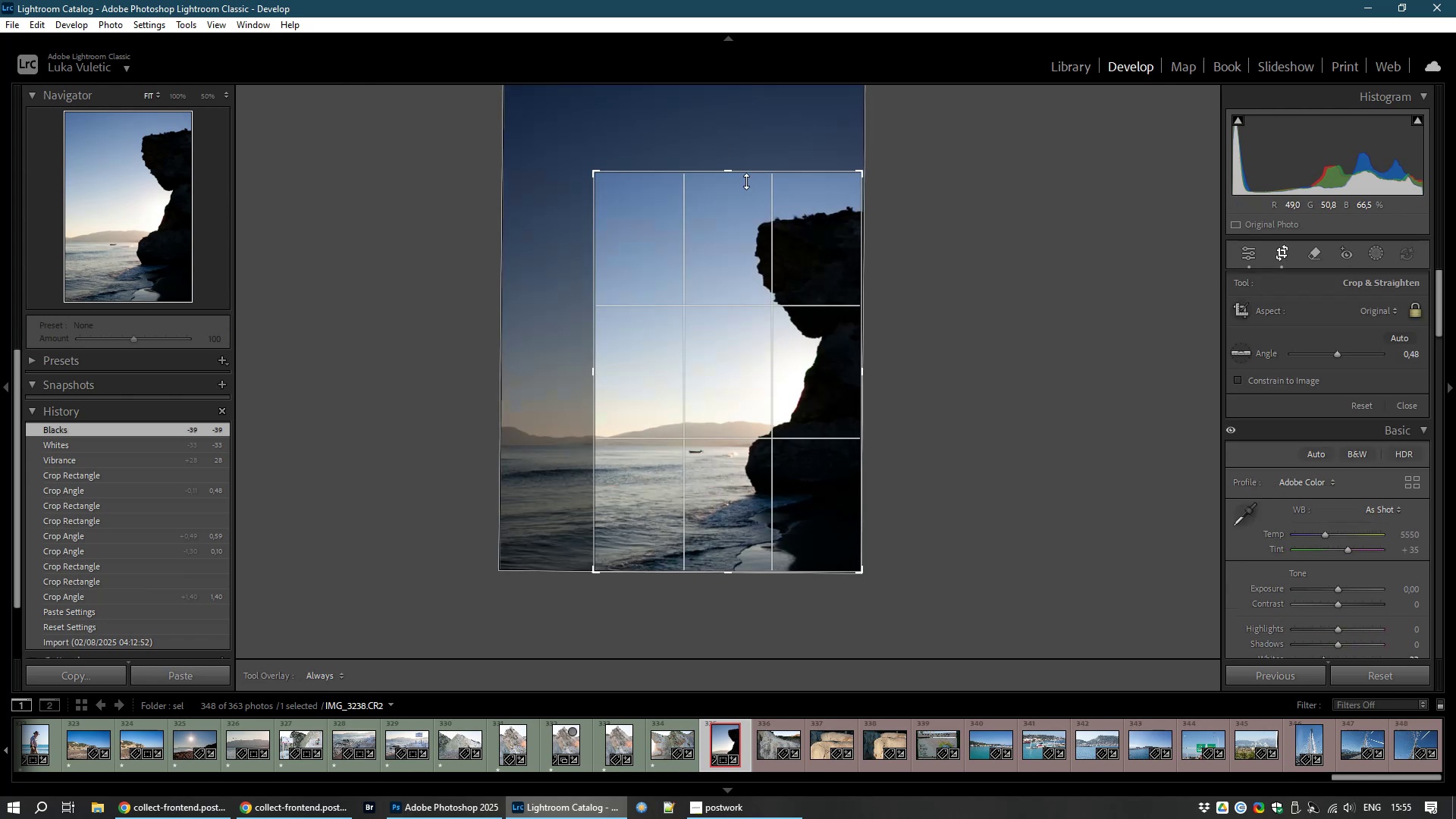 
left_click_drag(start_coordinate=[730, 171], to_coordinate=[726, 183])
 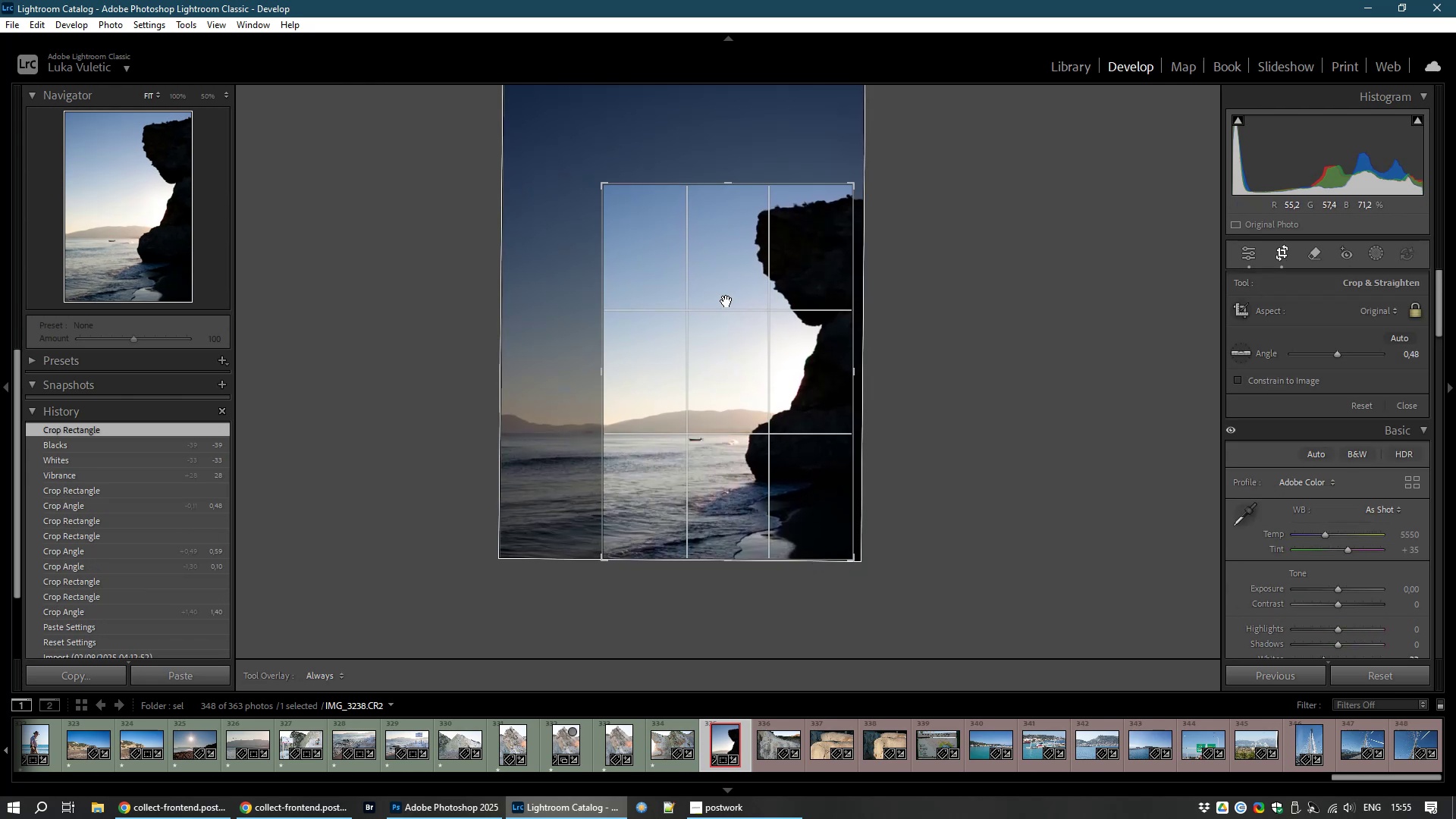 
left_click_drag(start_coordinate=[731, 303], to_coordinate=[662, 265])
 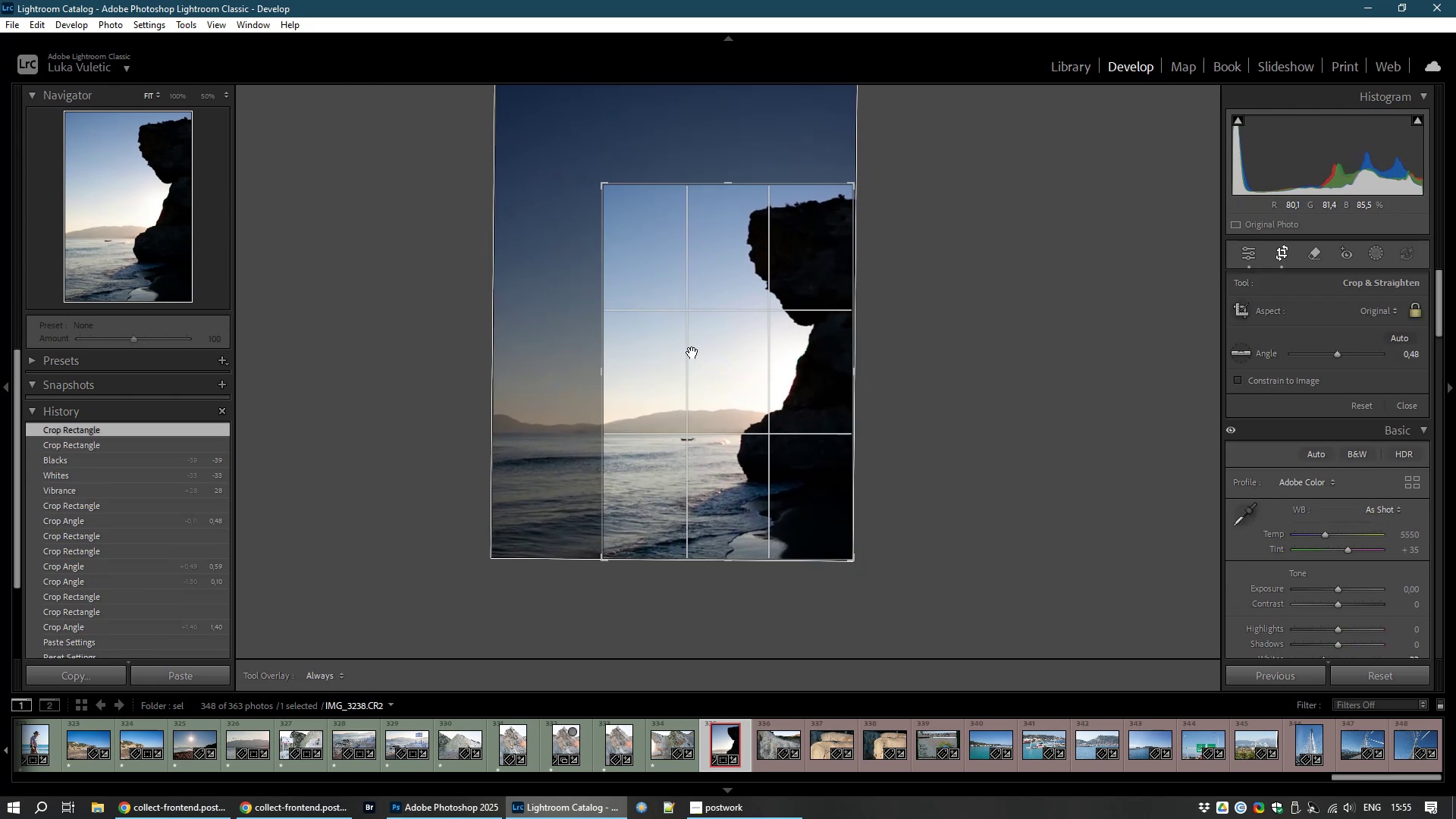 
double_click([692, 353])
 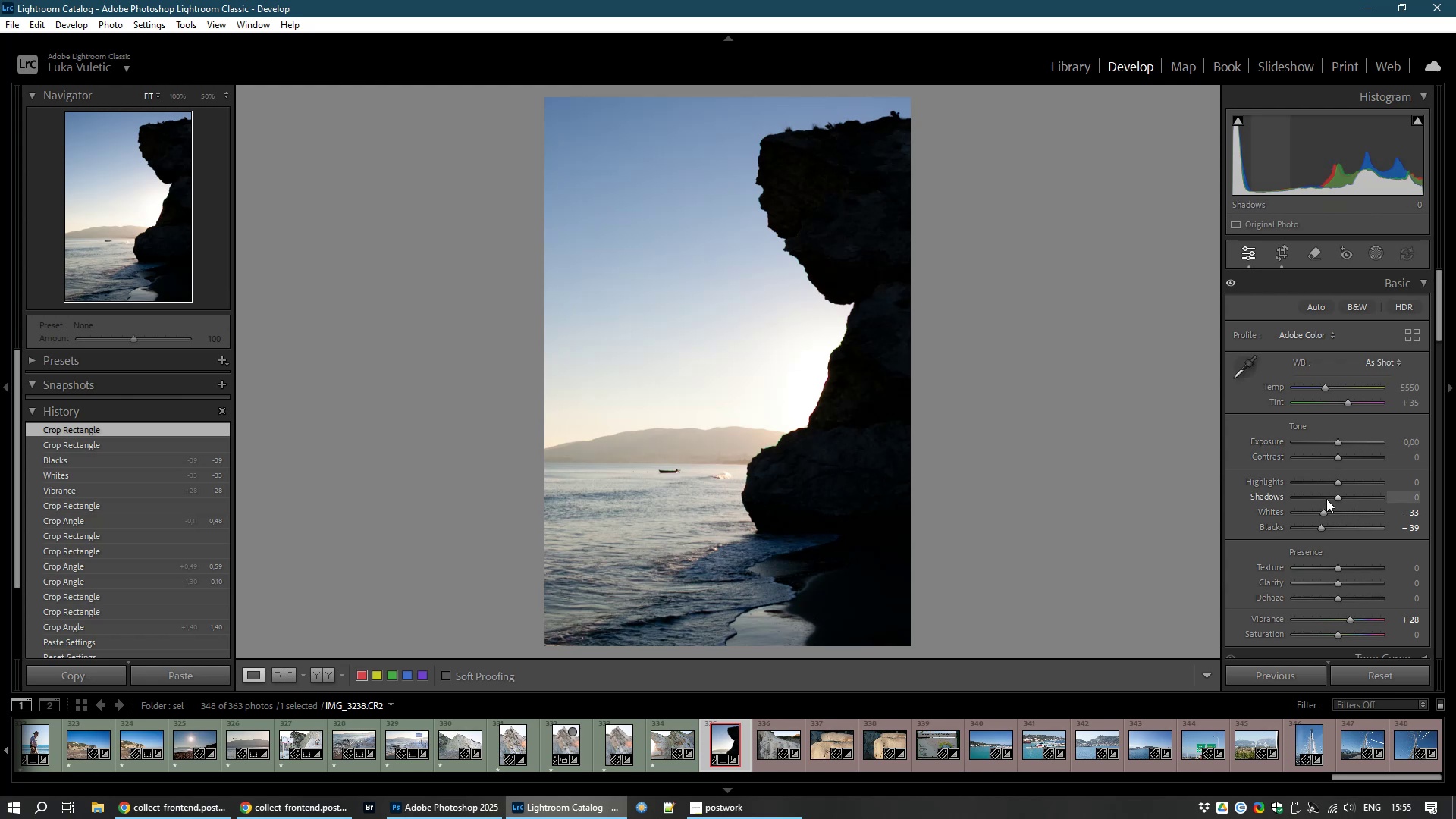 
left_click_drag(start_coordinate=[1338, 495], to_coordinate=[1149, 505])
 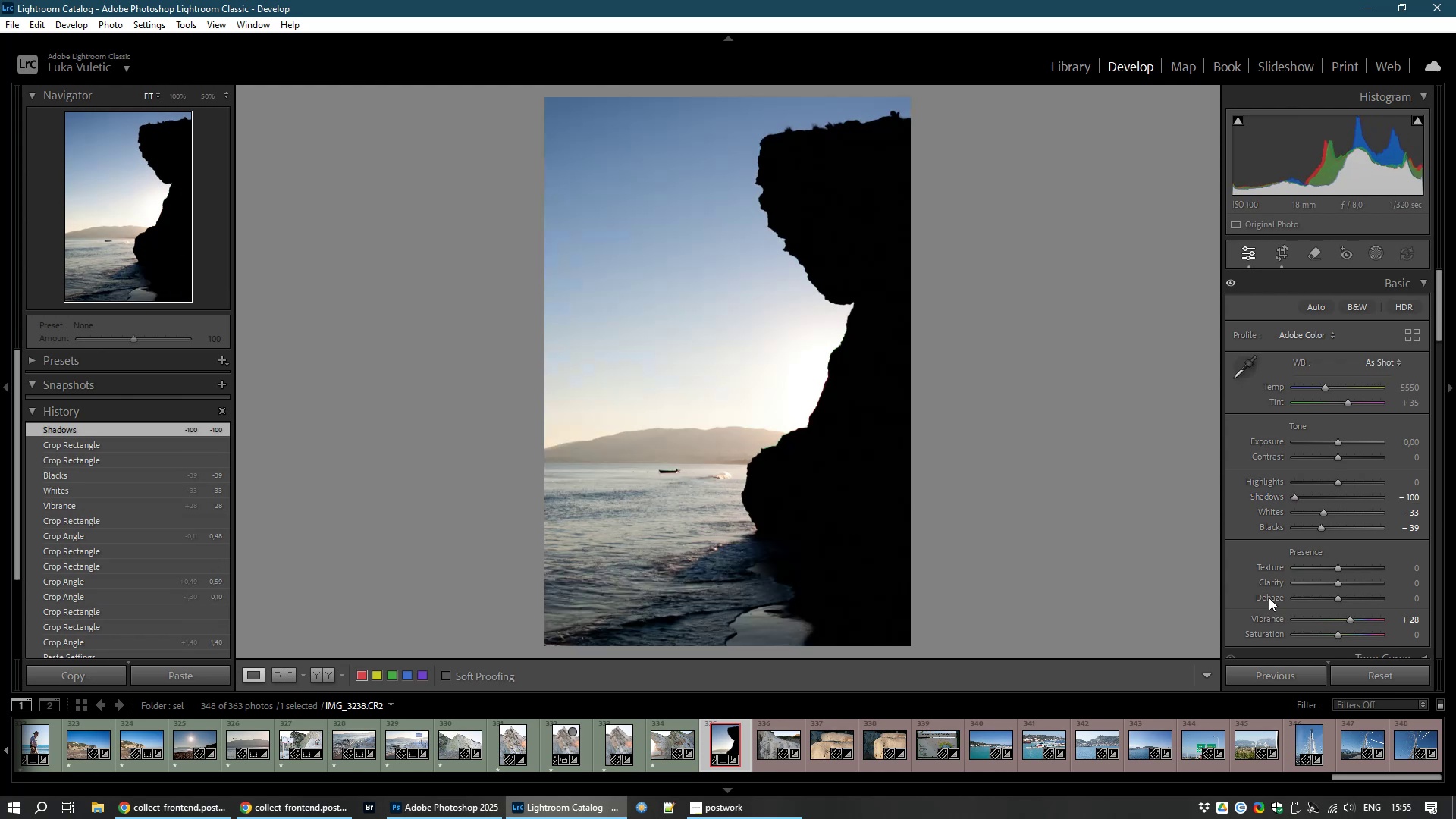 
type(81)
 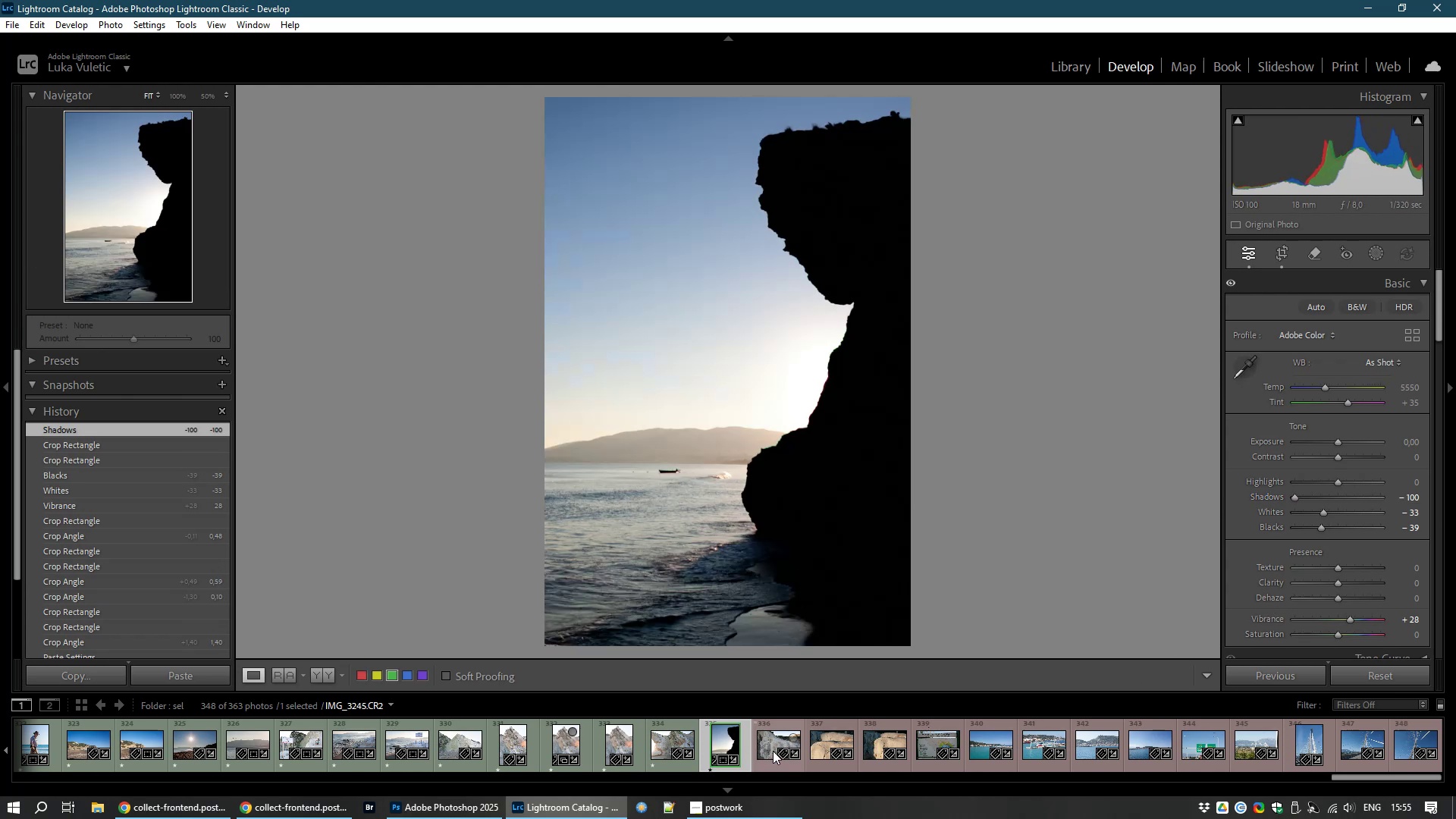 
left_click([777, 744])
 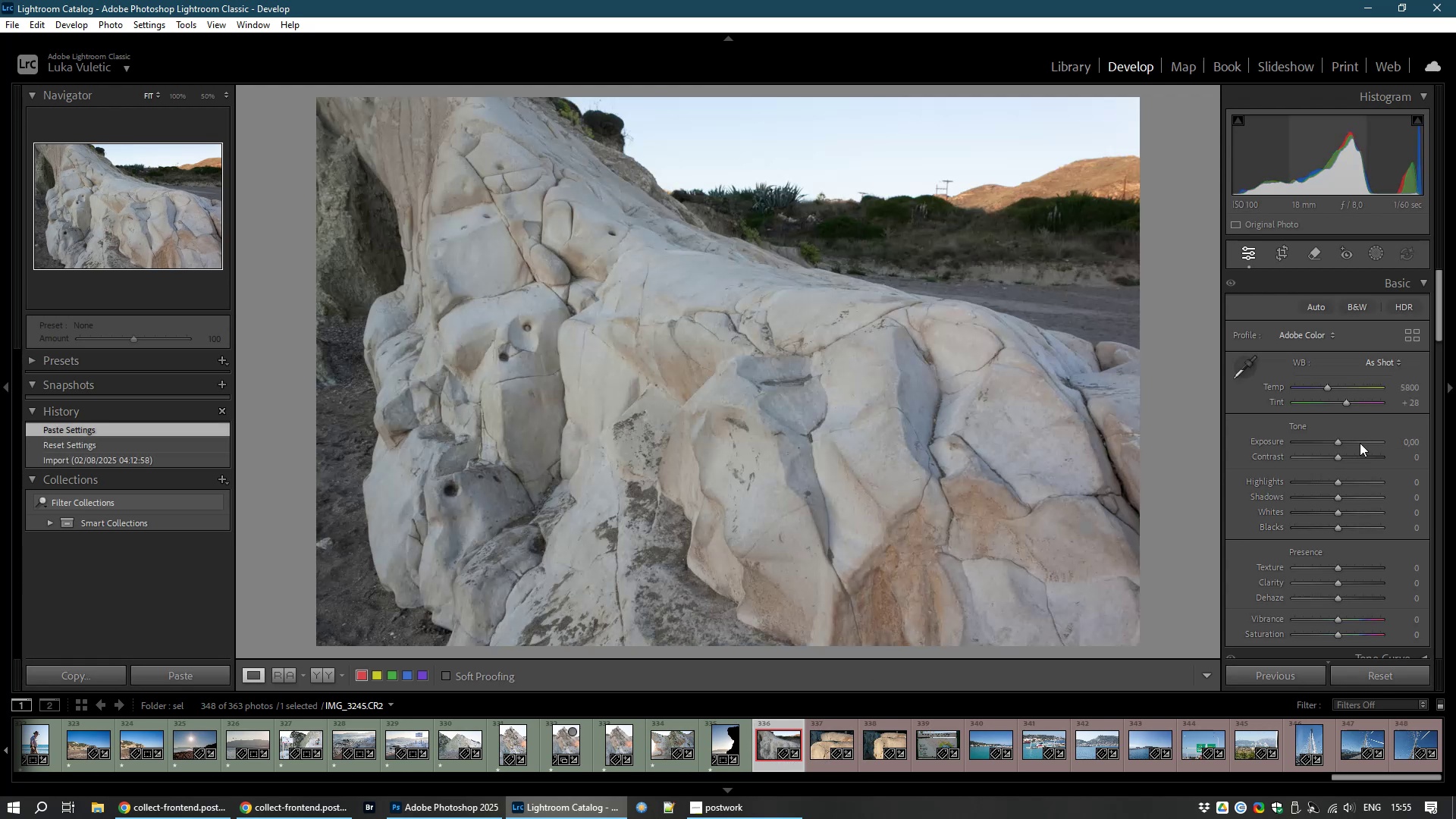 
left_click_drag(start_coordinate=[1340, 443], to_coordinate=[1345, 444])
 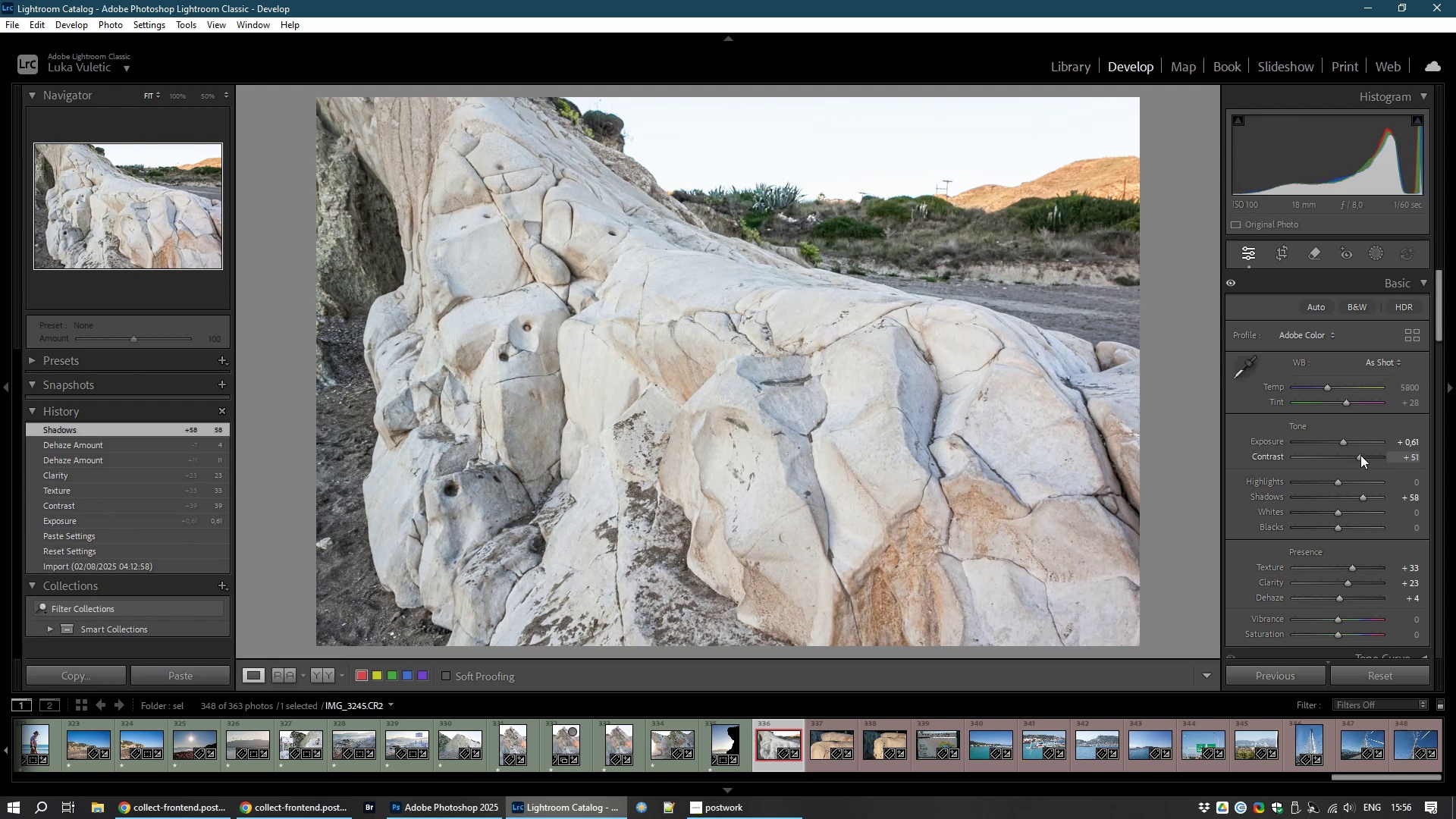 
wait(28.12)
 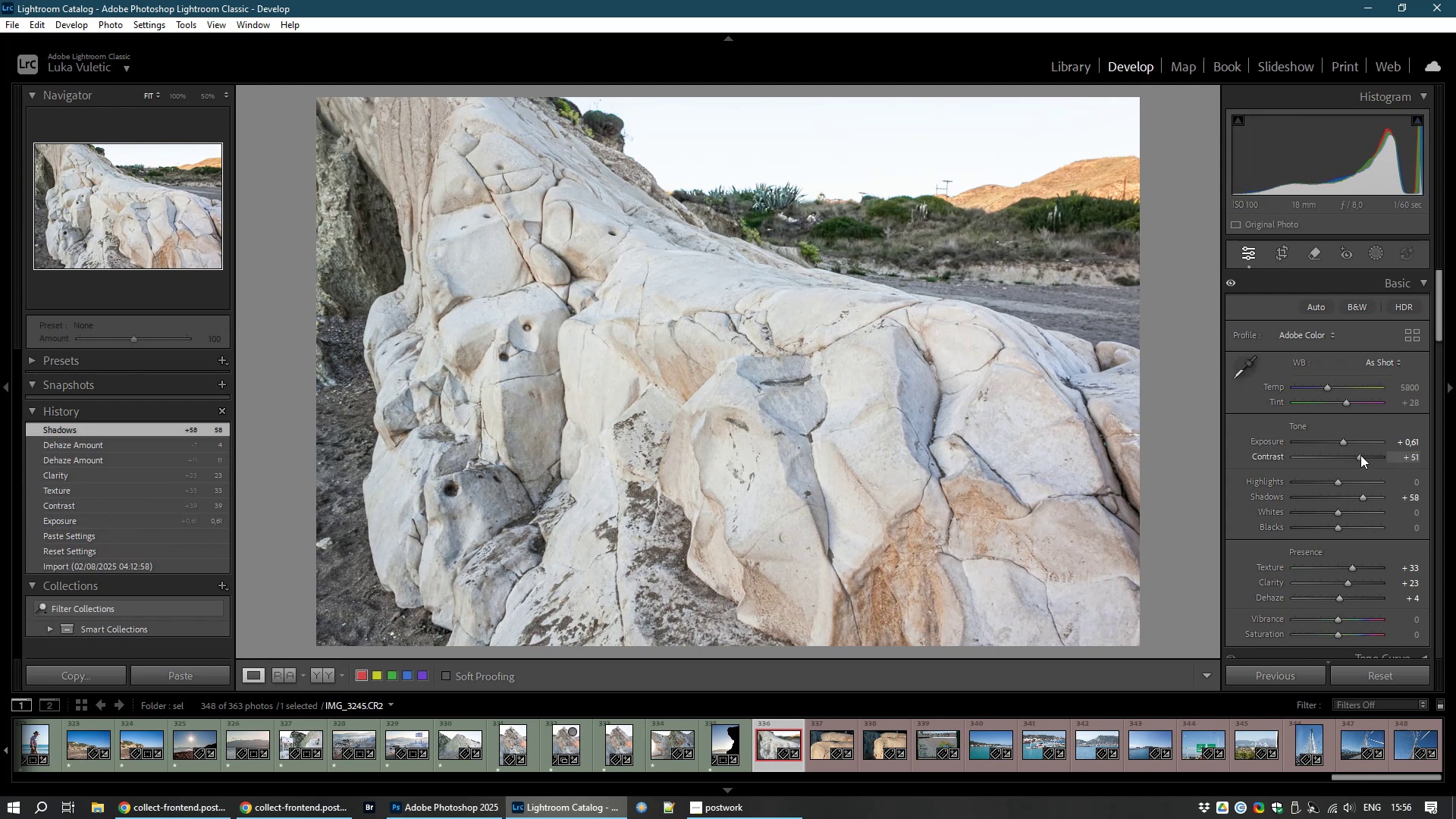 
type(81)
 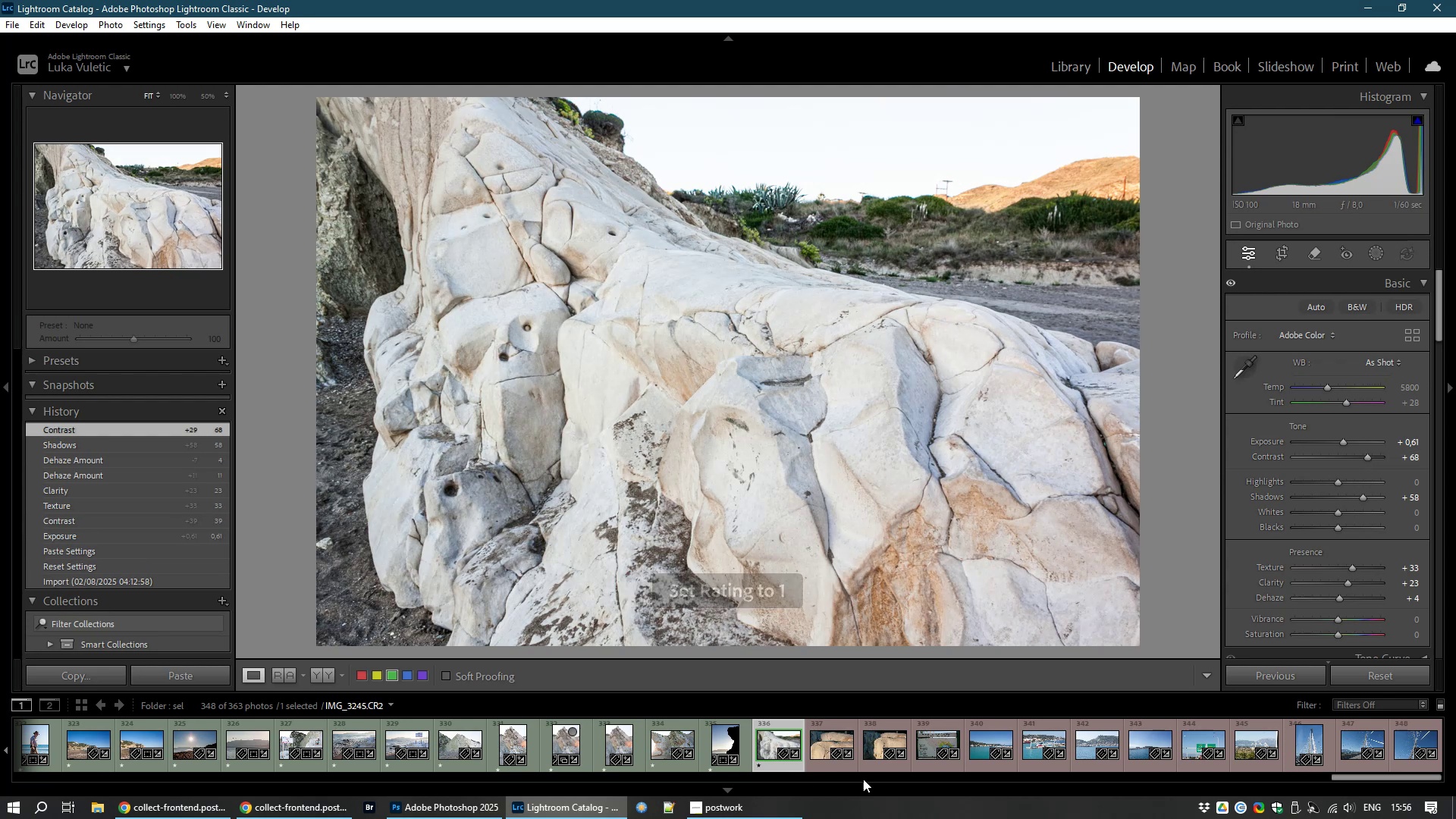 
left_click([816, 742])
 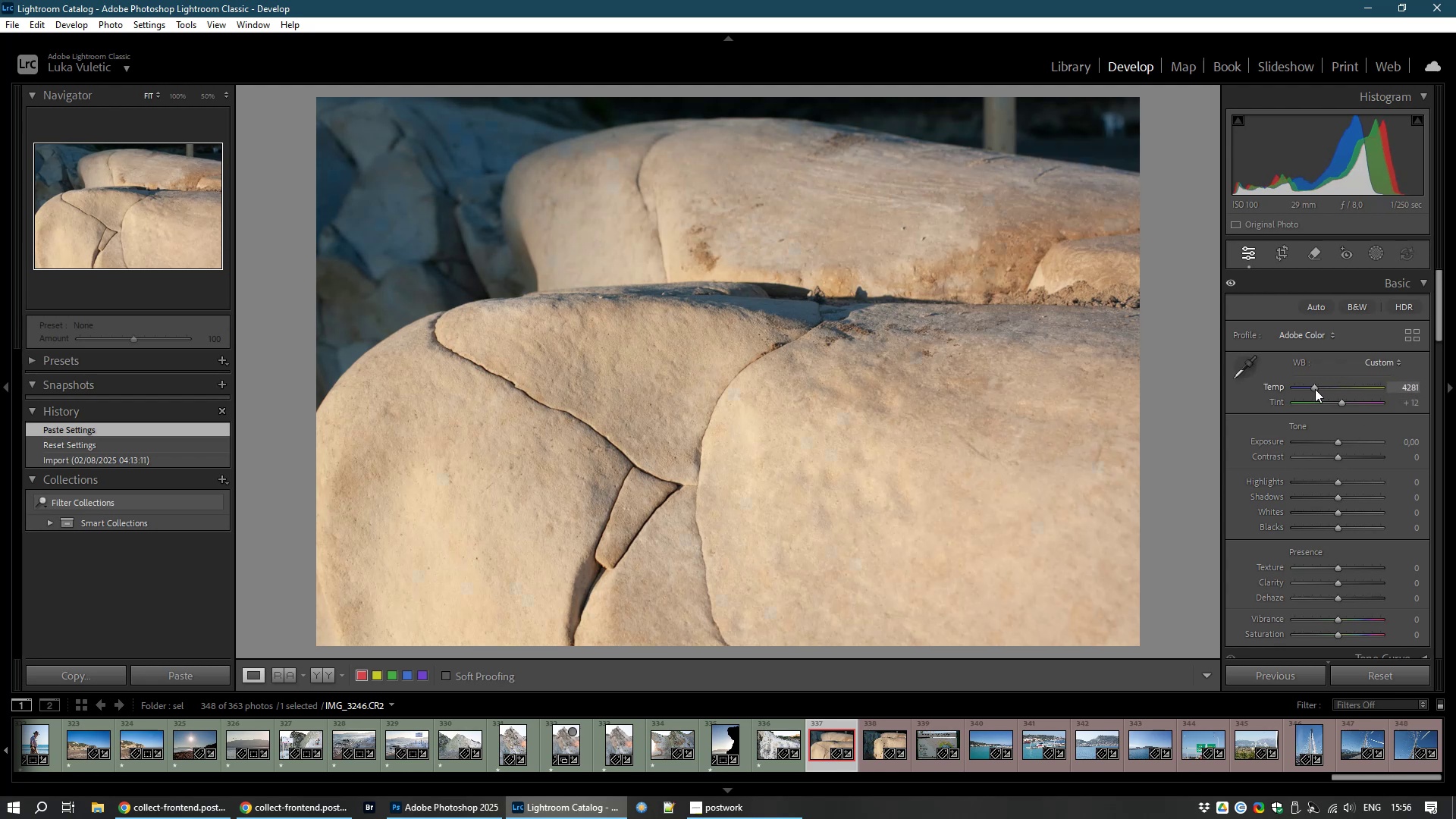 
wait(10.69)
 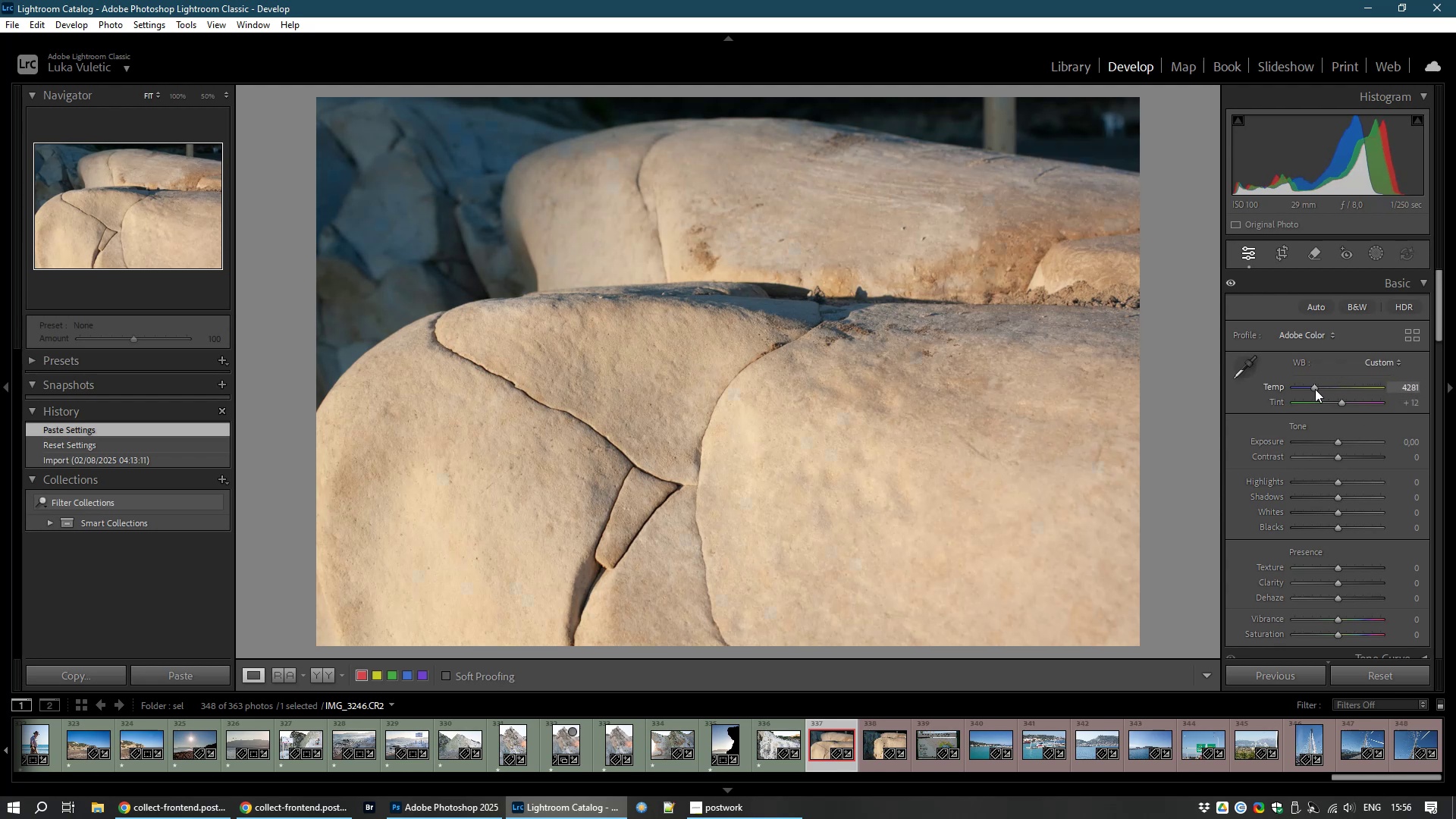 
hold_key(key=ControlLeft, duration=1.54)
 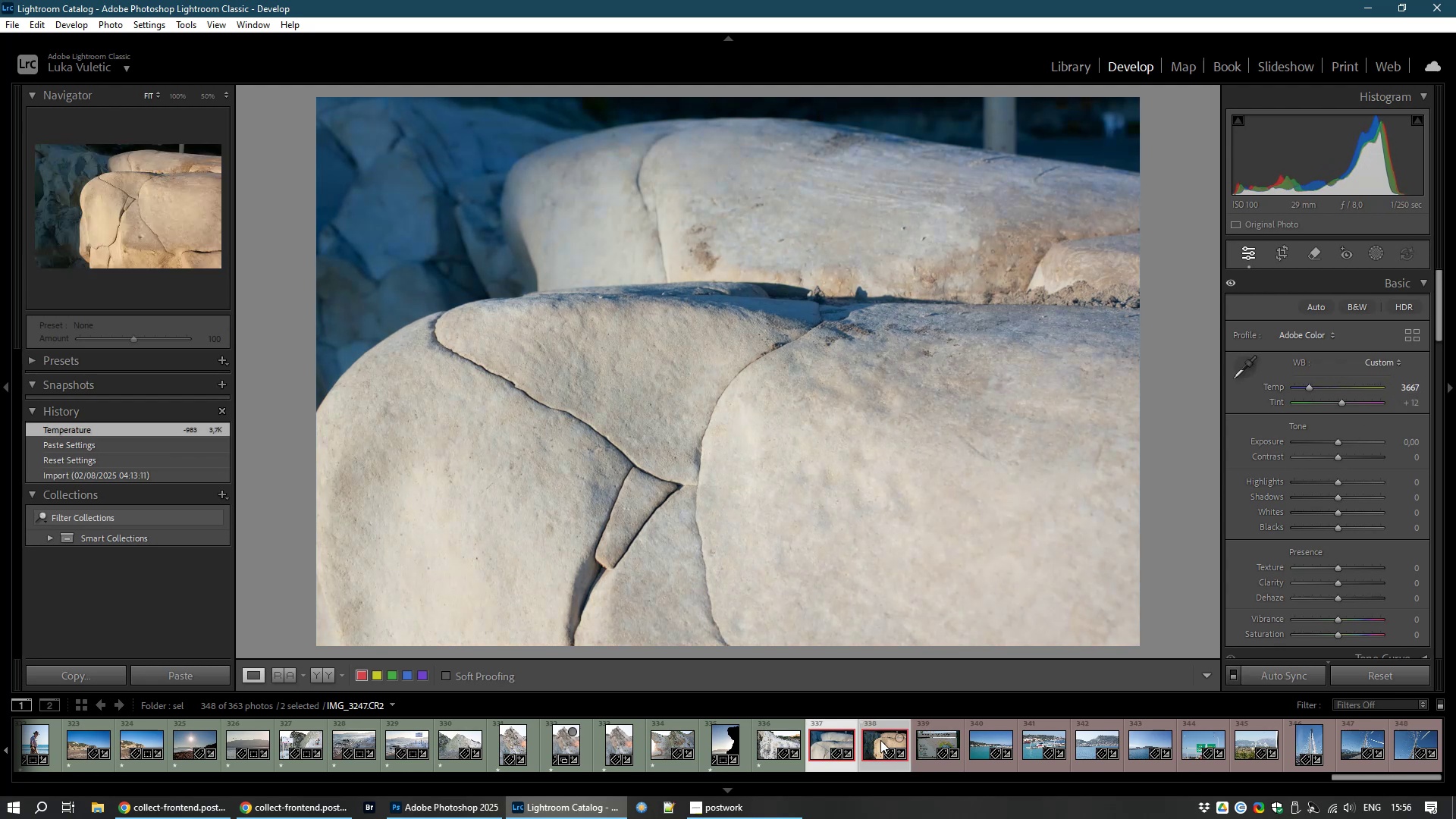 
hold_key(key=ControlLeft, duration=0.98)
left_click([880, 740])
 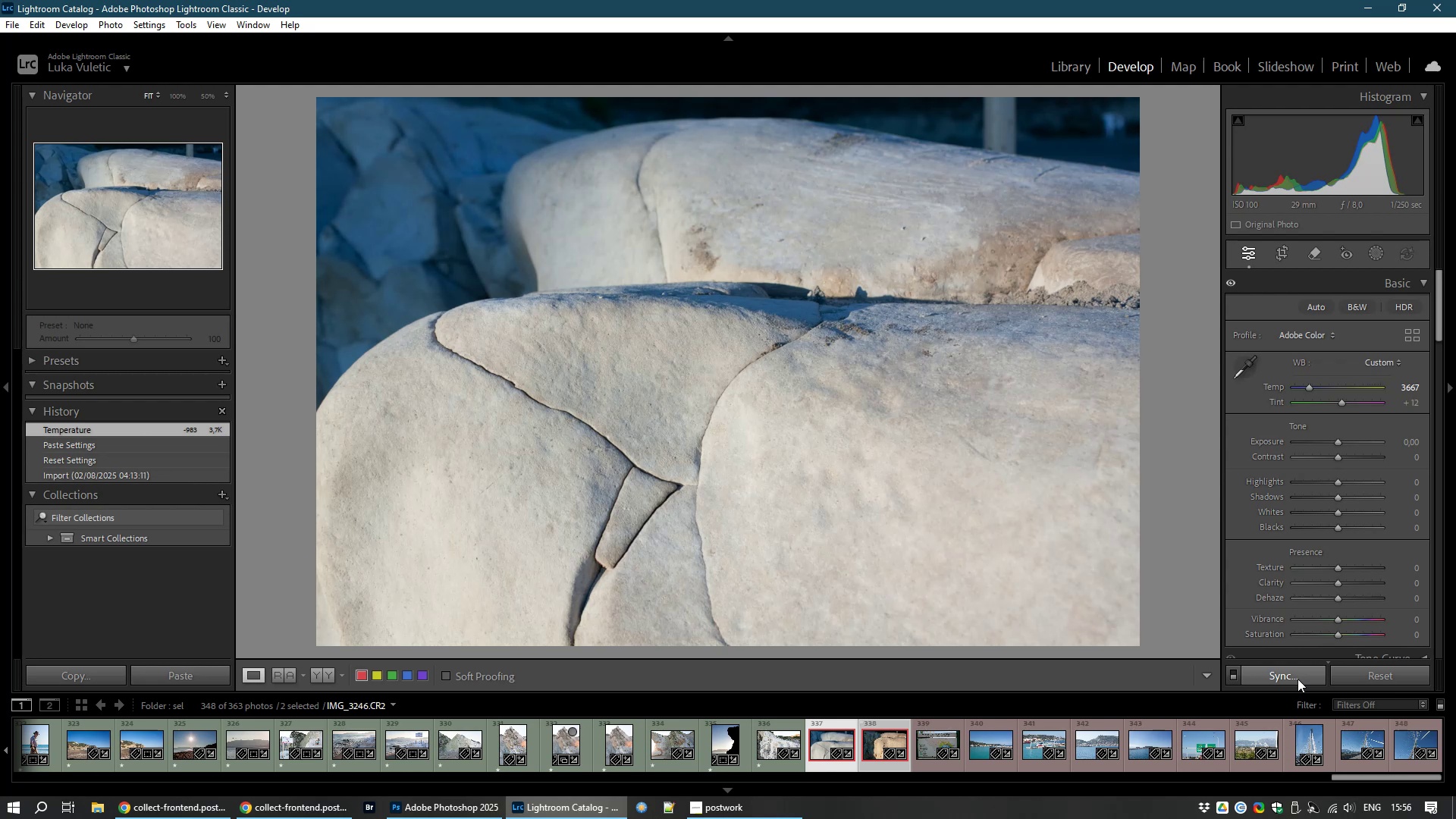 
left_click([1298, 679])
 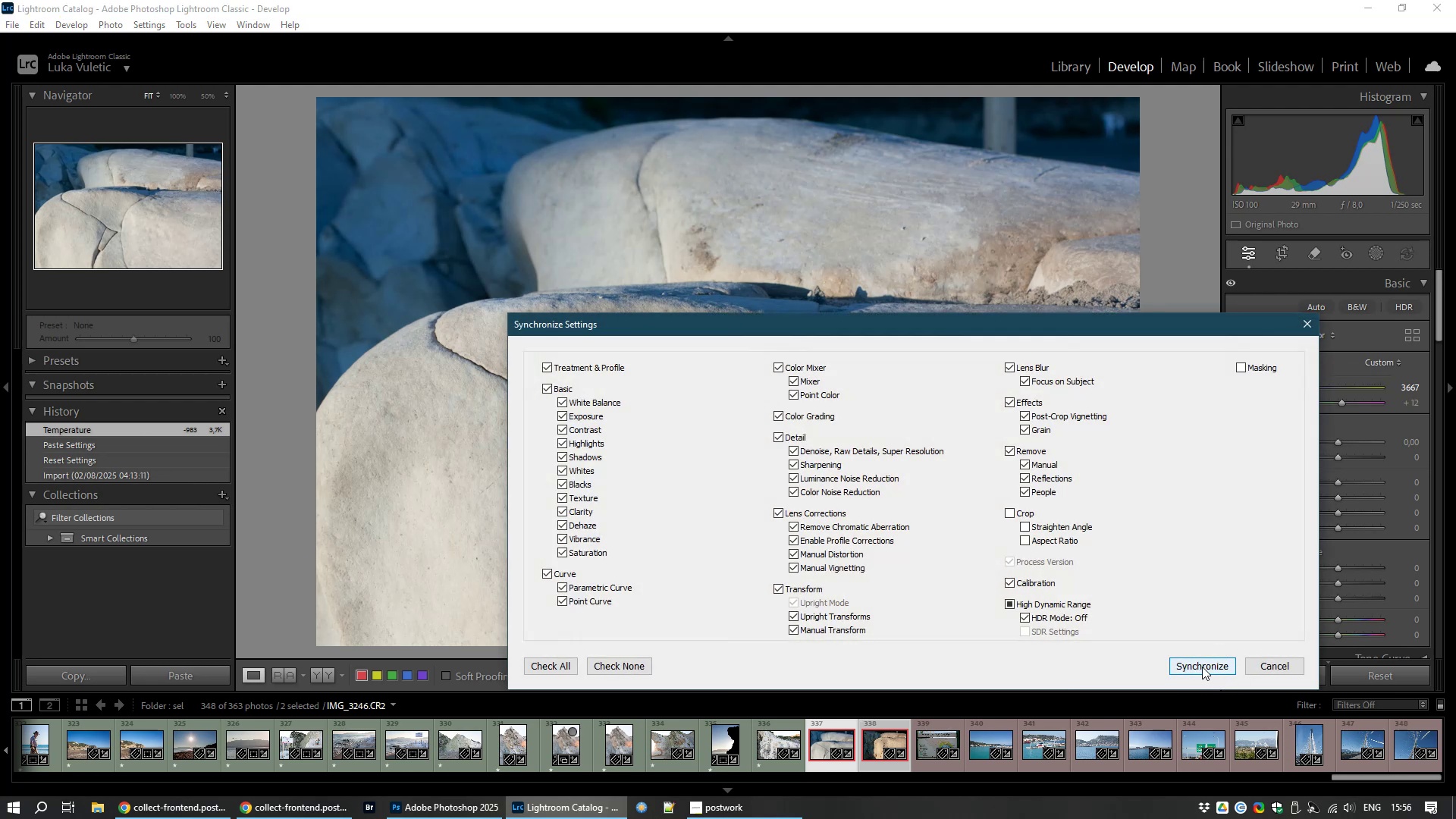 
left_click([1202, 667])
 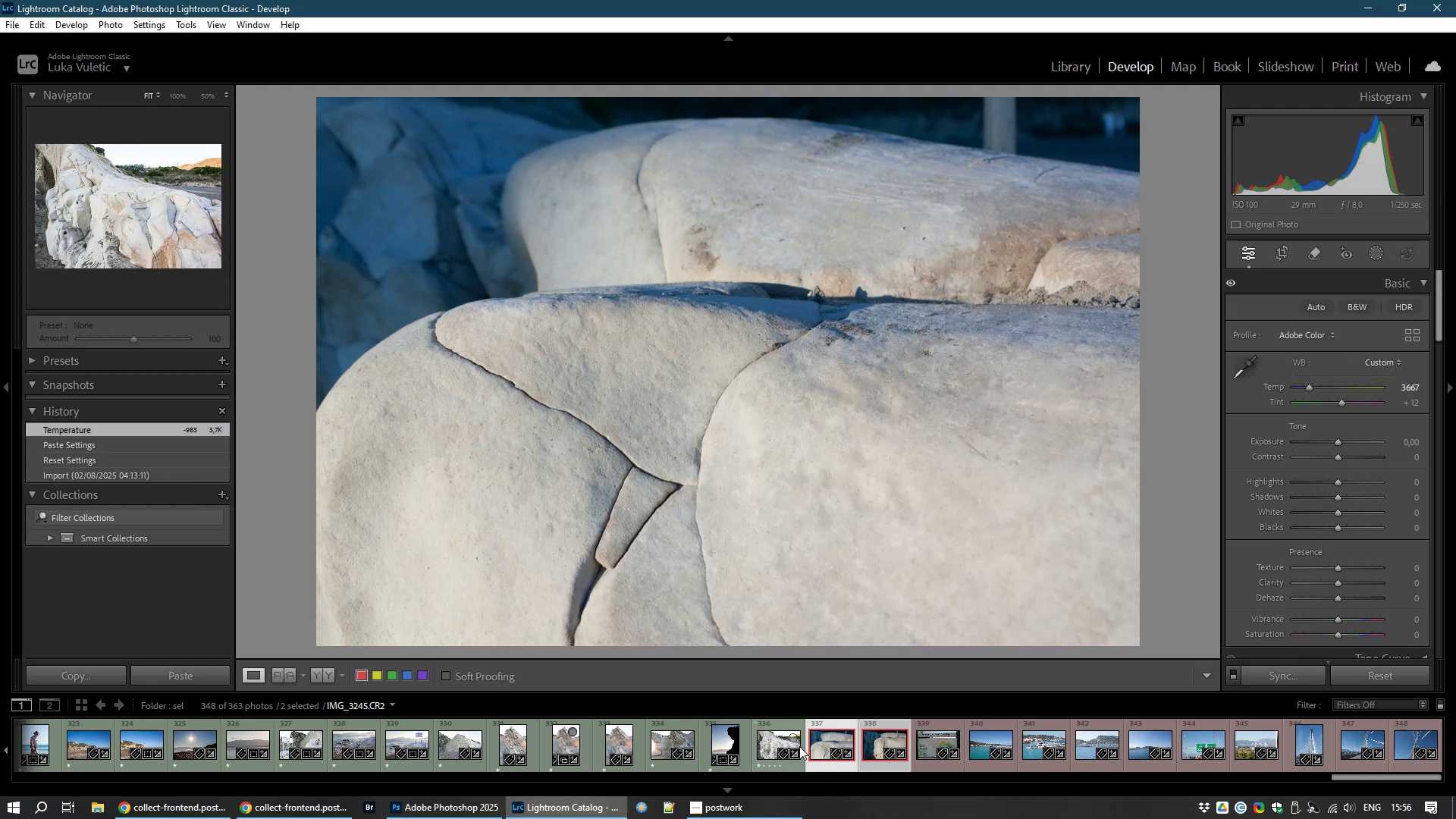 
left_click([820, 745])
 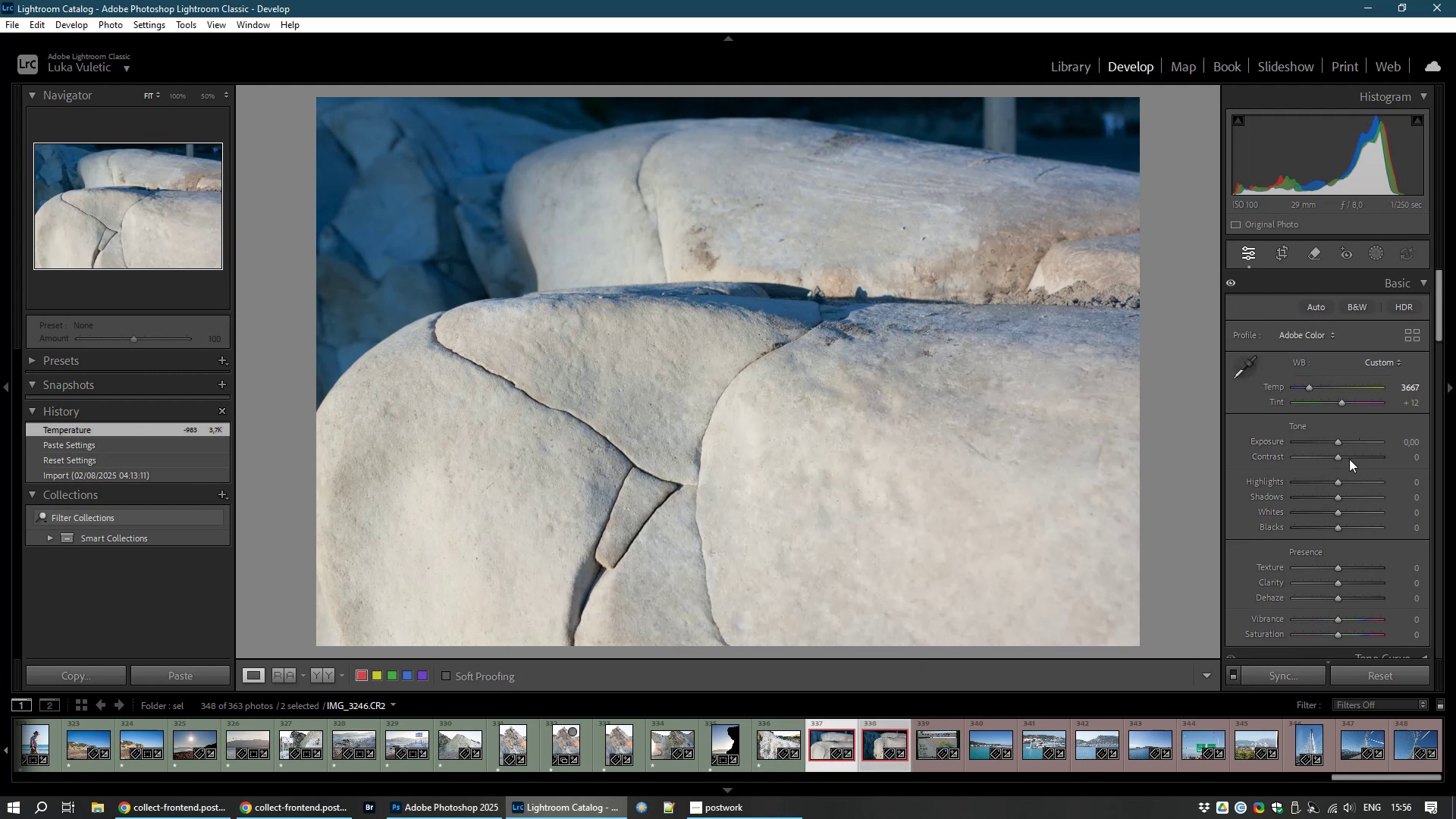 
wait(8.76)
 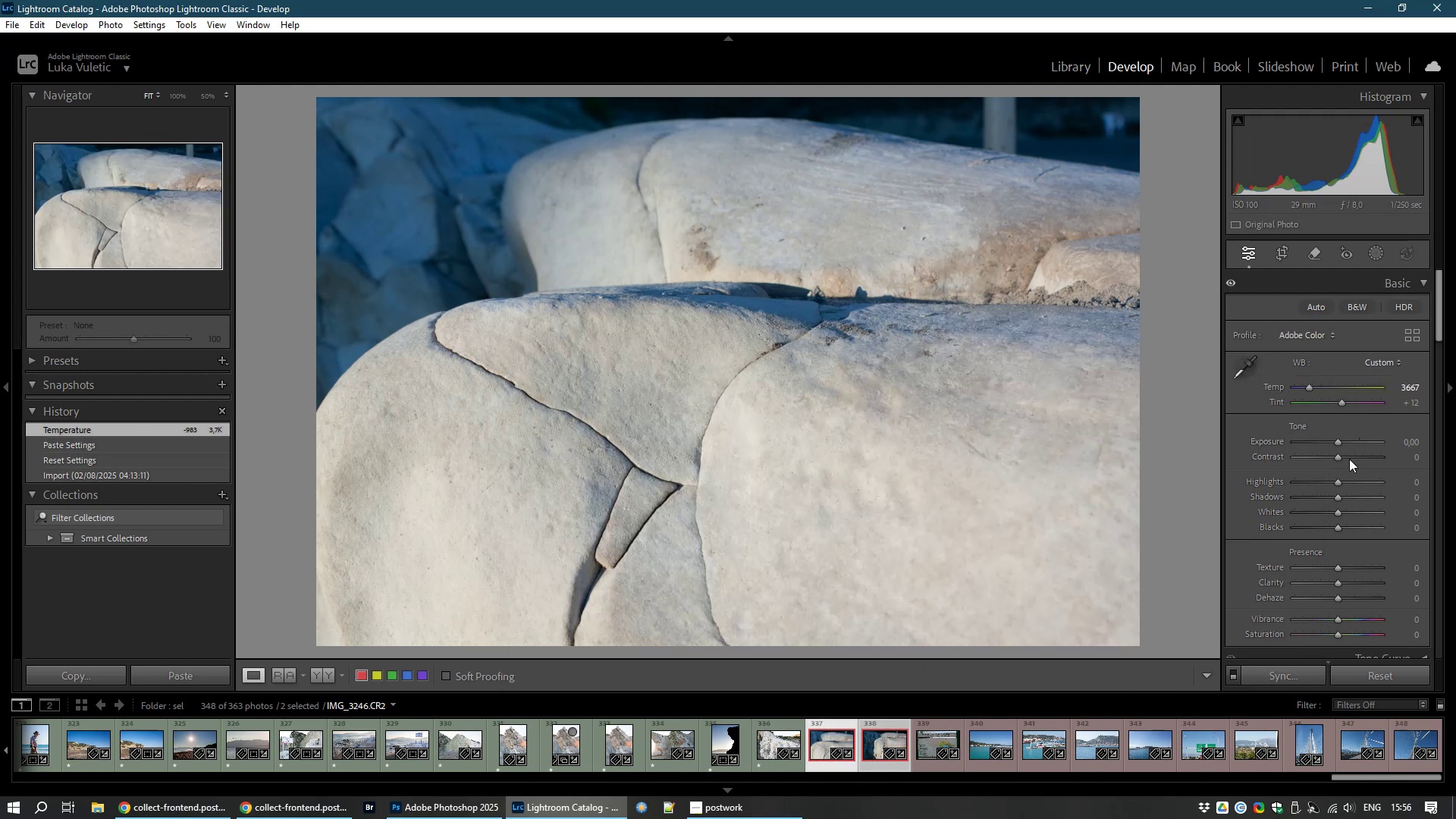 
left_click([1373, 361])
 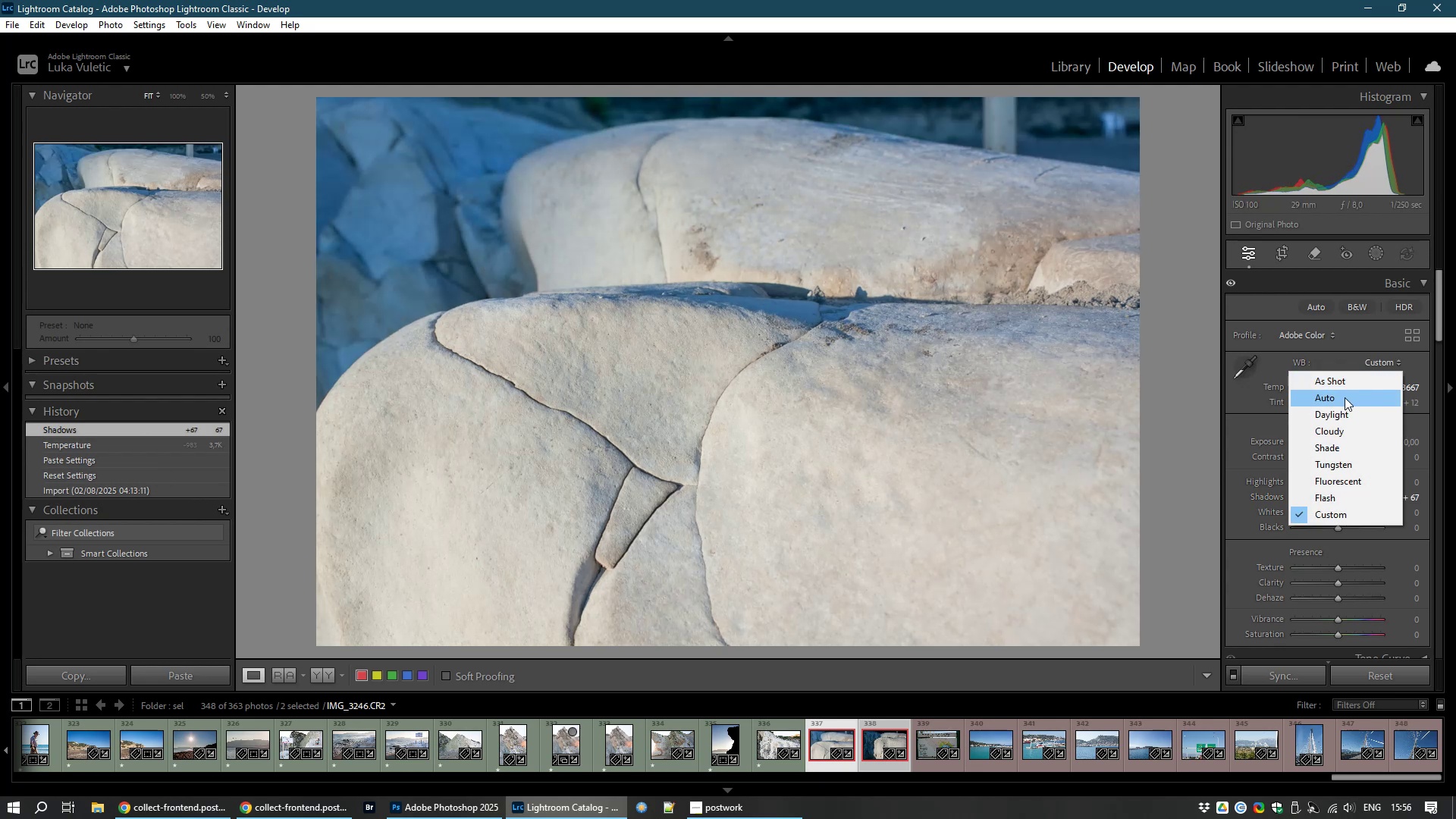 
left_click([1345, 397])
 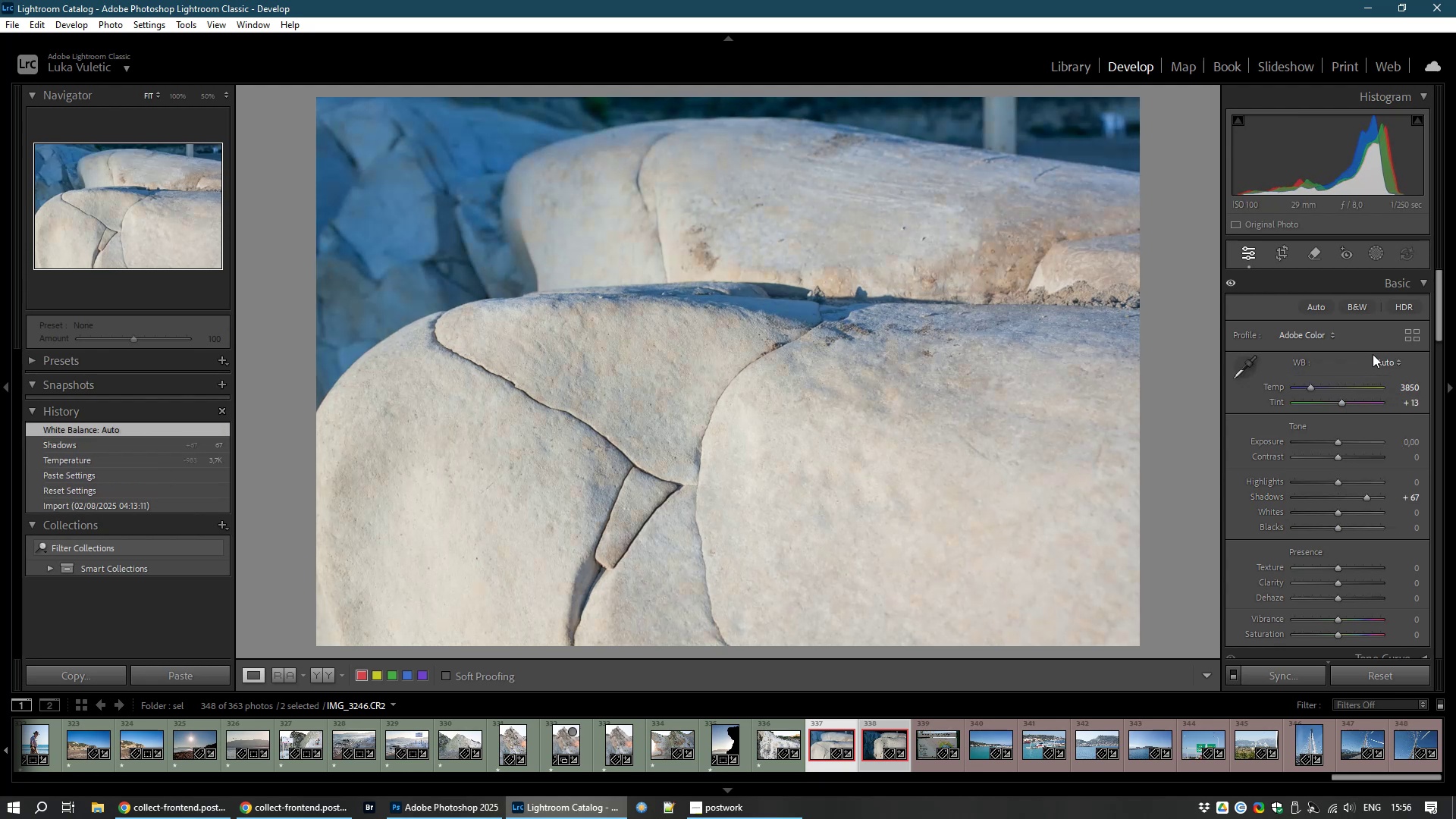 
left_click([1381, 359])
 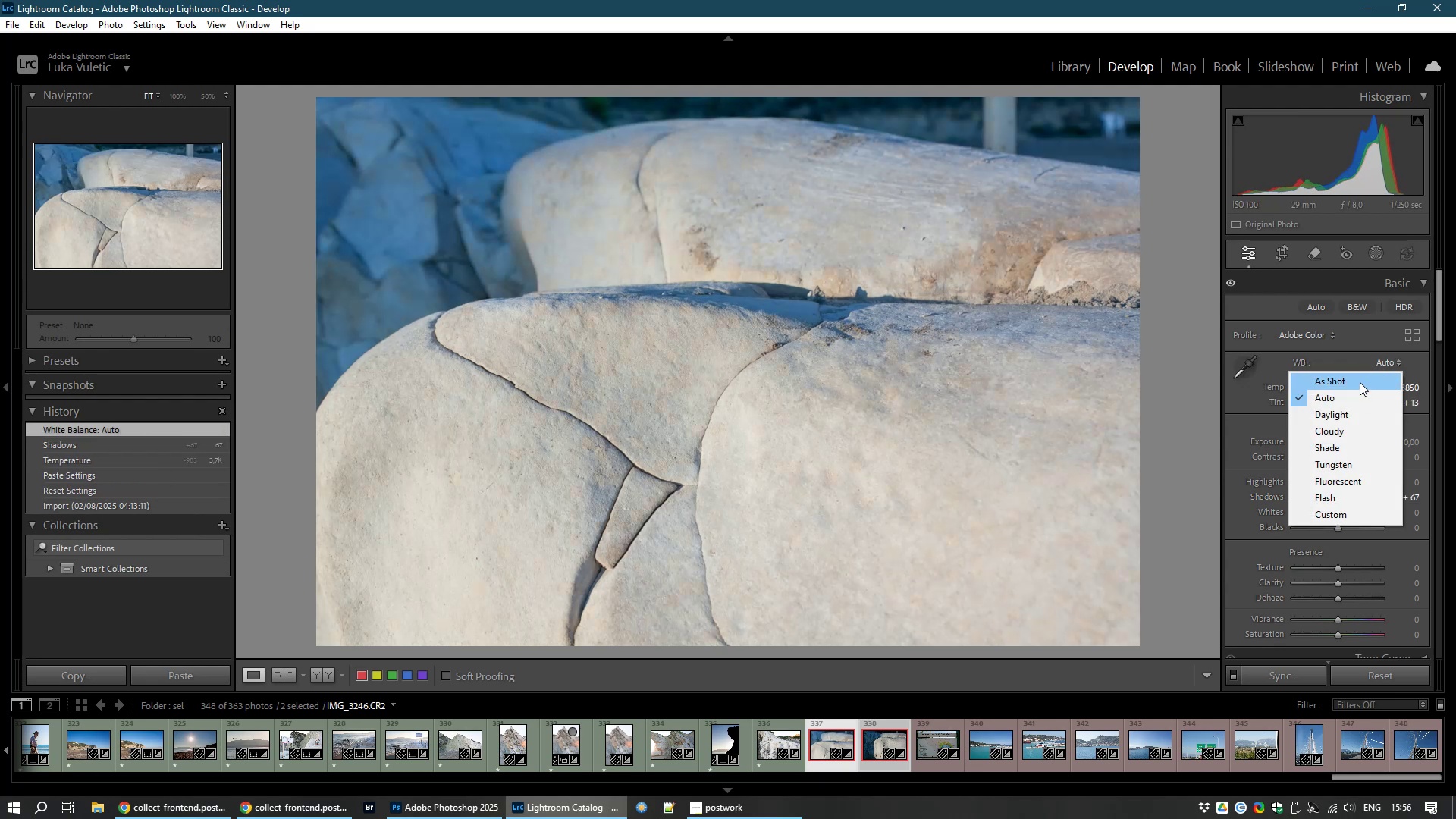 
left_click([1359, 382])
 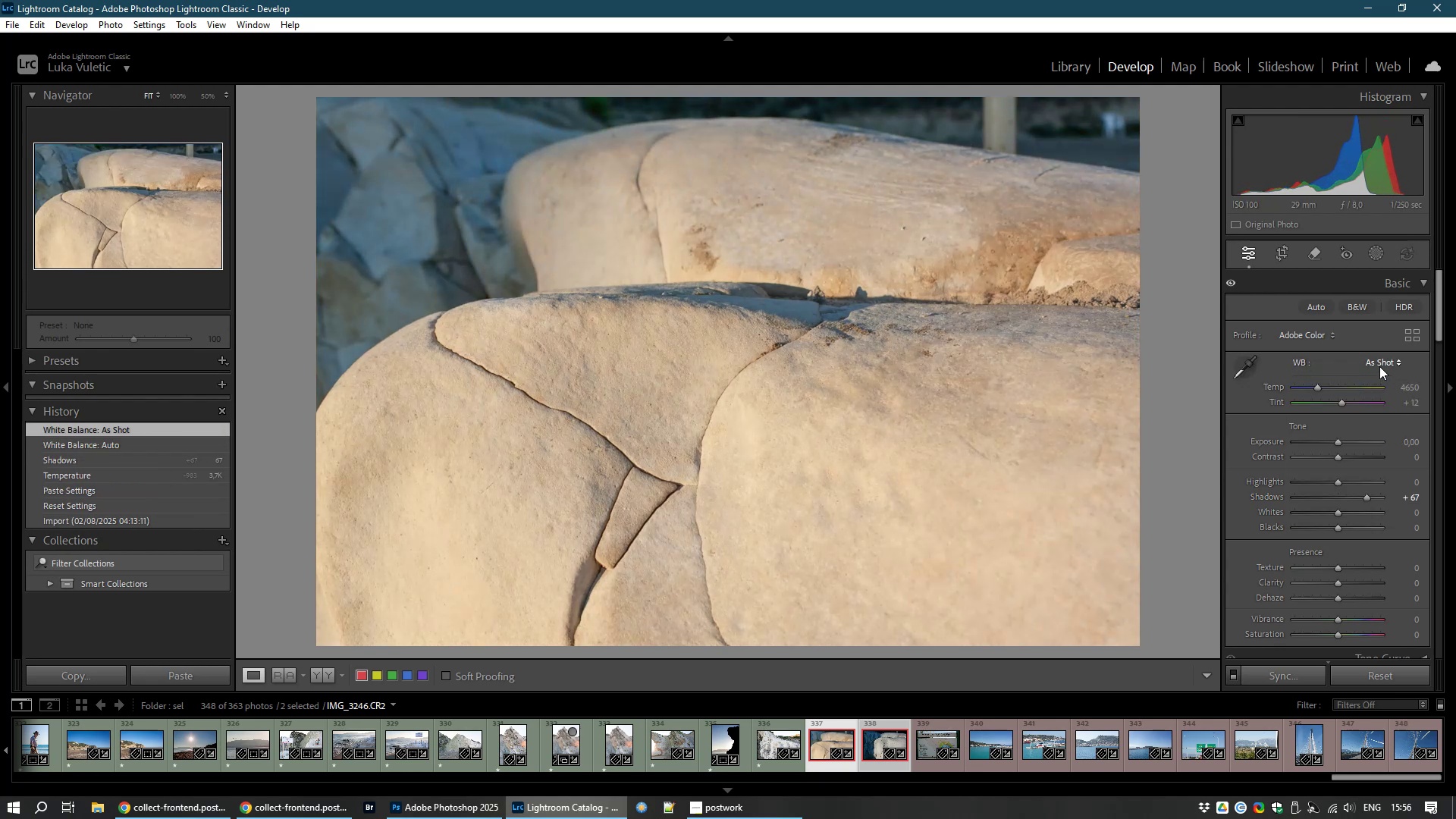 
left_click([1390, 358])
 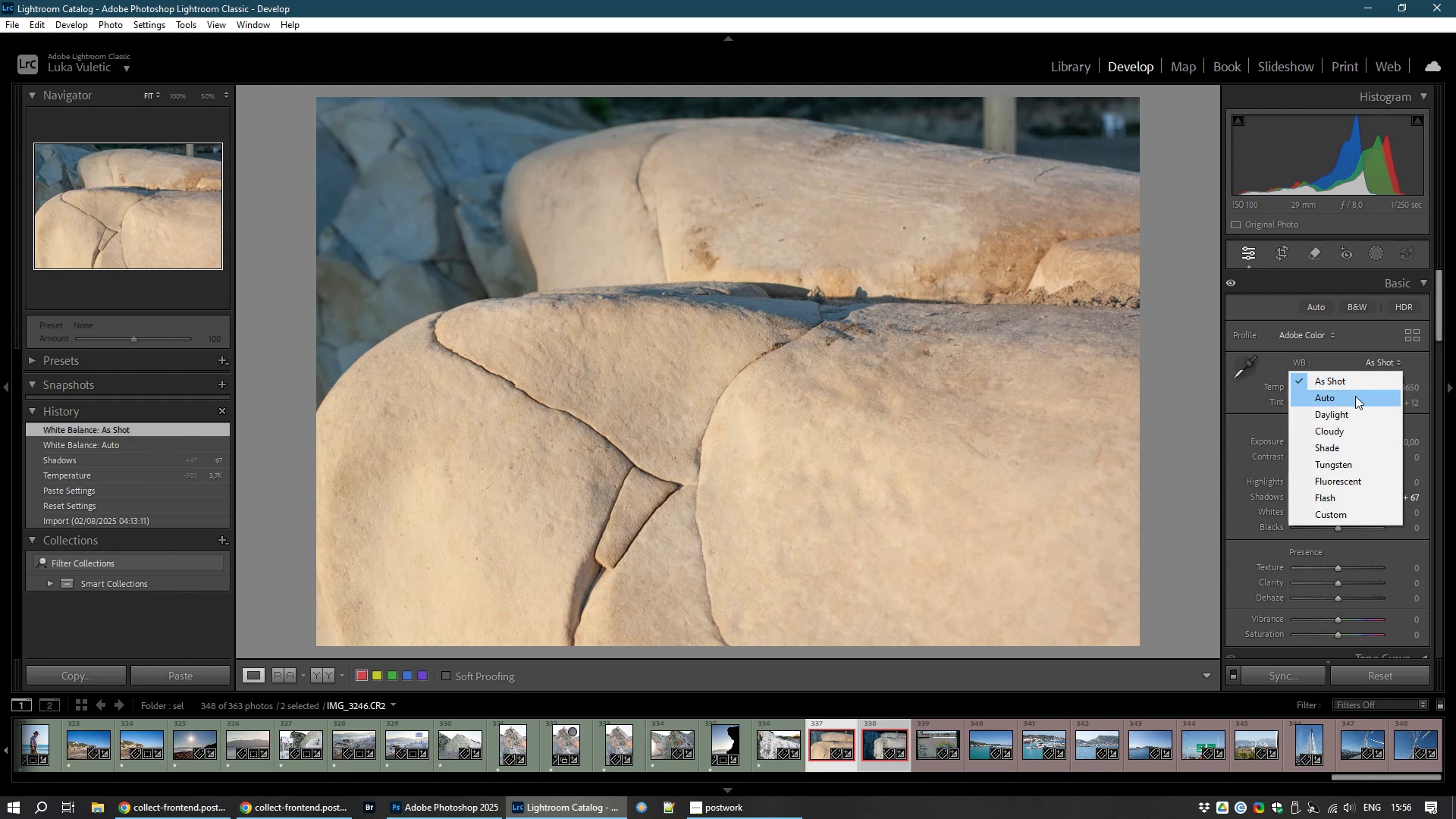 
left_click([1354, 397])
 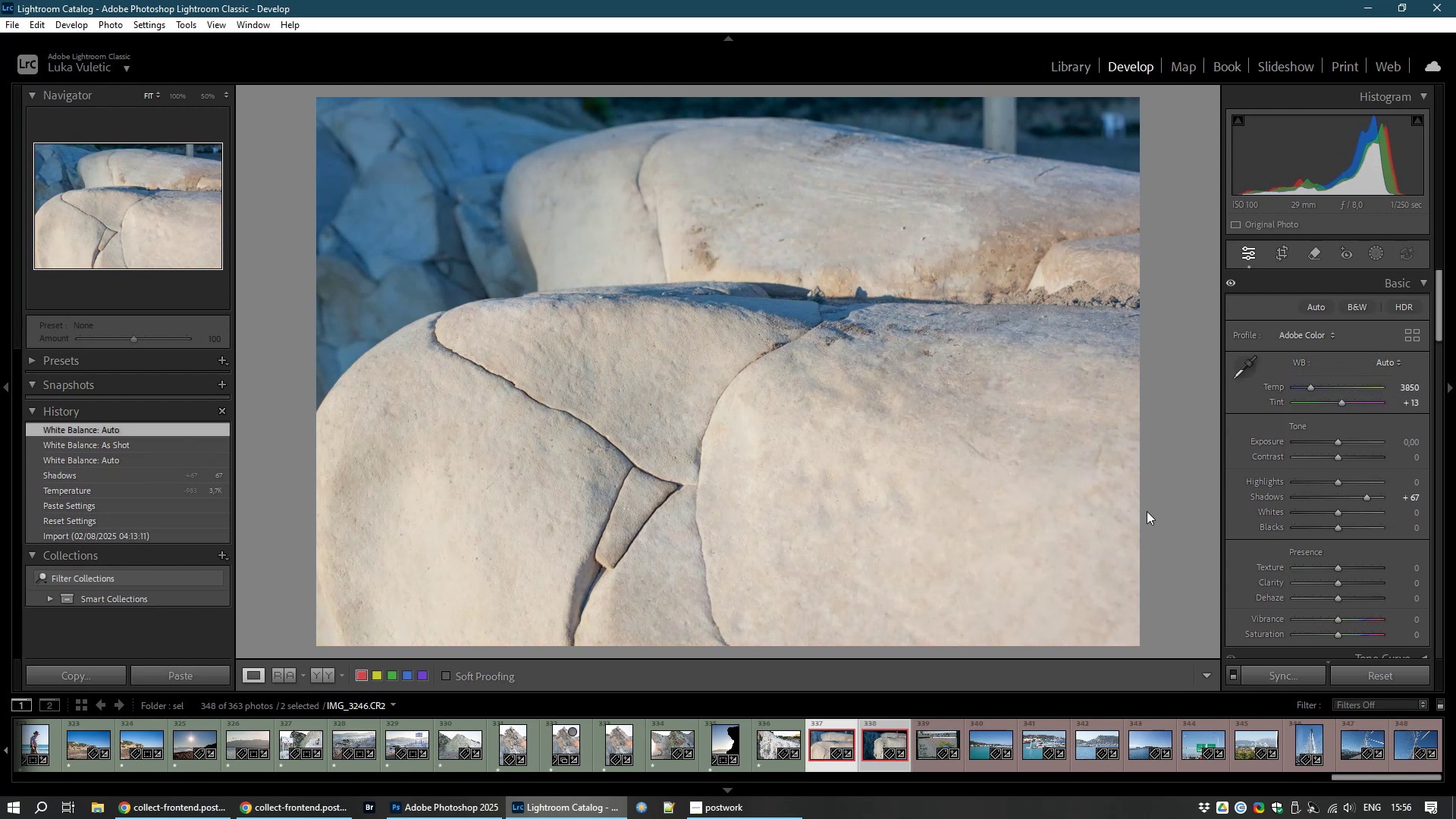 
wait(5.9)
 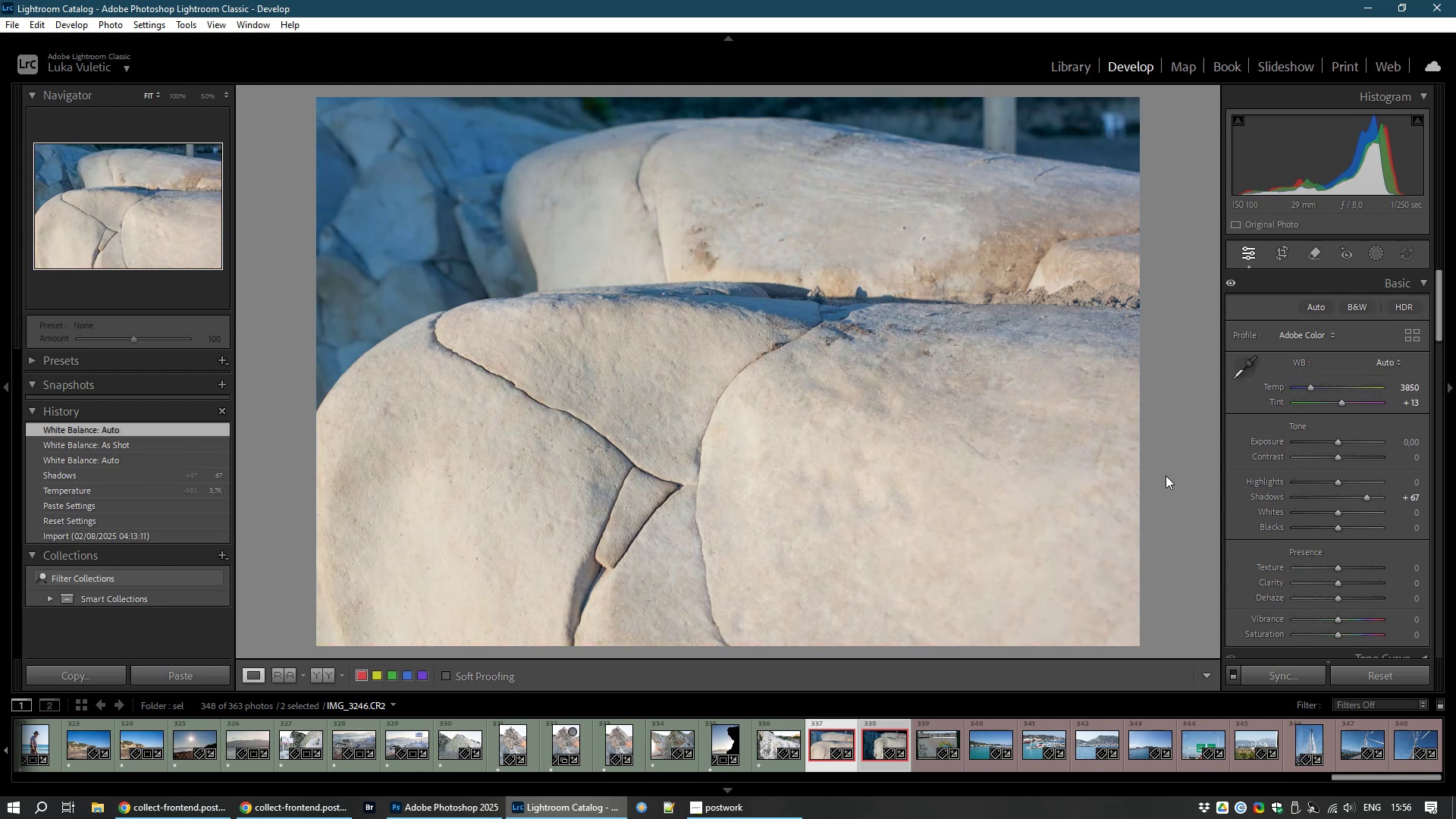 
hold_key(key=ControlLeft, duration=1.53)
left_click([886, 745])
 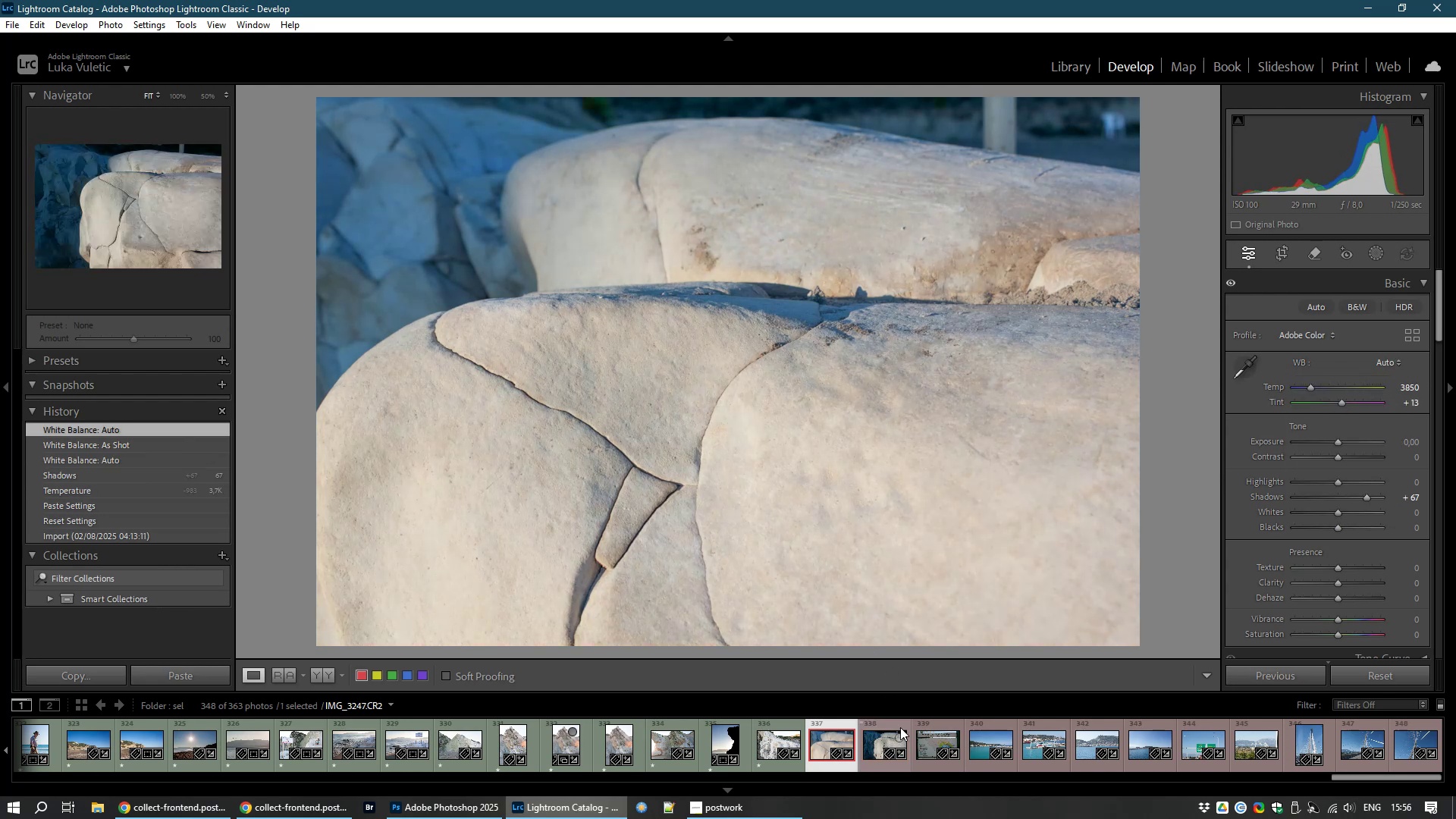 
left_click([888, 742])
 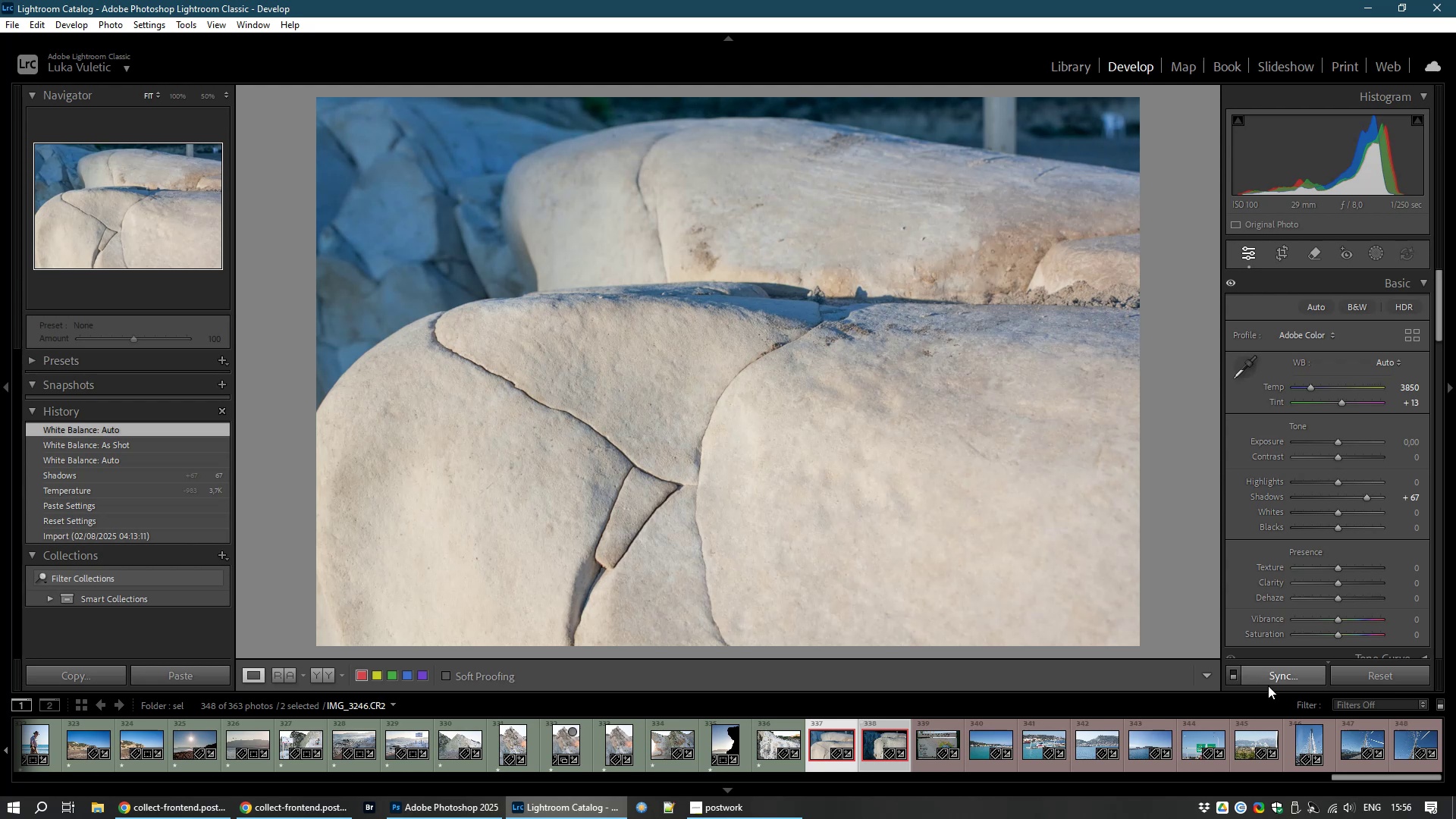 
left_click([1270, 679])
 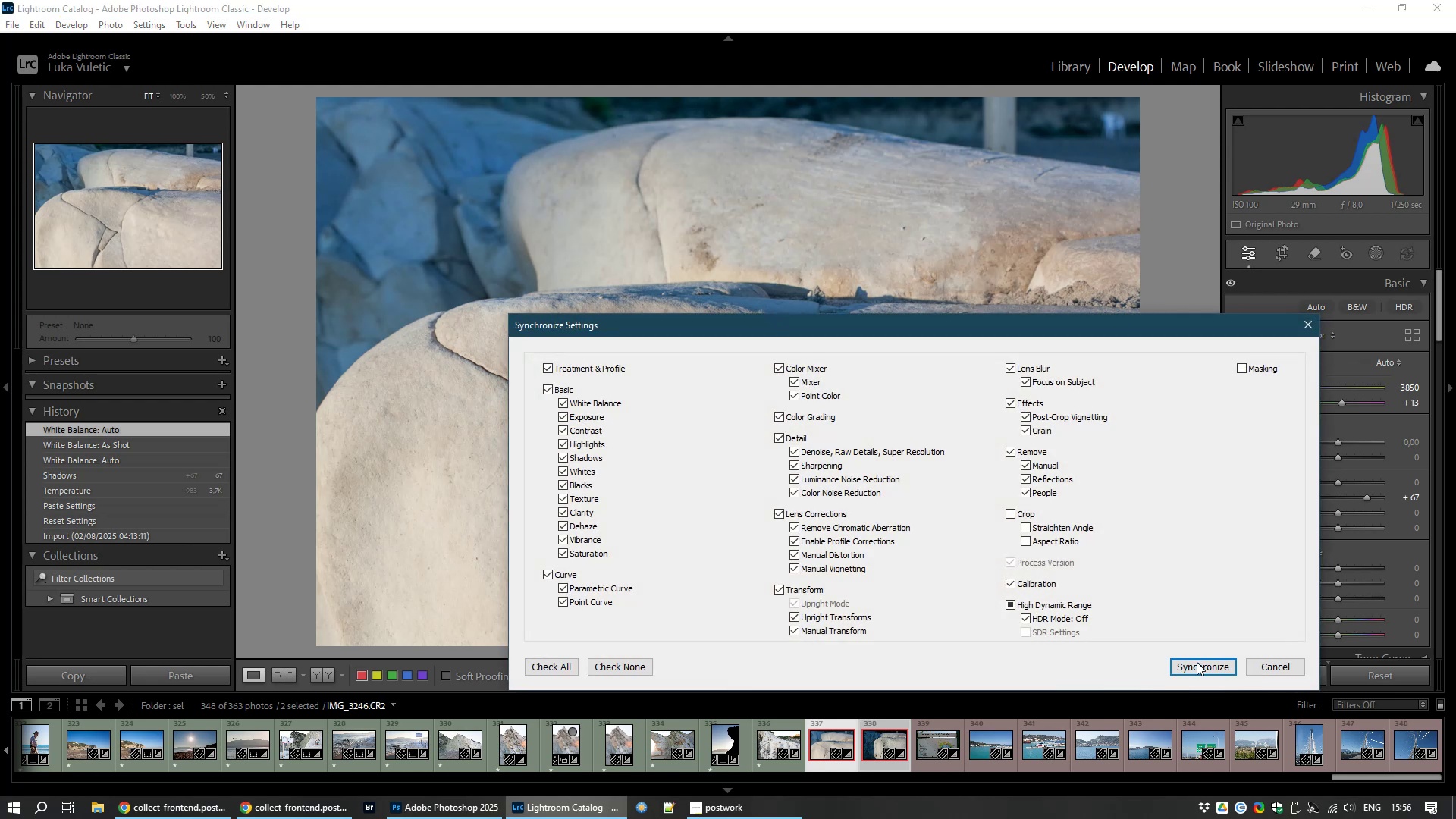 
left_click([1197, 663])
 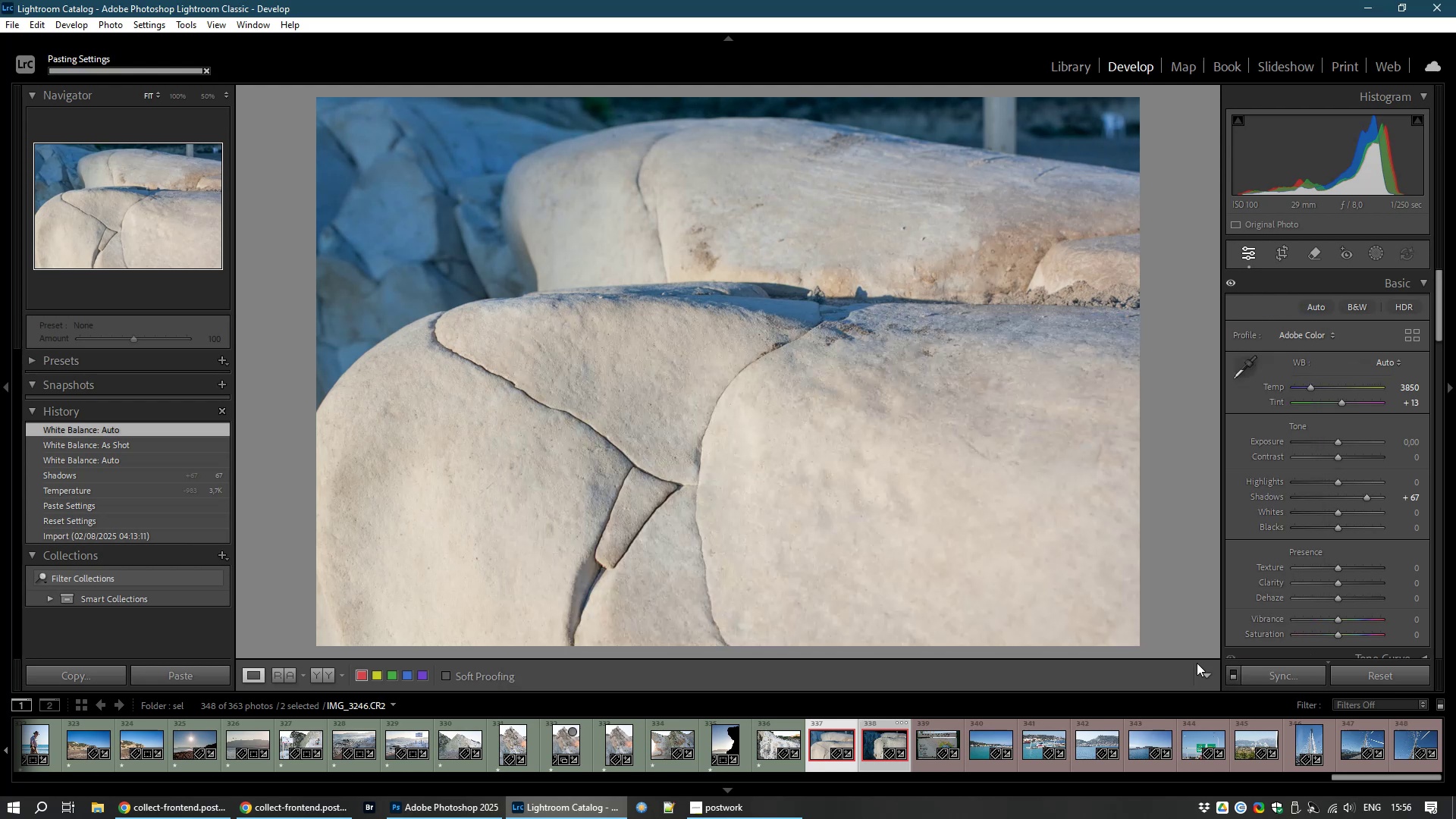 
right_click([1197, 663])
 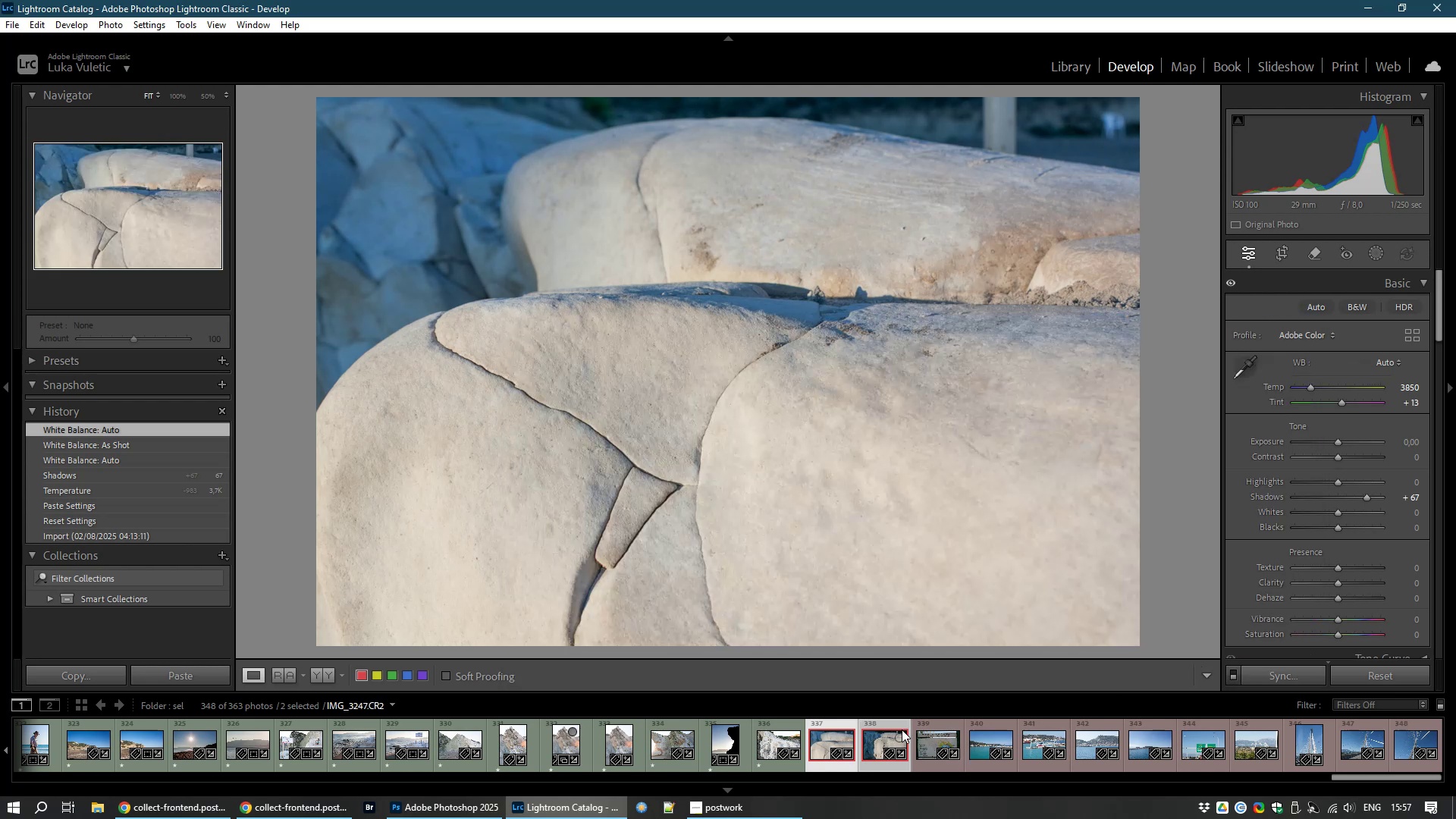 
left_click([814, 748])
 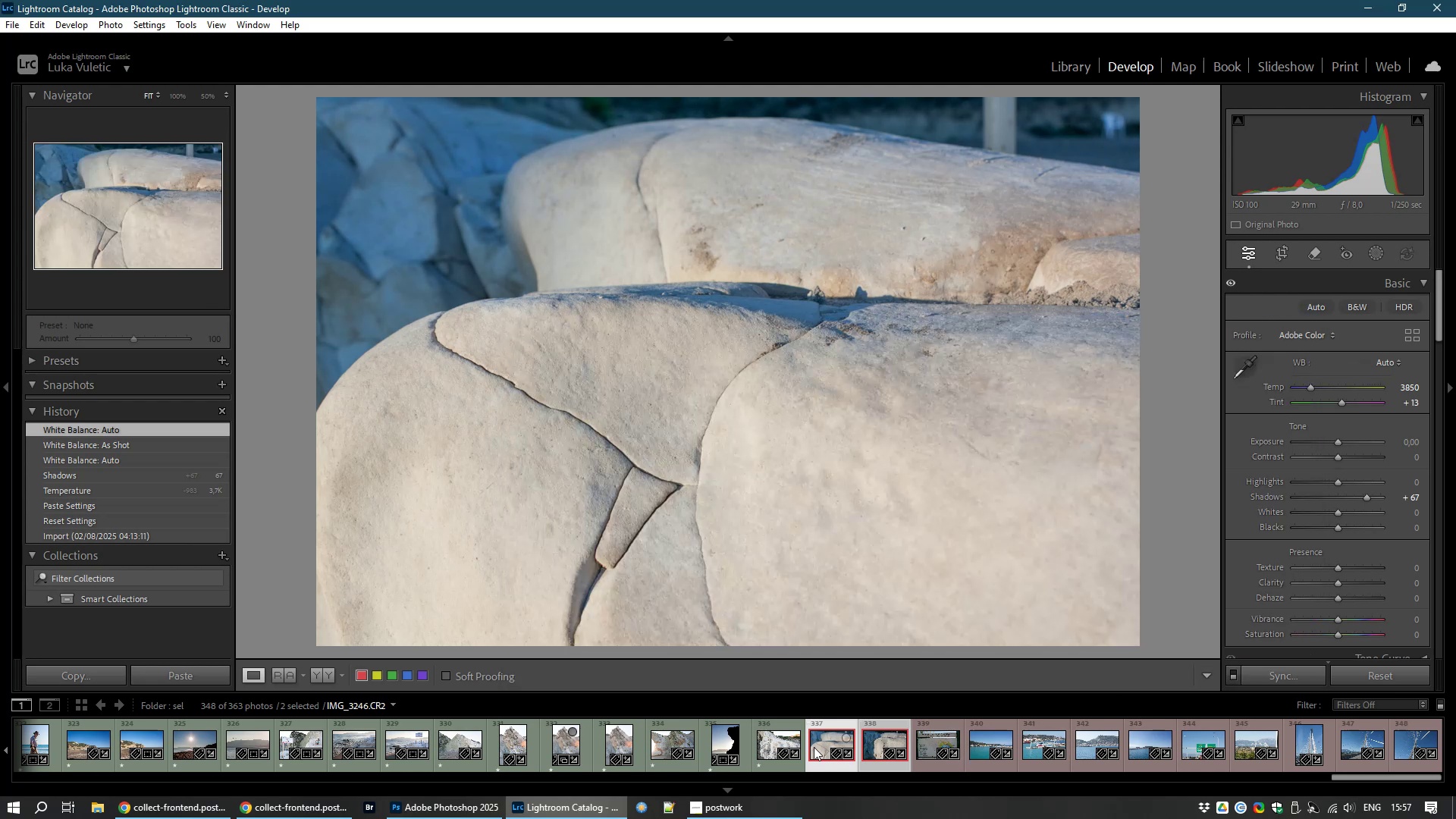 
type(81)
 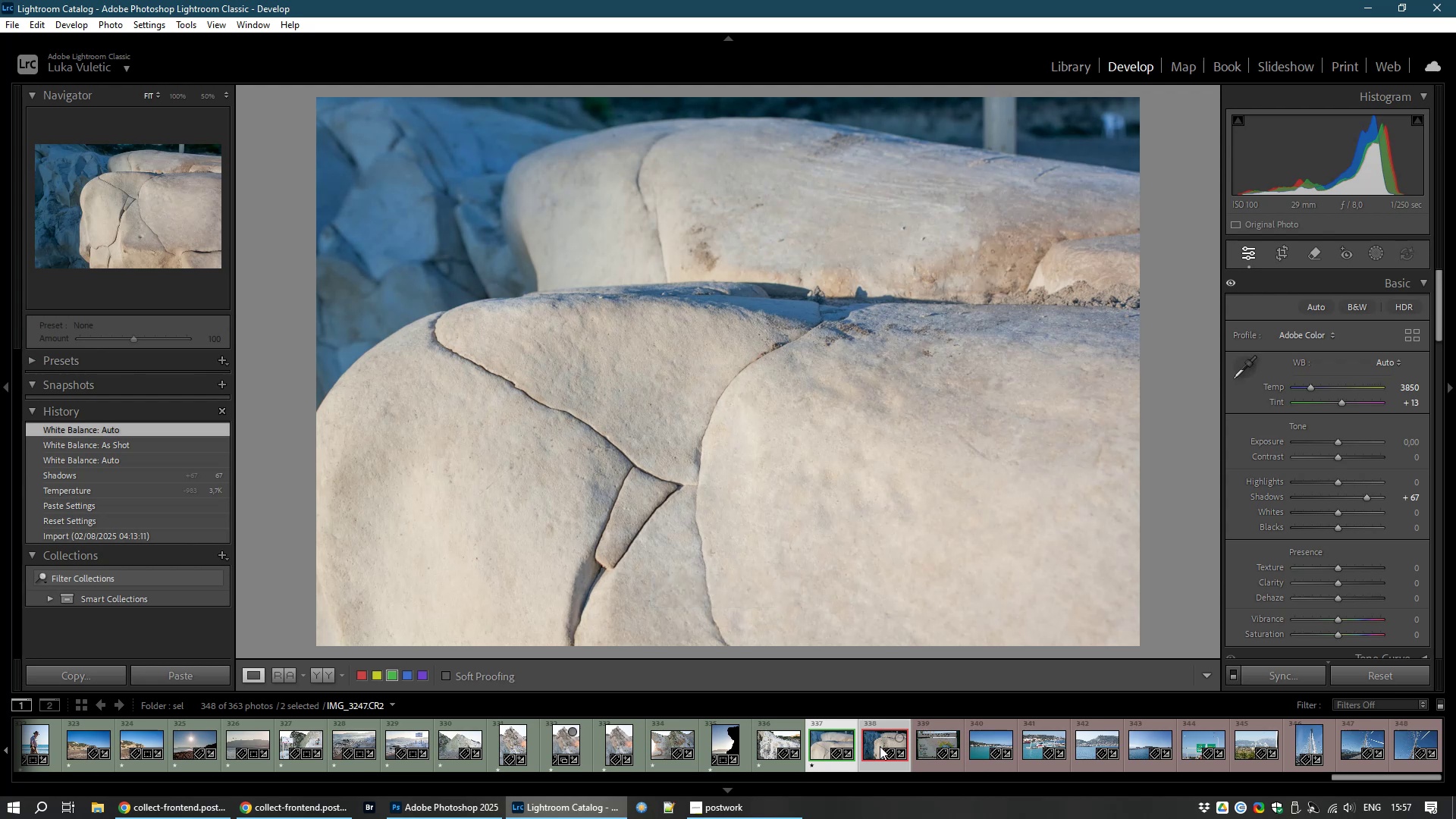 
left_click([883, 742])
 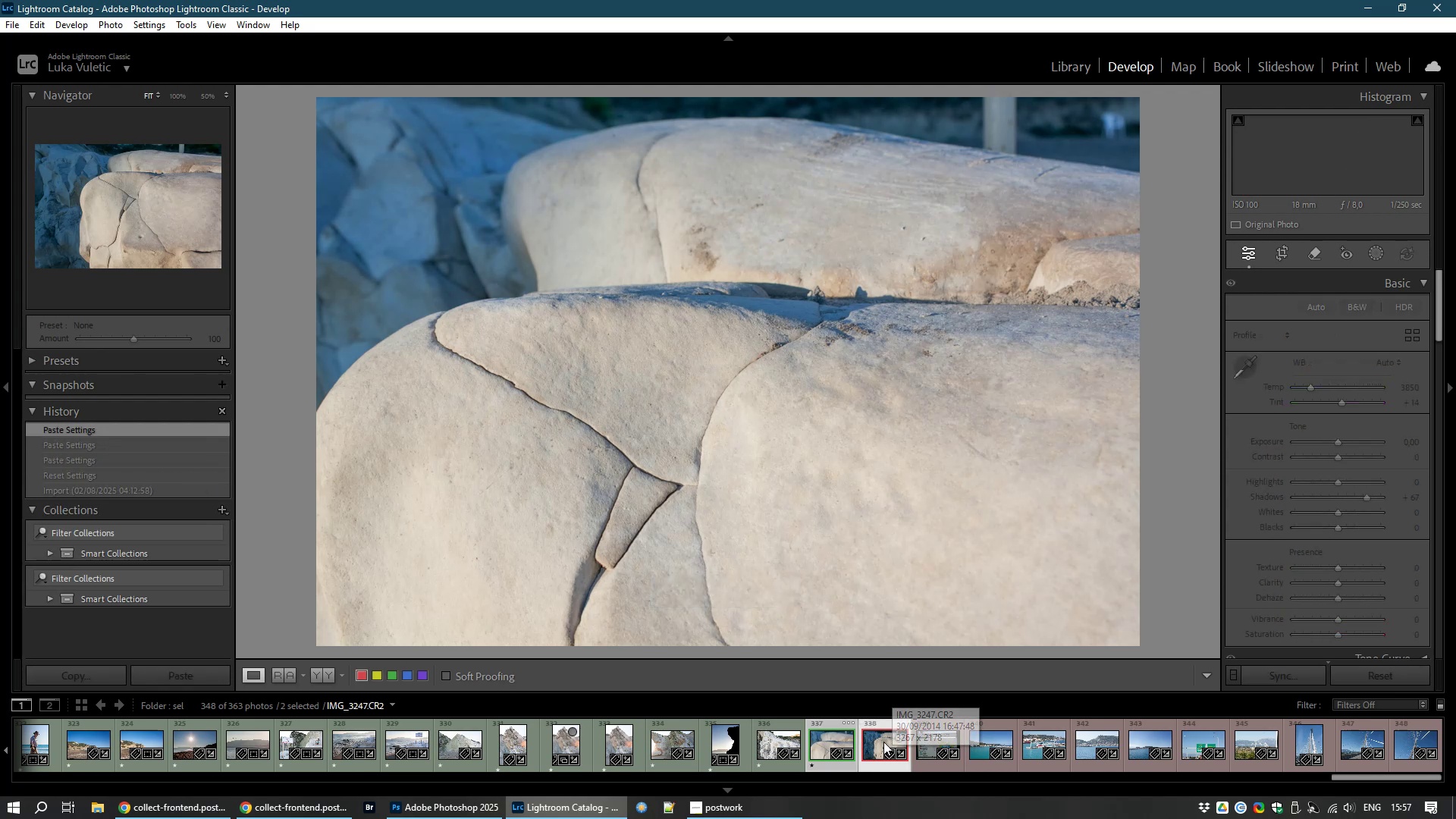 
key(8)
 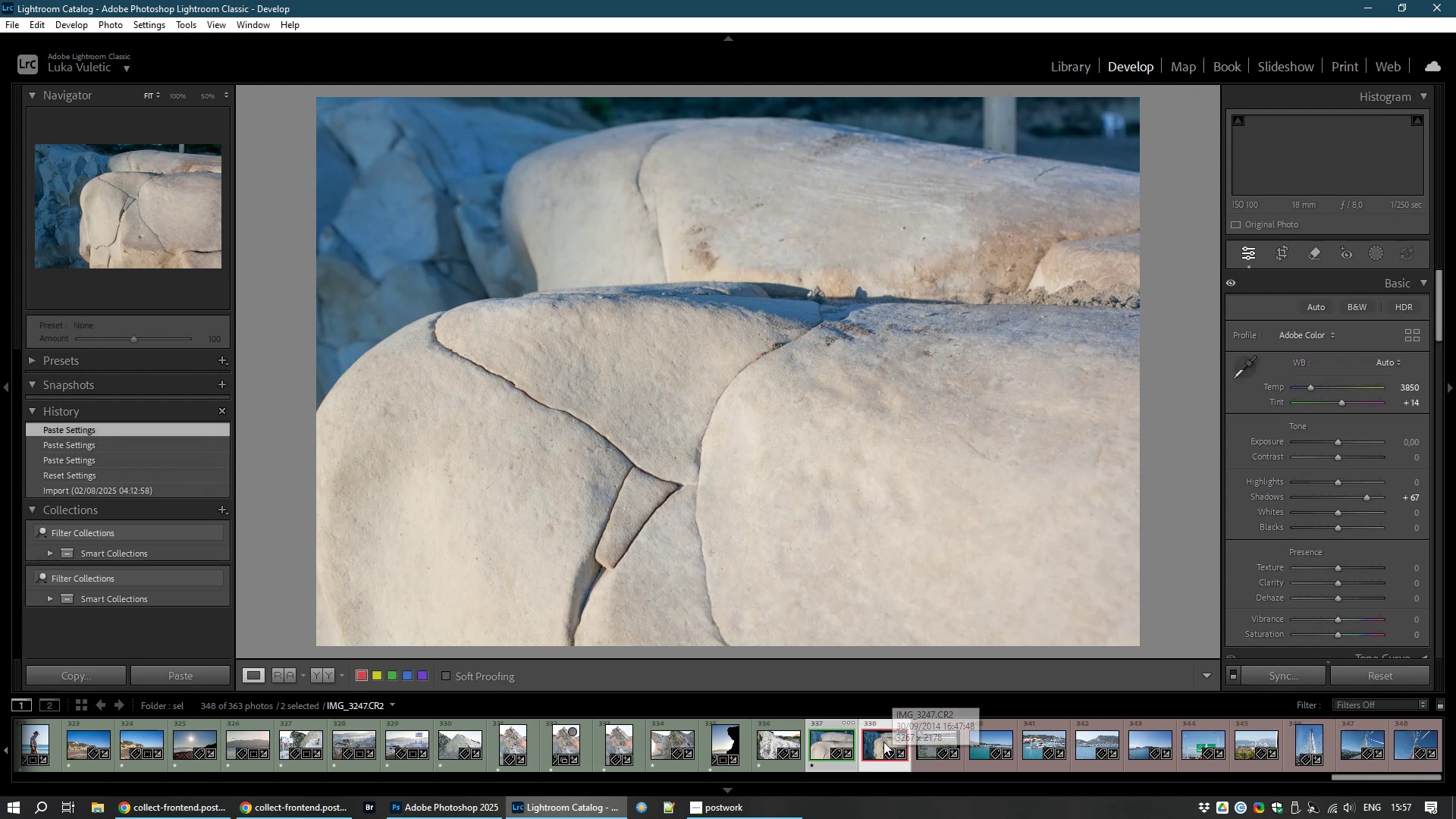 
wait(7.85)
 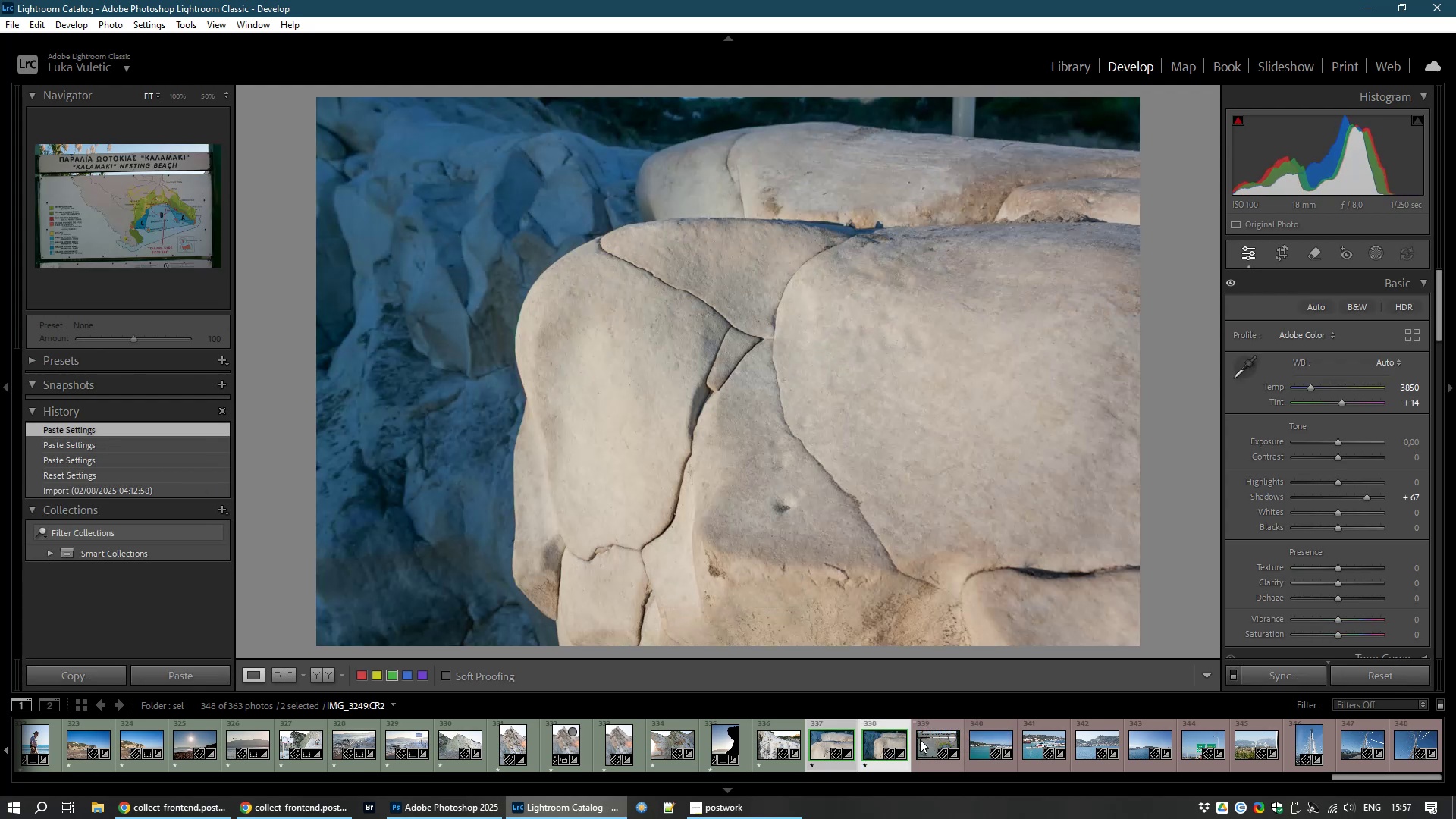 
left_click([1282, 249])
 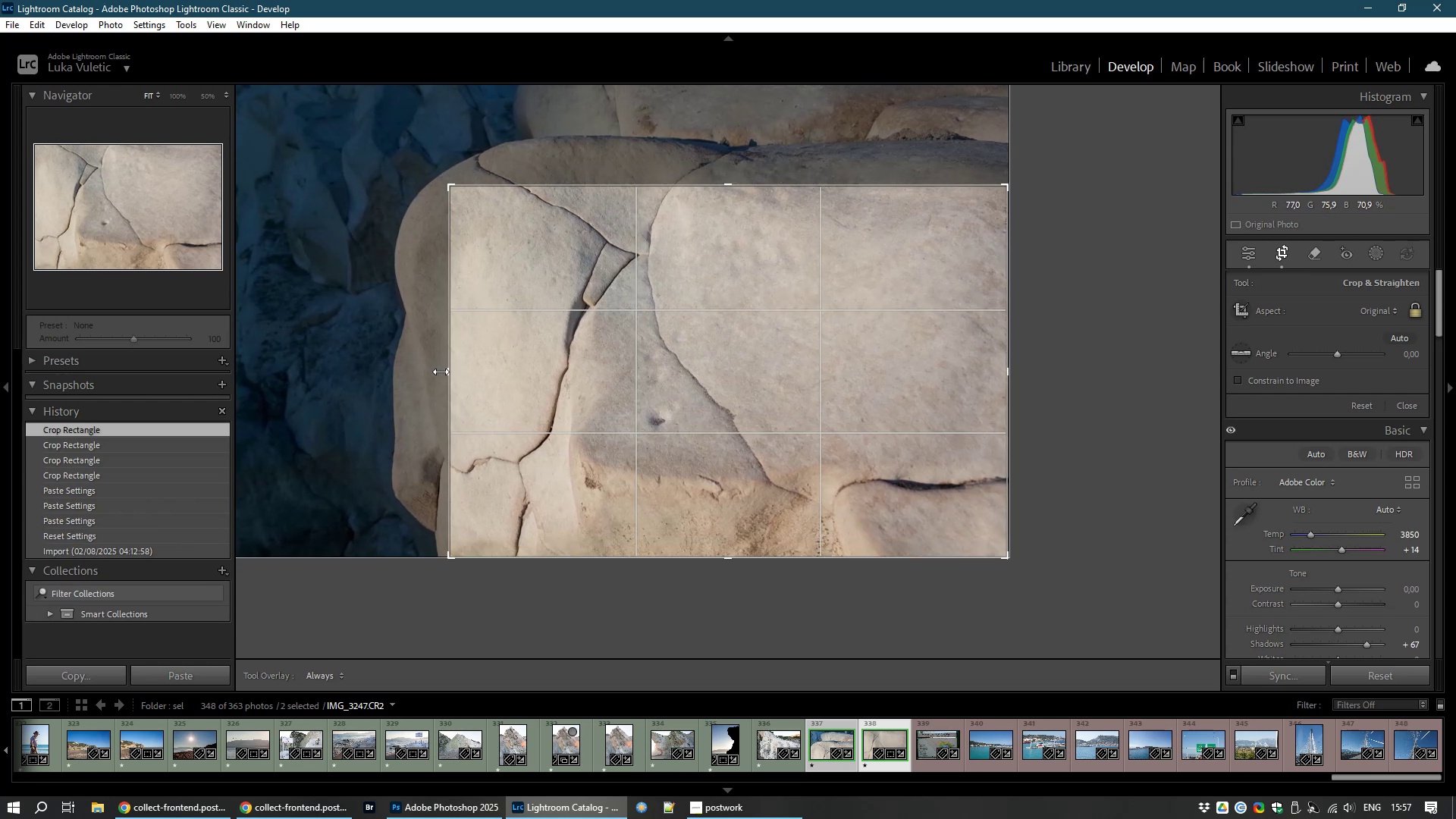 
wait(18.87)
 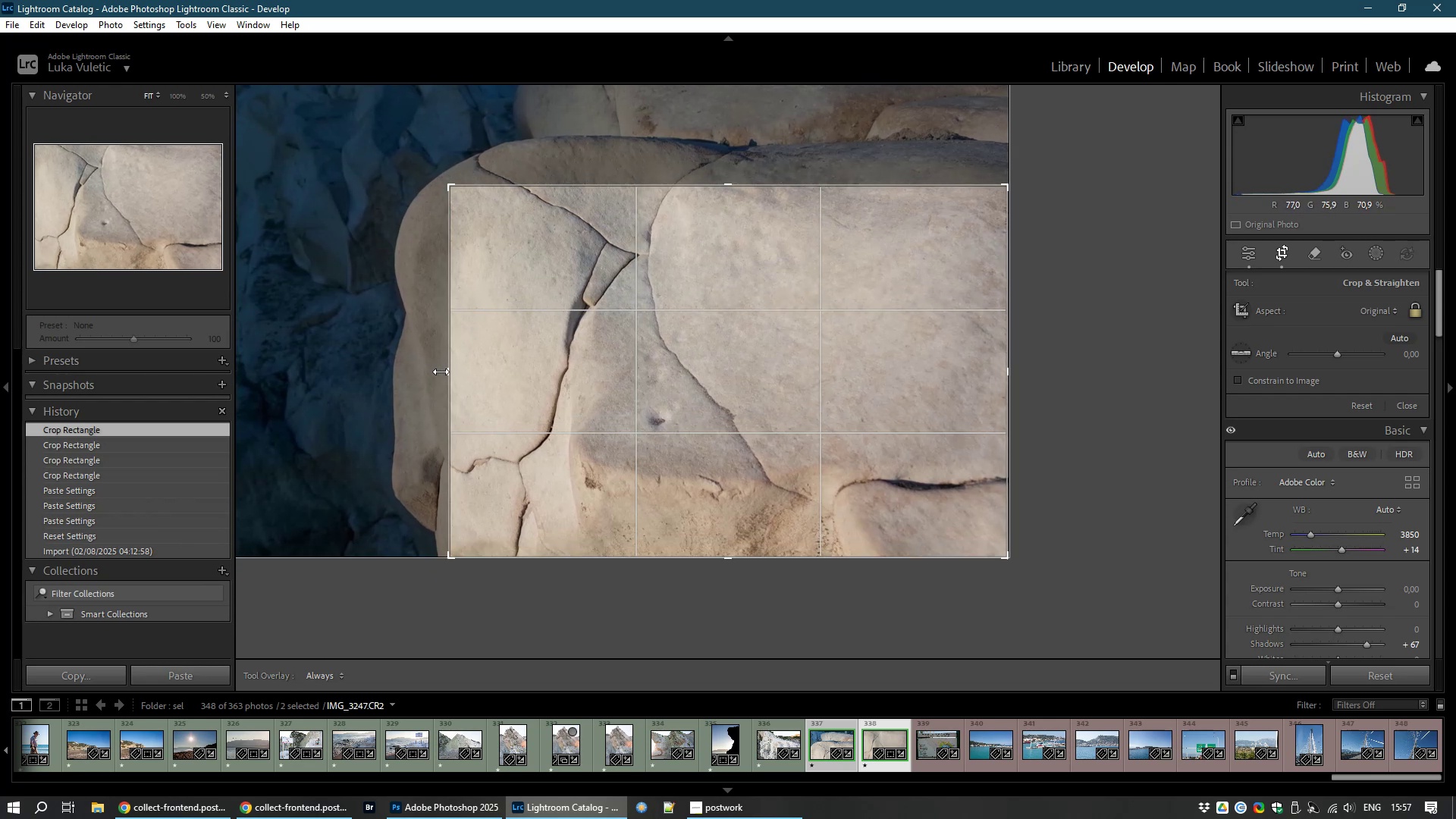 
double_click([857, 427])
 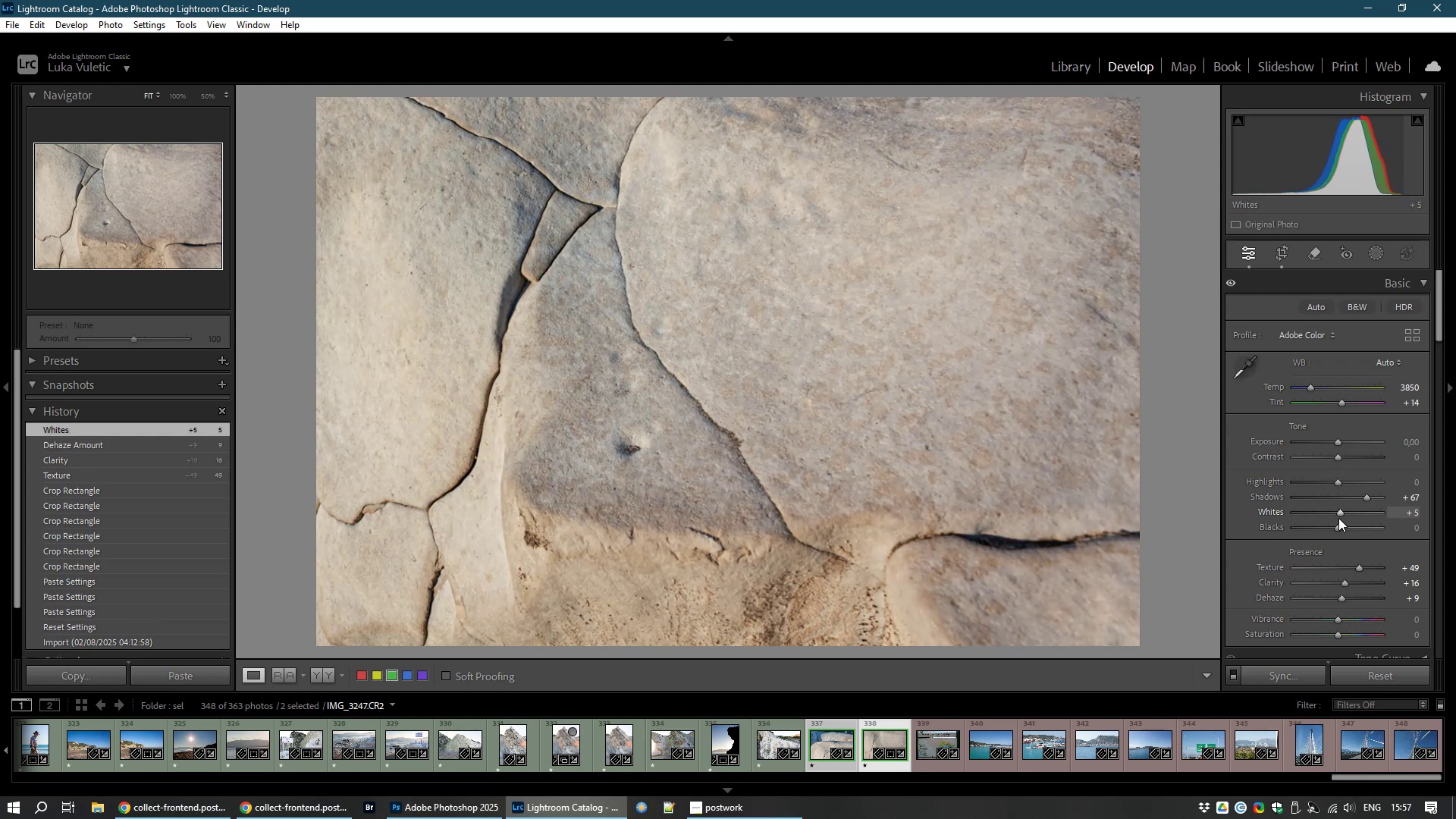 
wait(29.58)
 